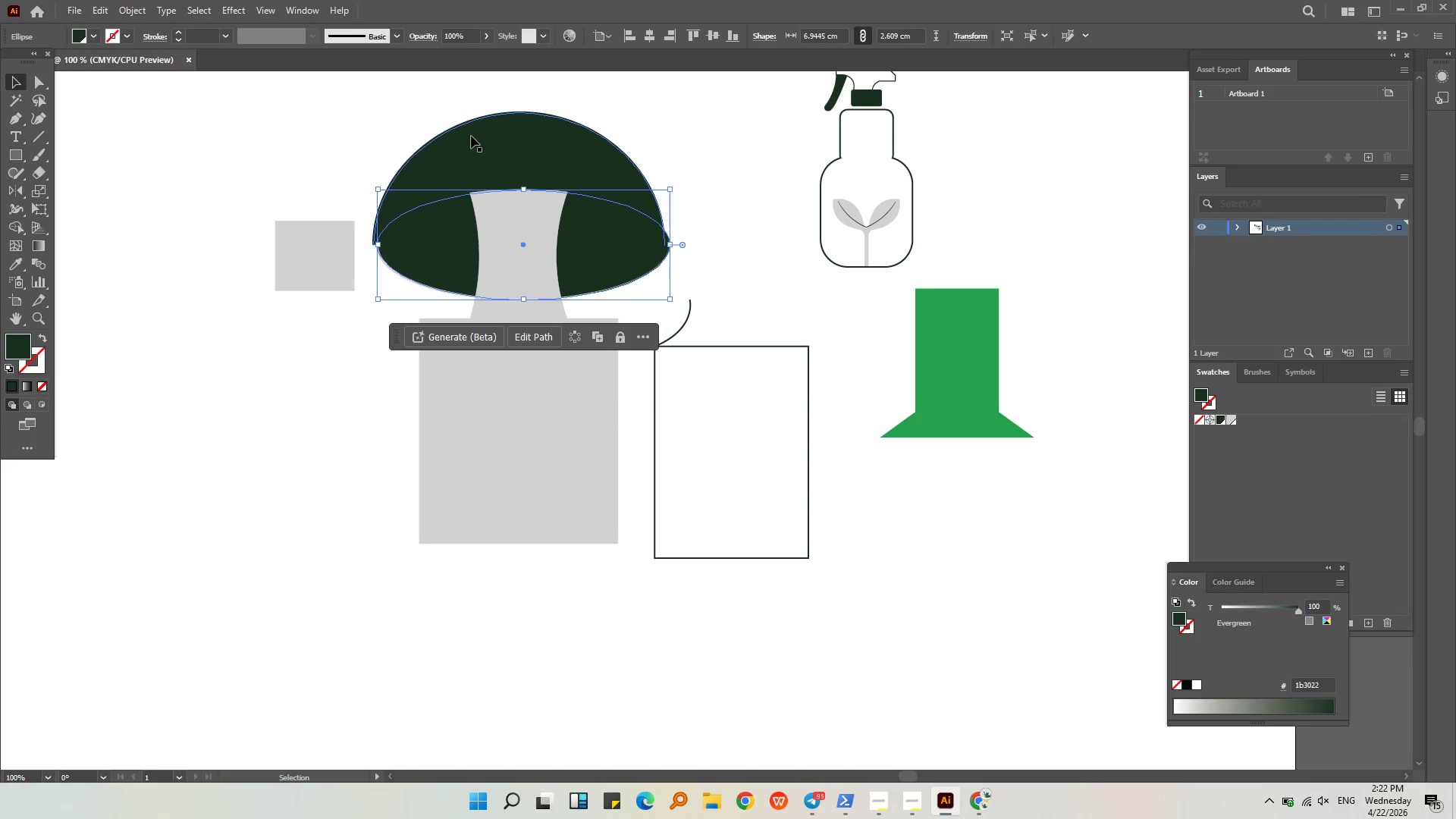 
left_click([471, 136])
 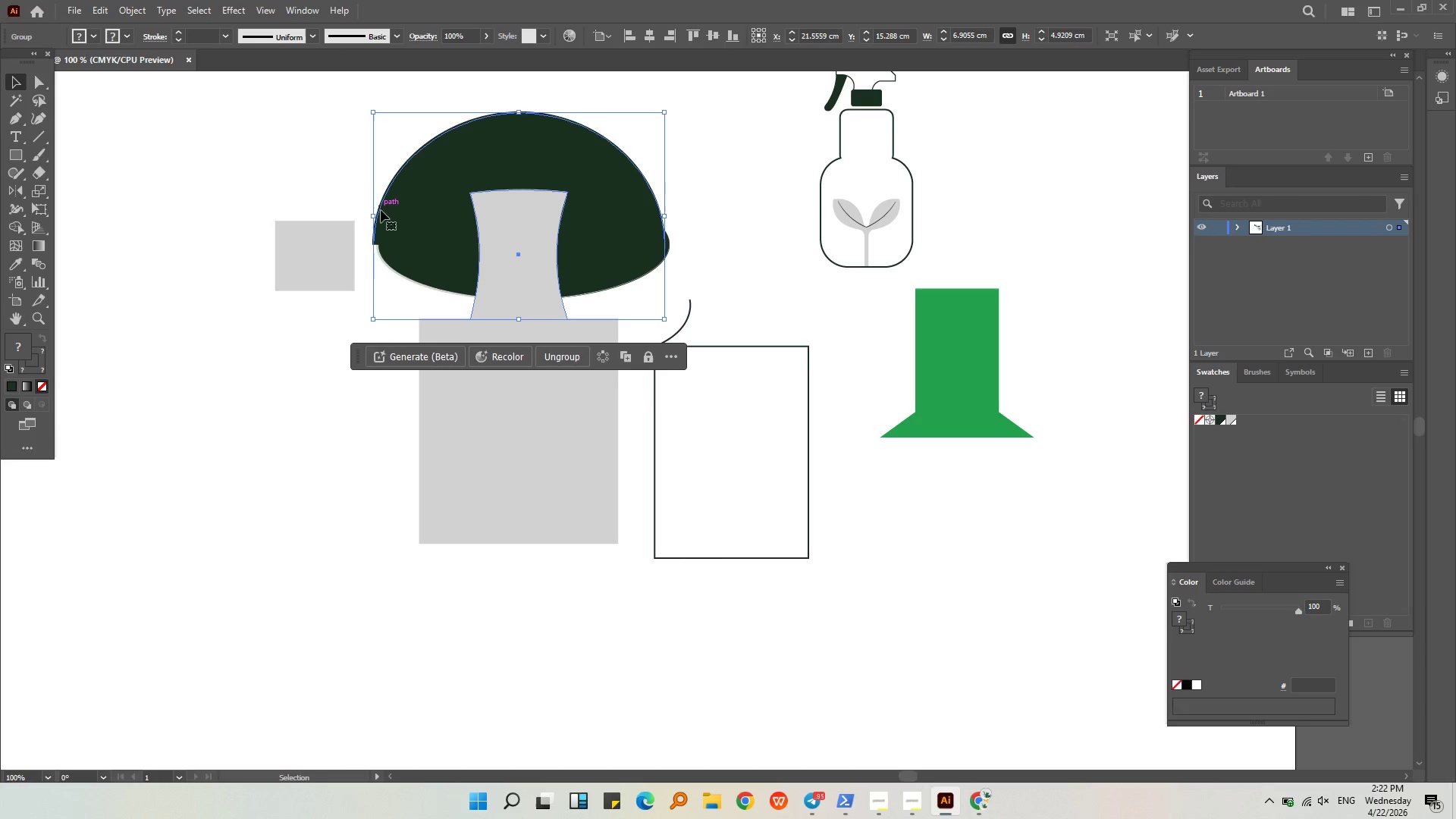 
left_click_drag(start_coordinate=[374, 215], to_coordinate=[378, 215])
 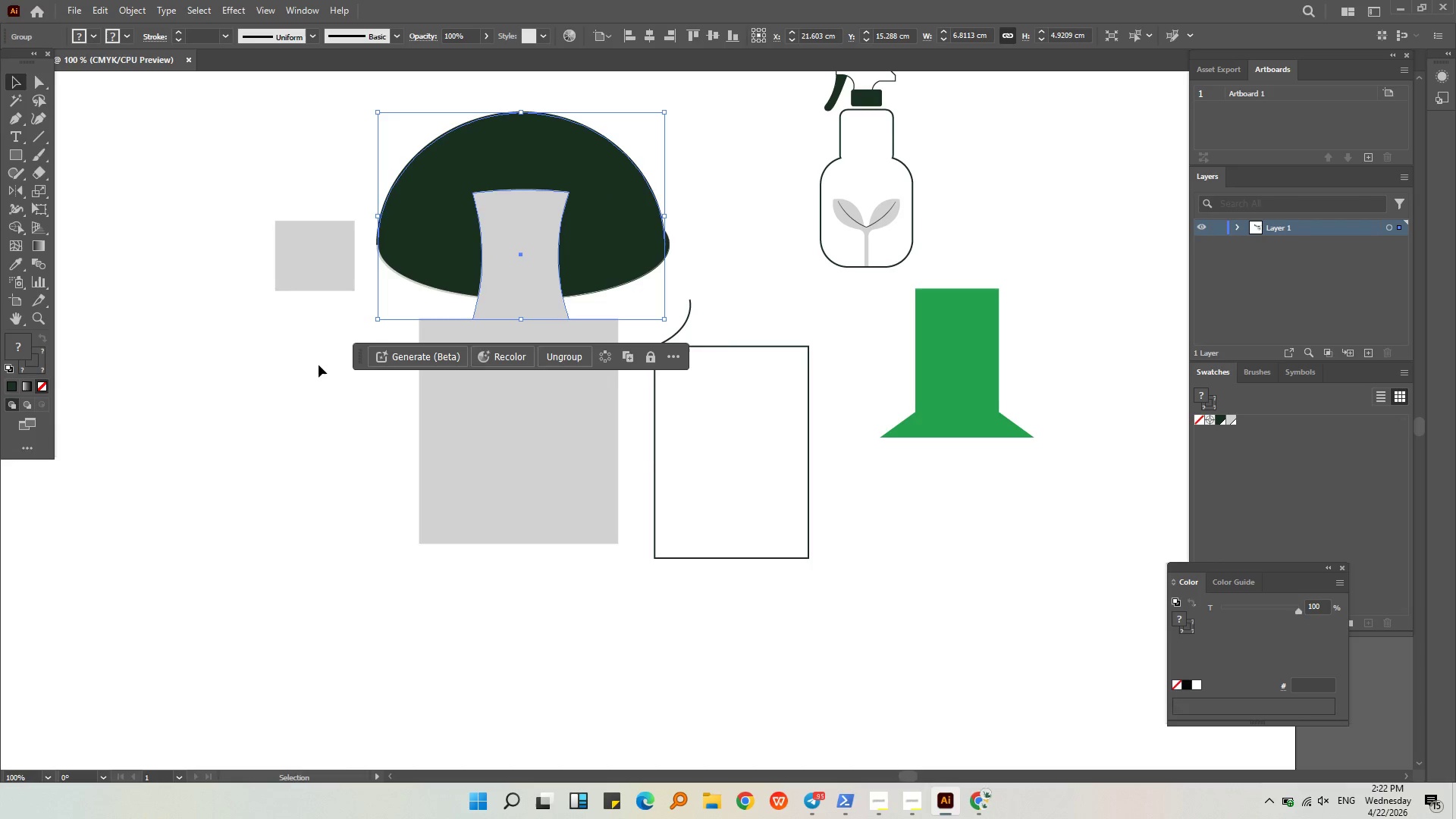 
left_click([318, 365])
 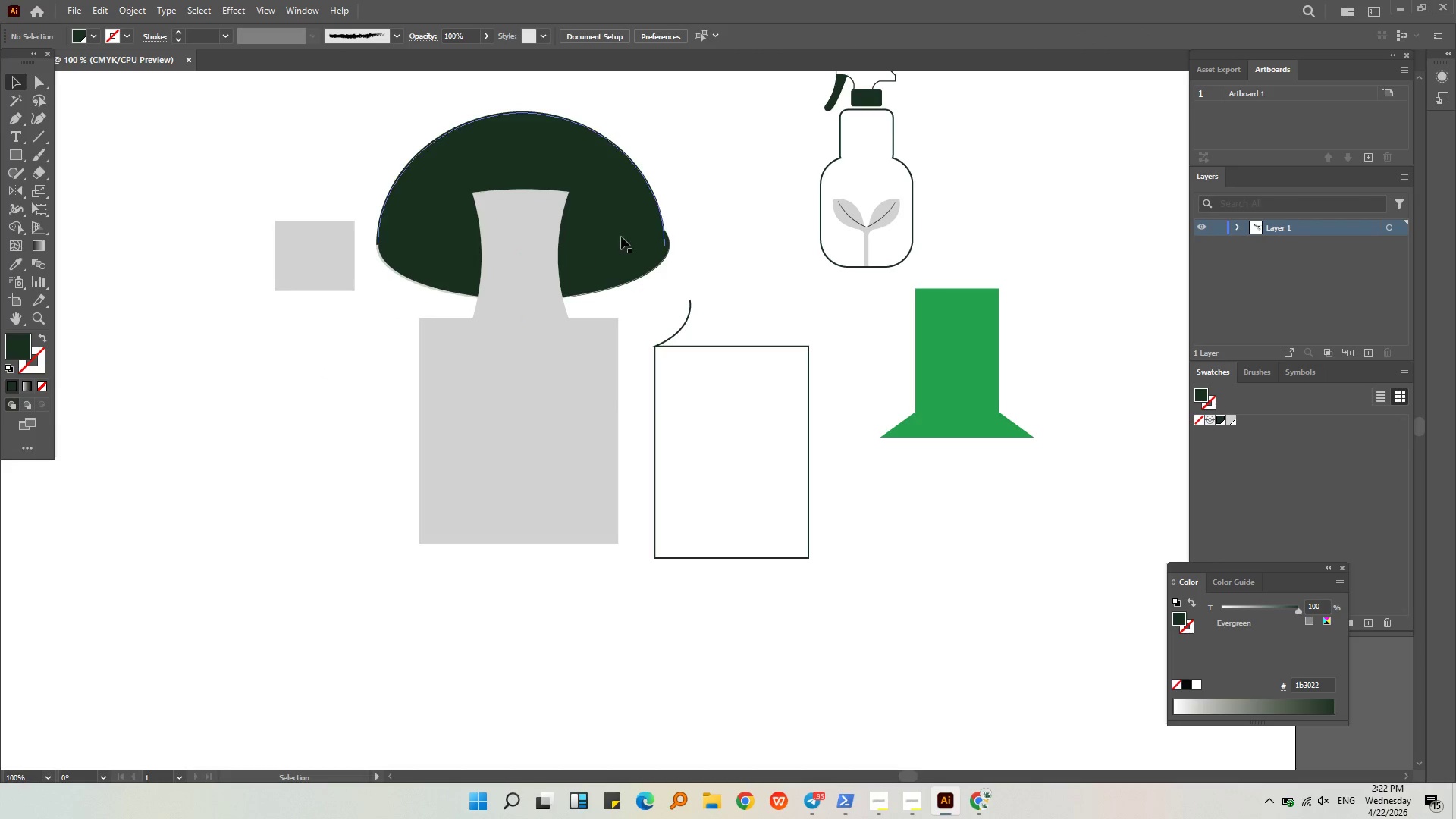 
left_click([621, 229])
 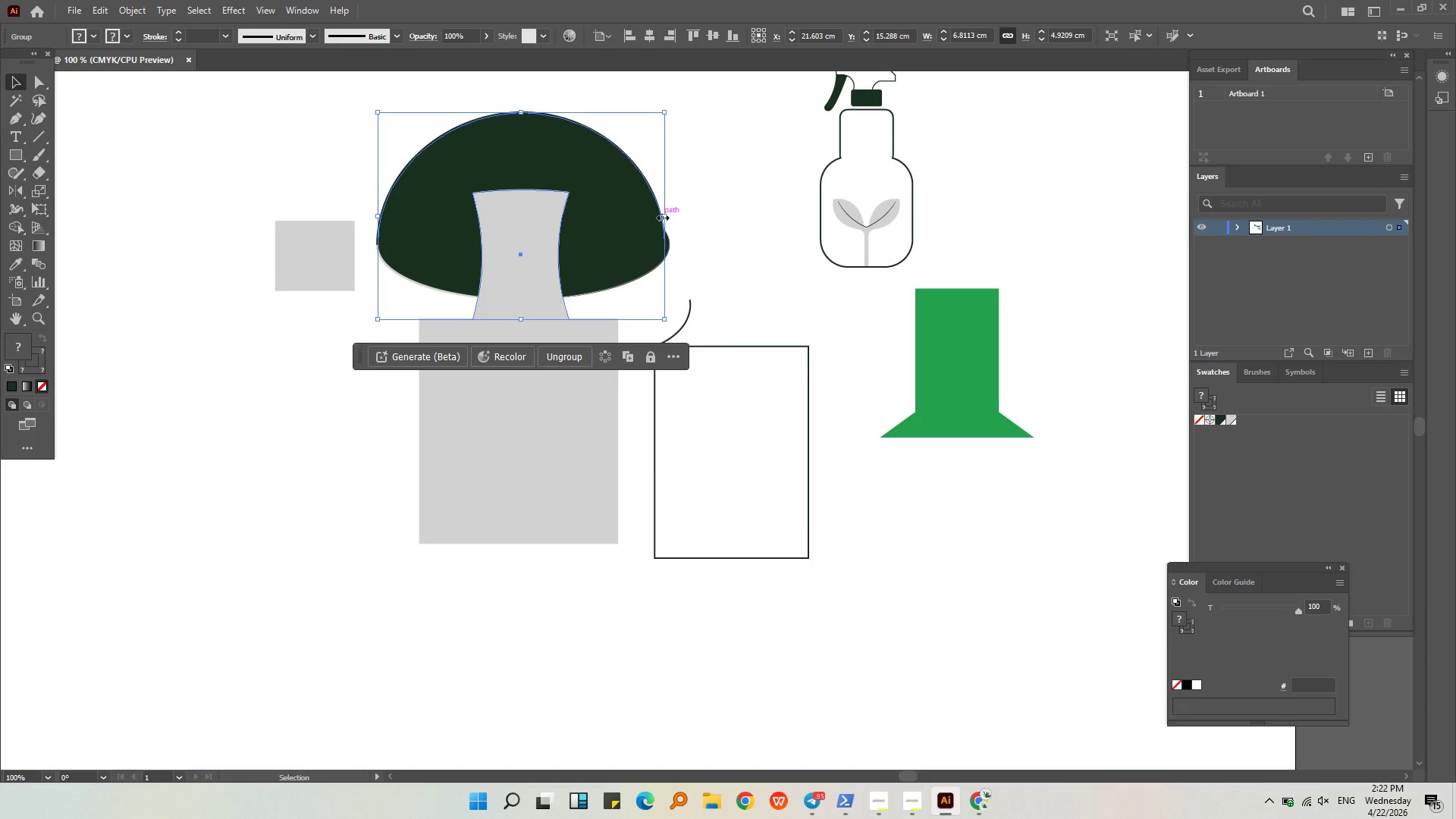 
left_click_drag(start_coordinate=[661, 216], to_coordinate=[668, 216])
 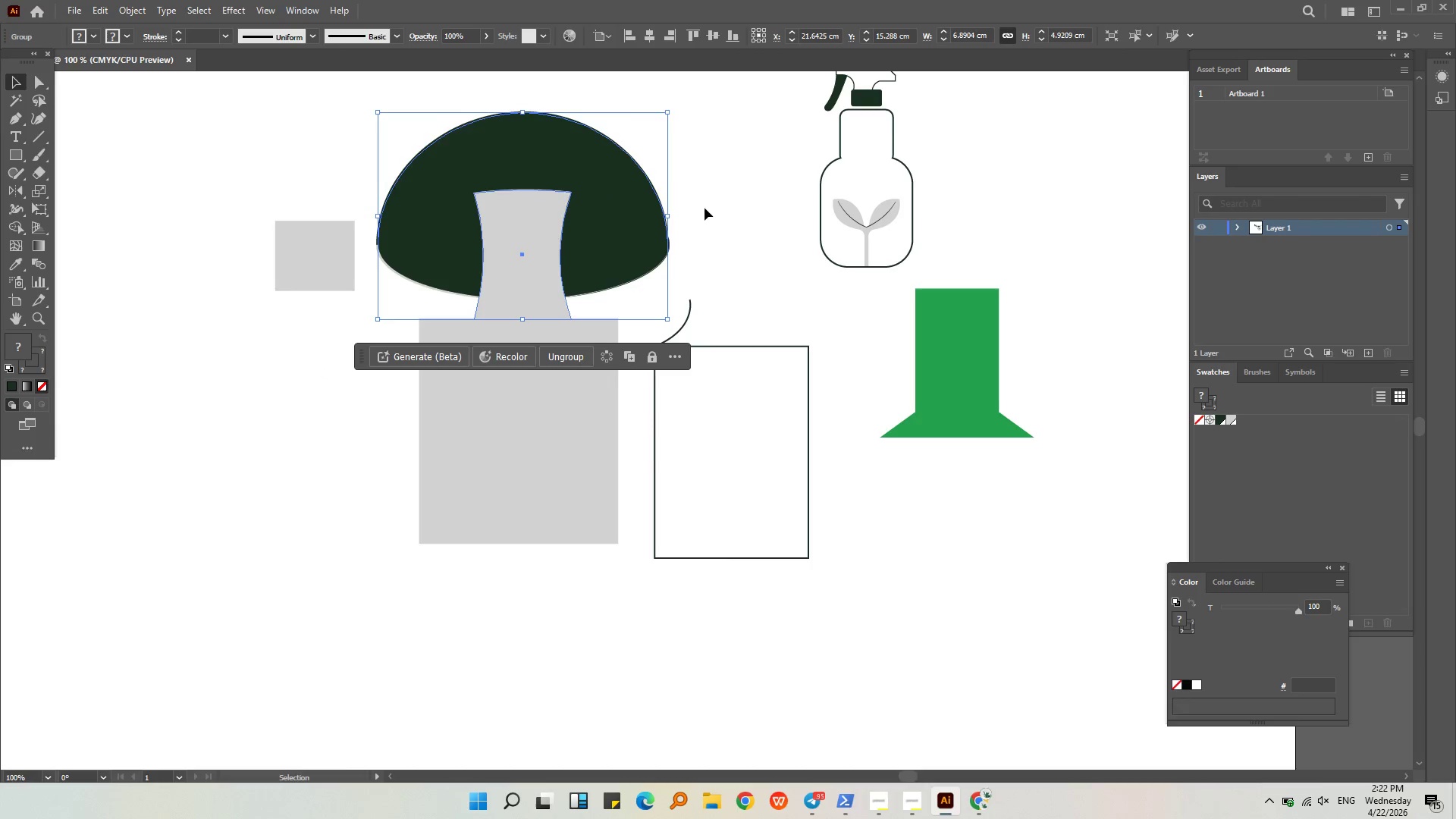 
left_click([704, 208])
 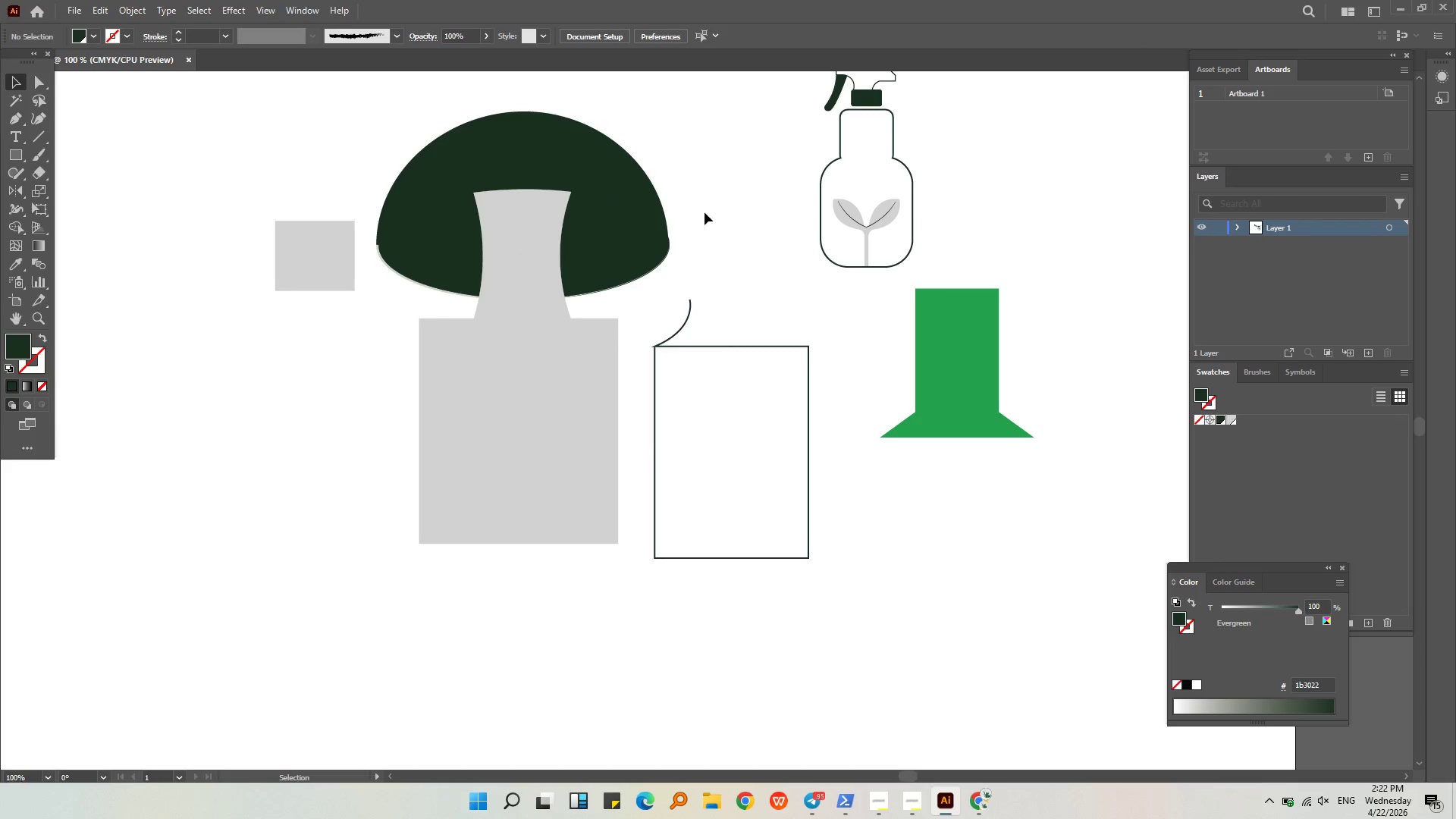 
left_click([624, 216])
 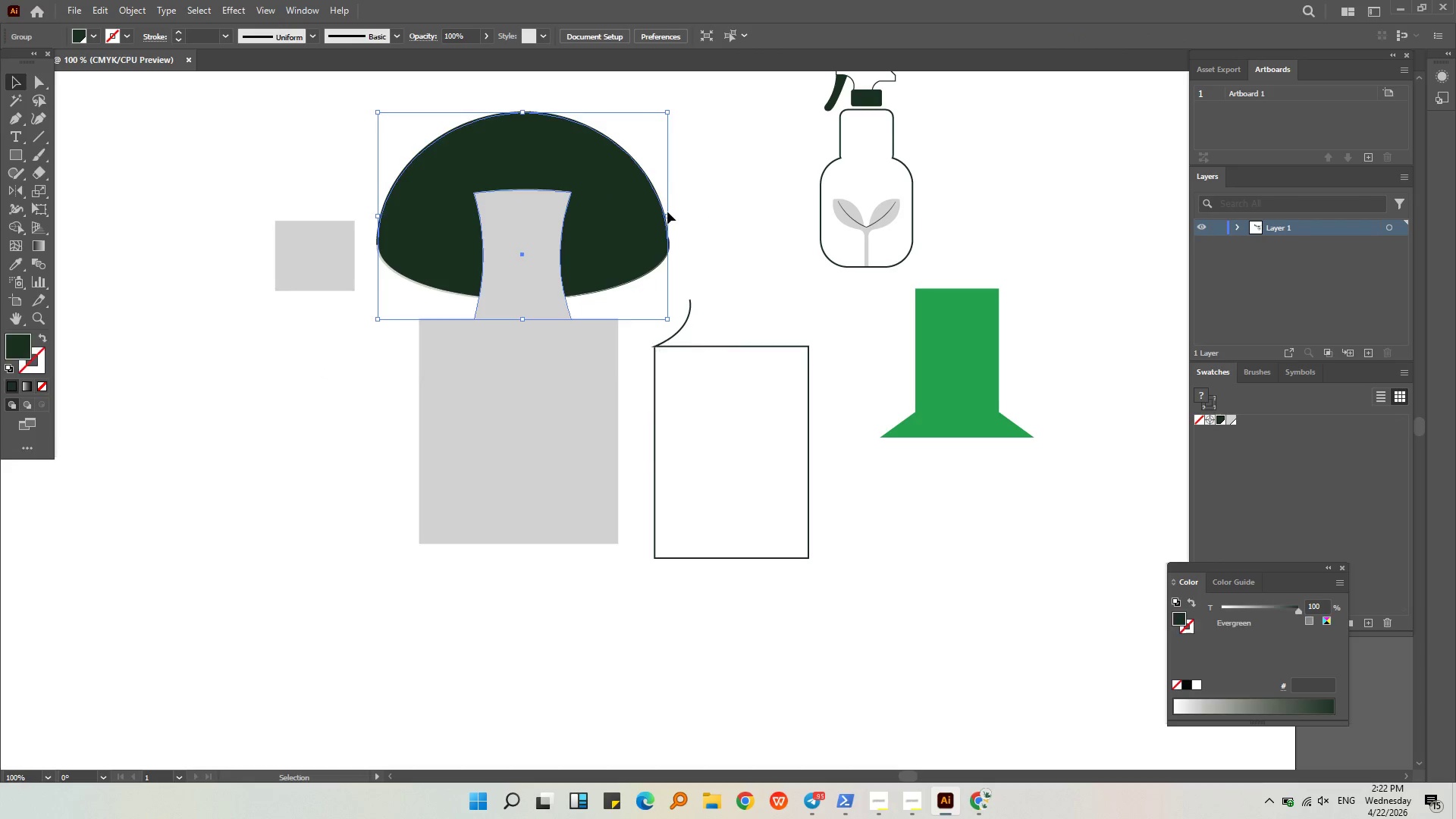 
double_click([665, 215])
 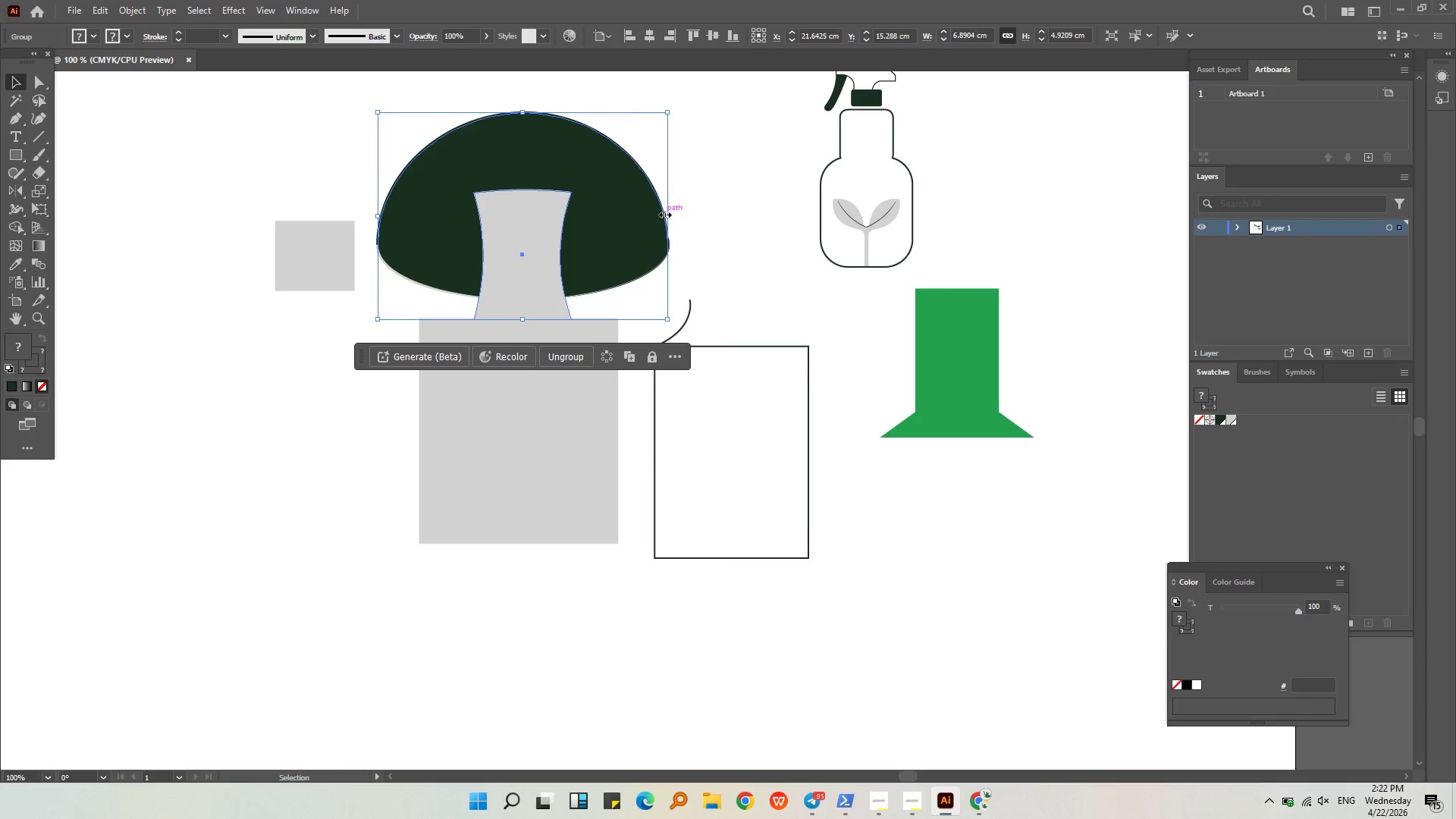 
left_click_drag(start_coordinate=[667, 213], to_coordinate=[673, 214])
 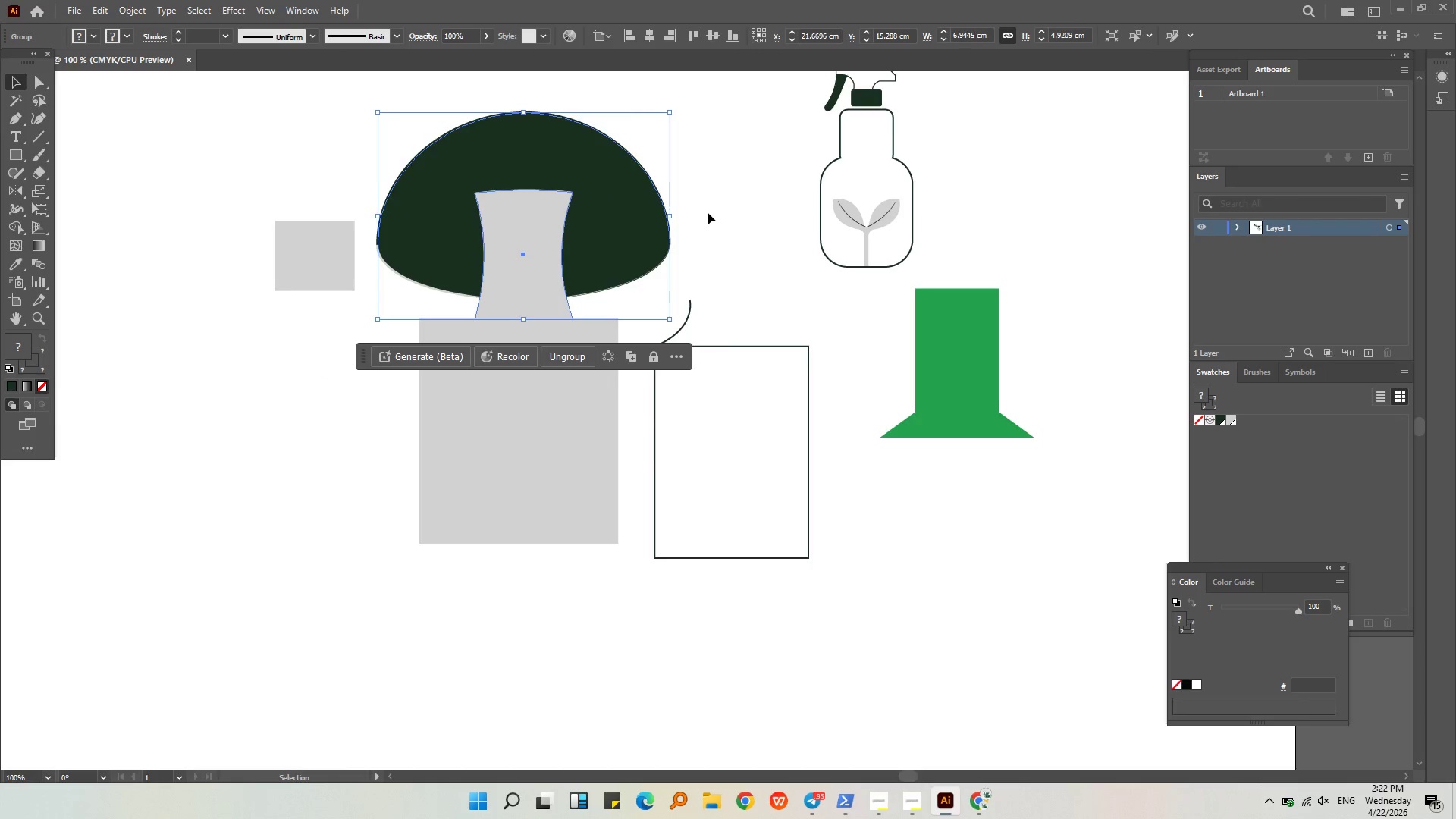 
left_click([708, 212])
 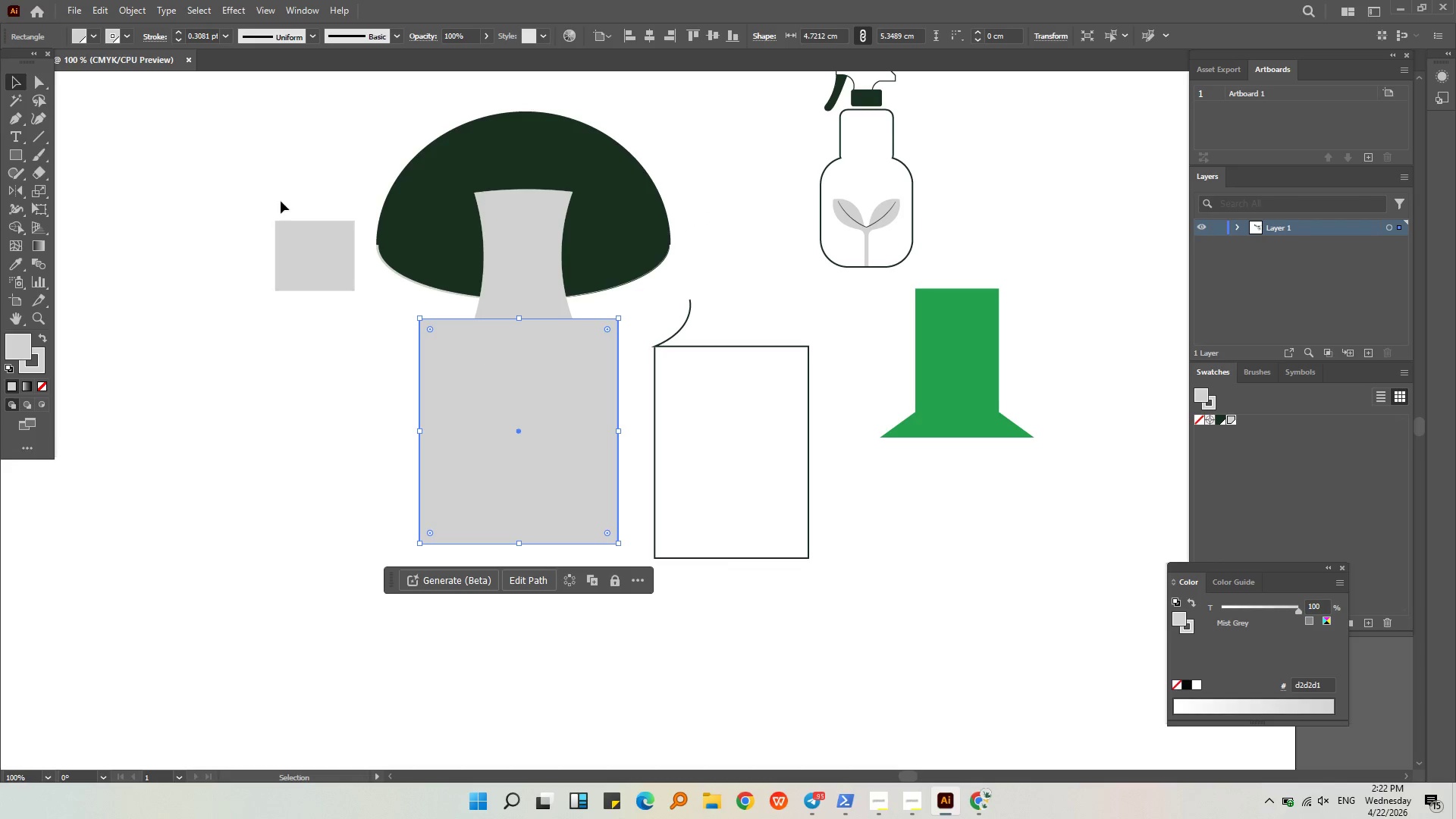 
left_click([34, 78])
 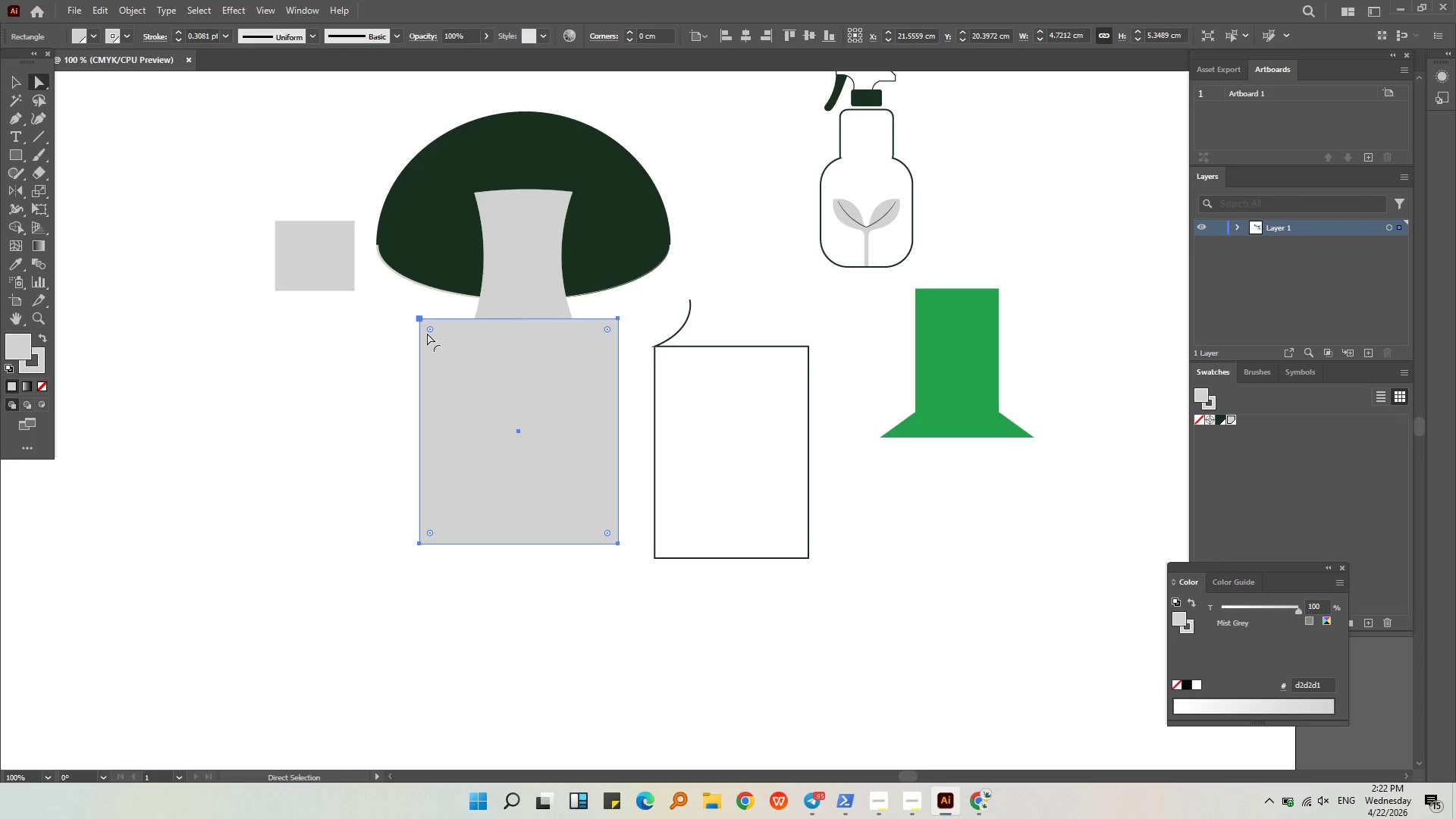 
left_click_drag(start_coordinate=[430, 326], to_coordinate=[457, 361])
 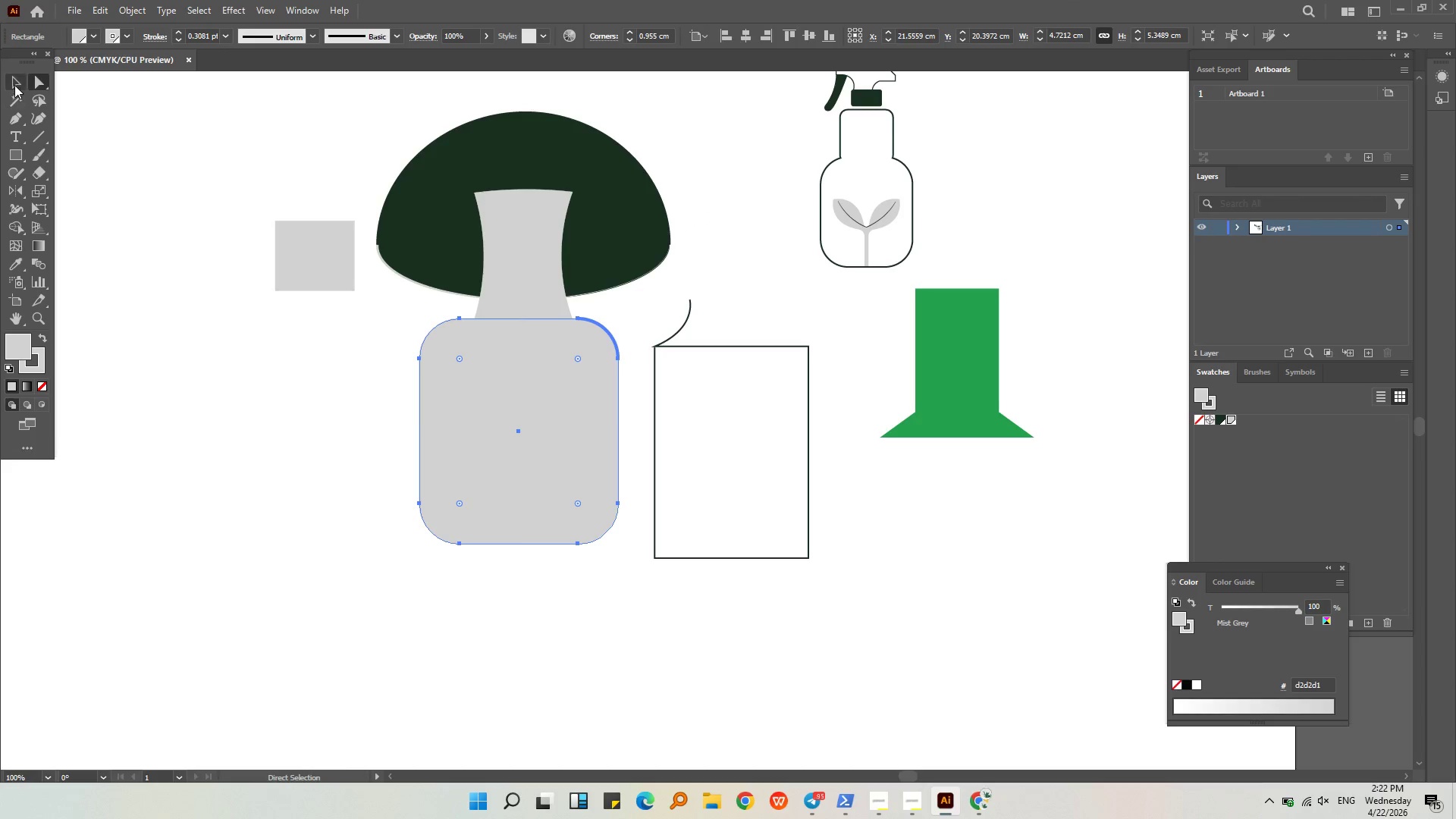 
double_click([224, 371])
 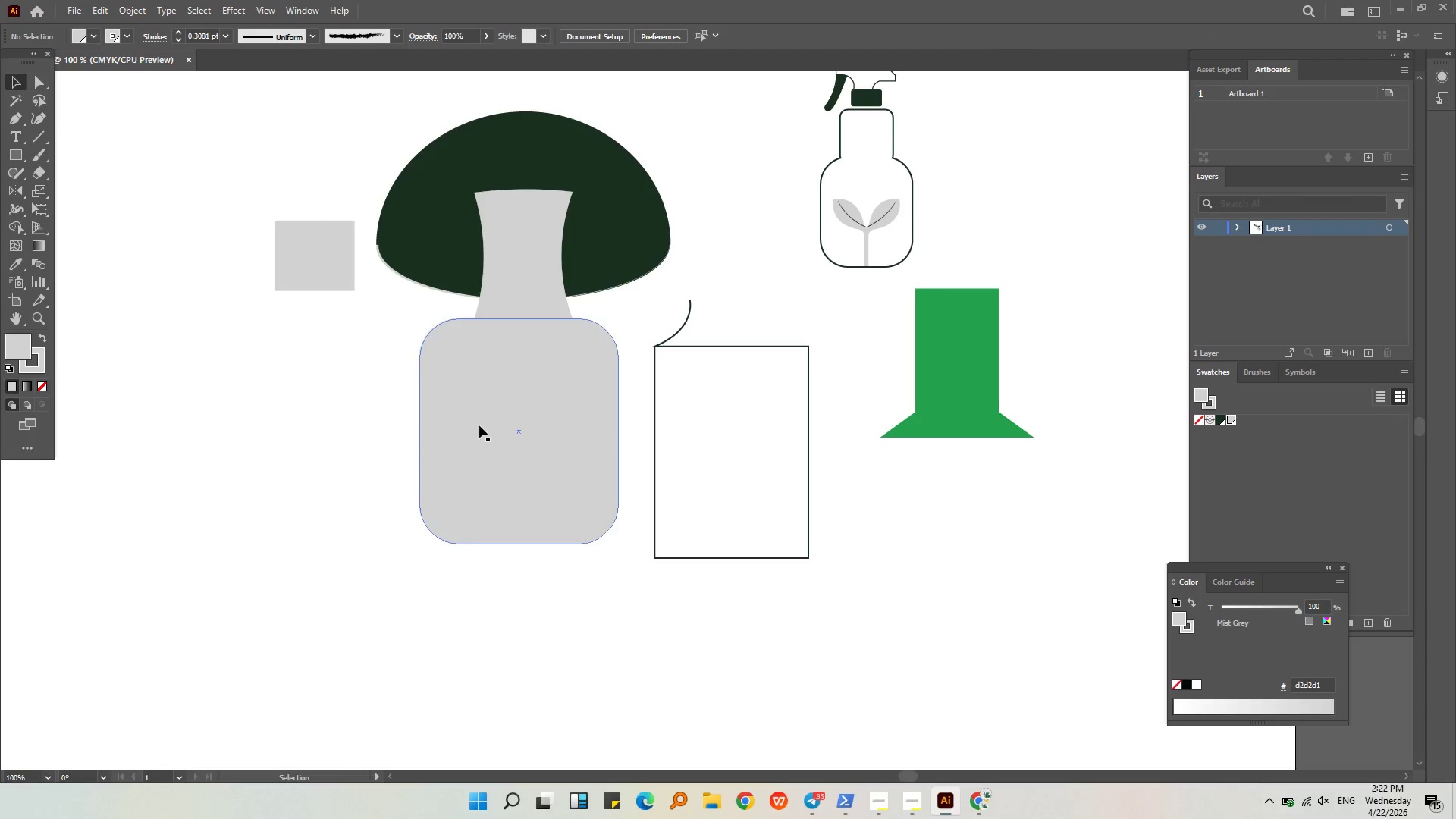 
left_click_drag(start_coordinate=[480, 424], to_coordinate=[487, 424])
 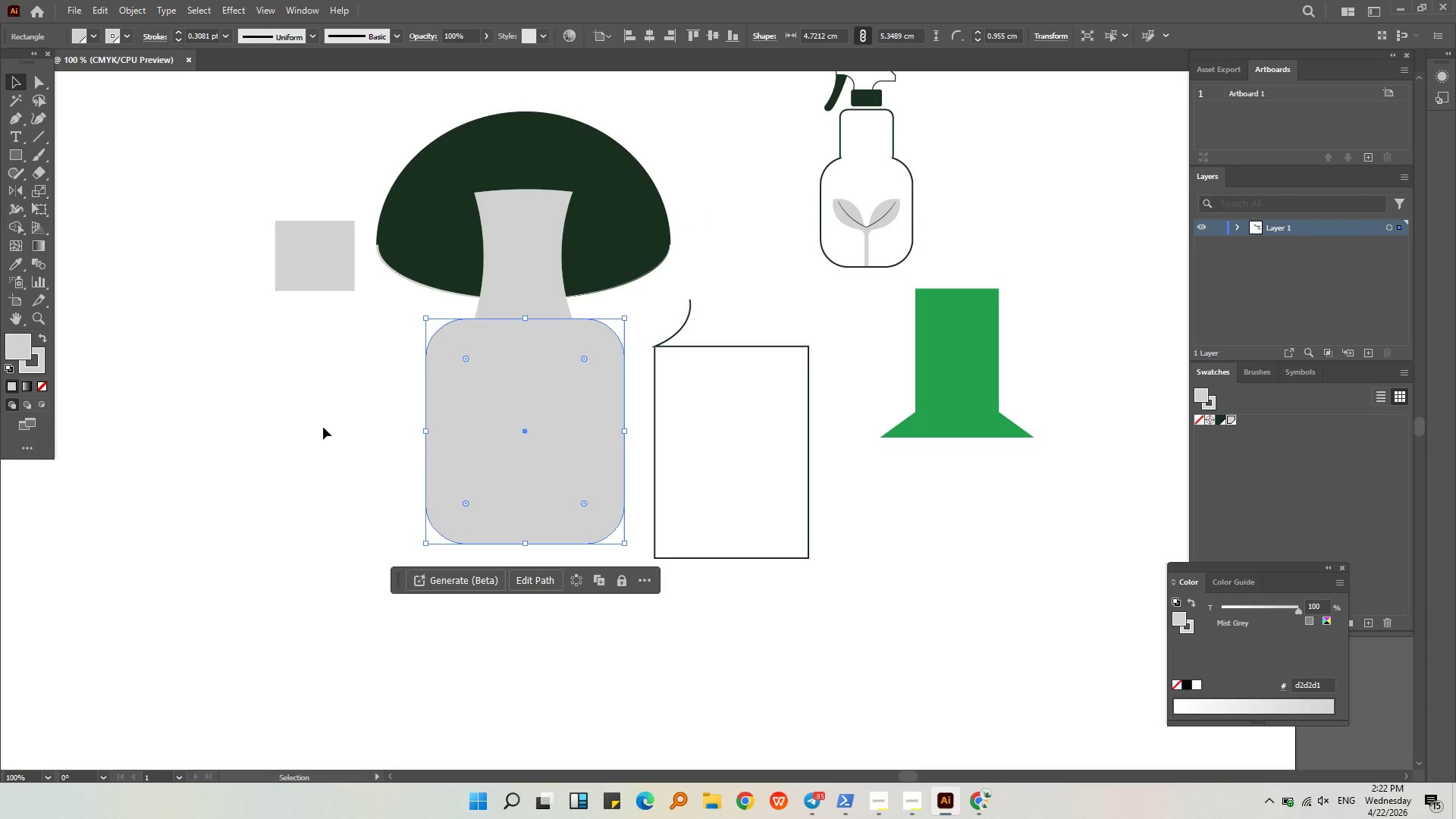 
left_click([310, 424])
 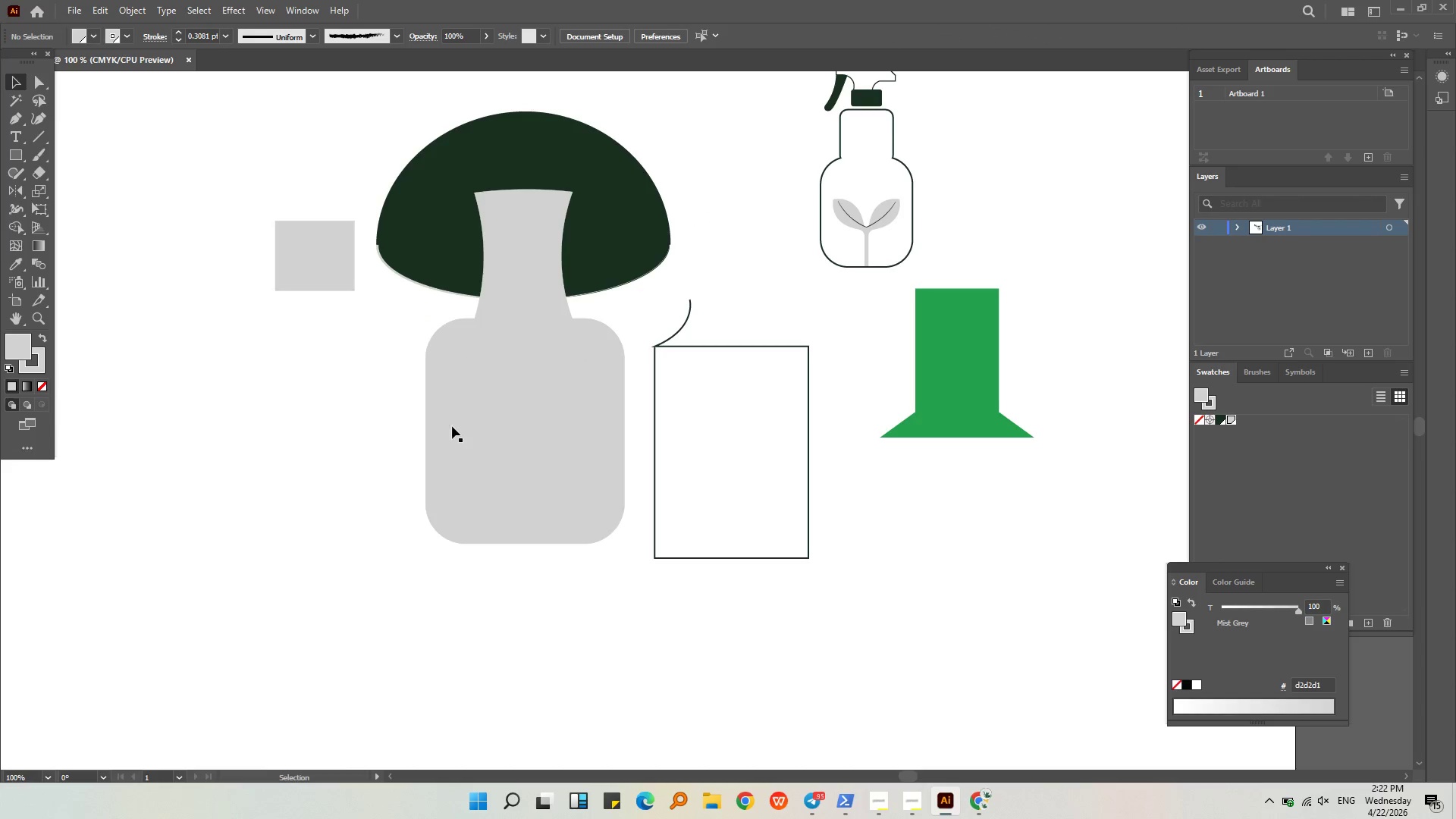 
left_click([546, 441])
 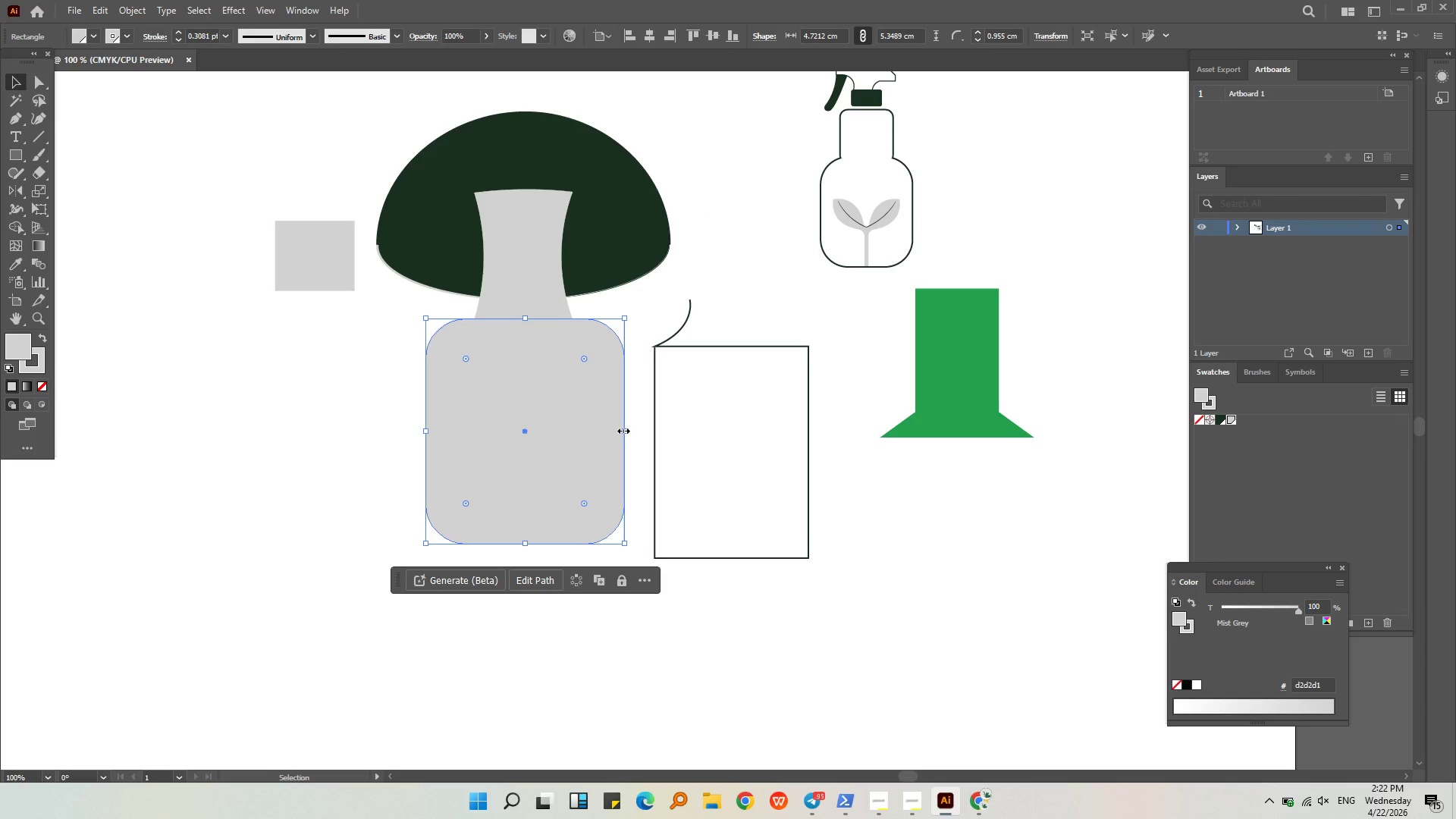 
left_click_drag(start_coordinate=[622, 429], to_coordinate=[597, 428])
 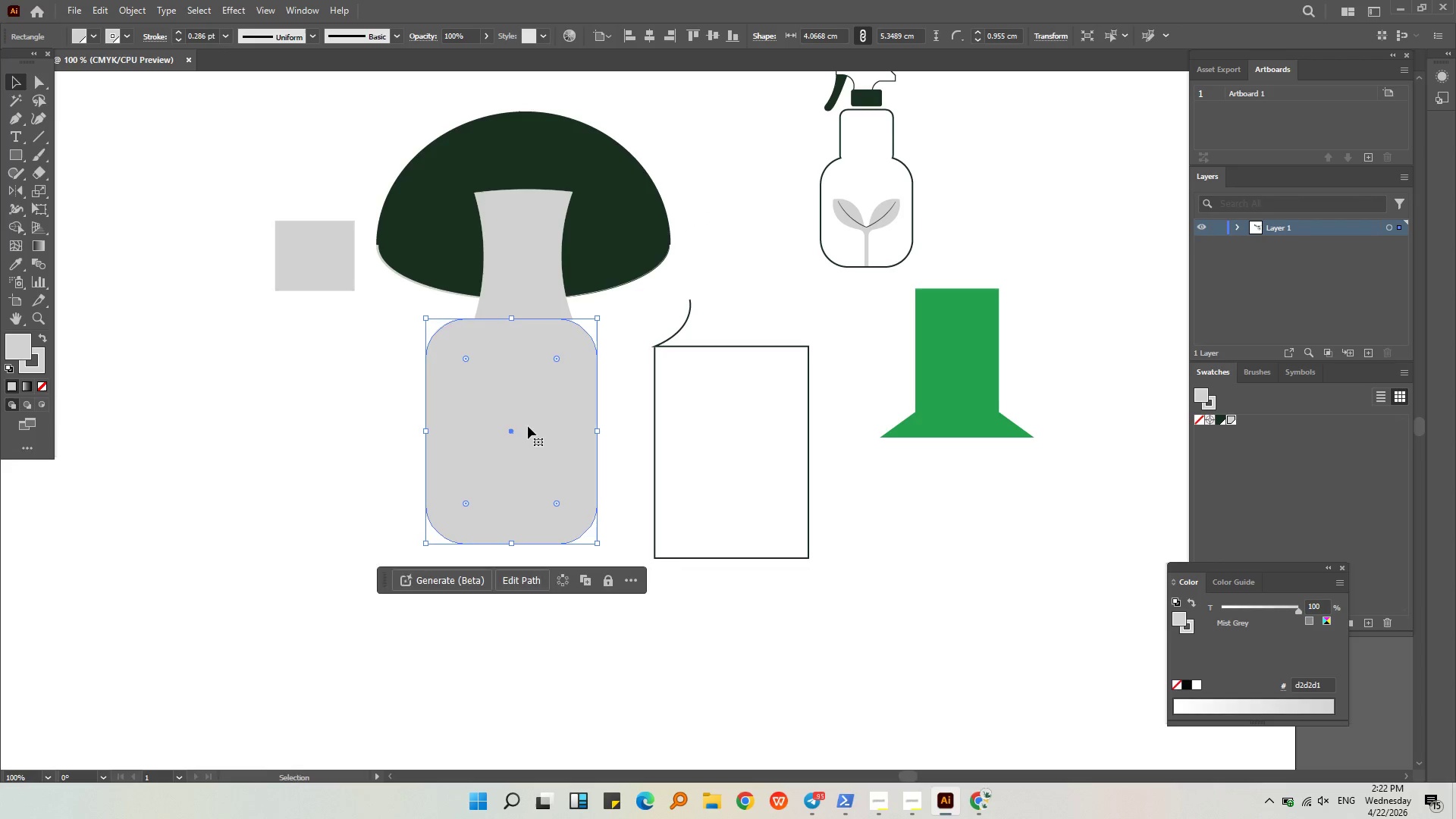 
left_click_drag(start_coordinate=[528, 426], to_coordinate=[541, 426])
 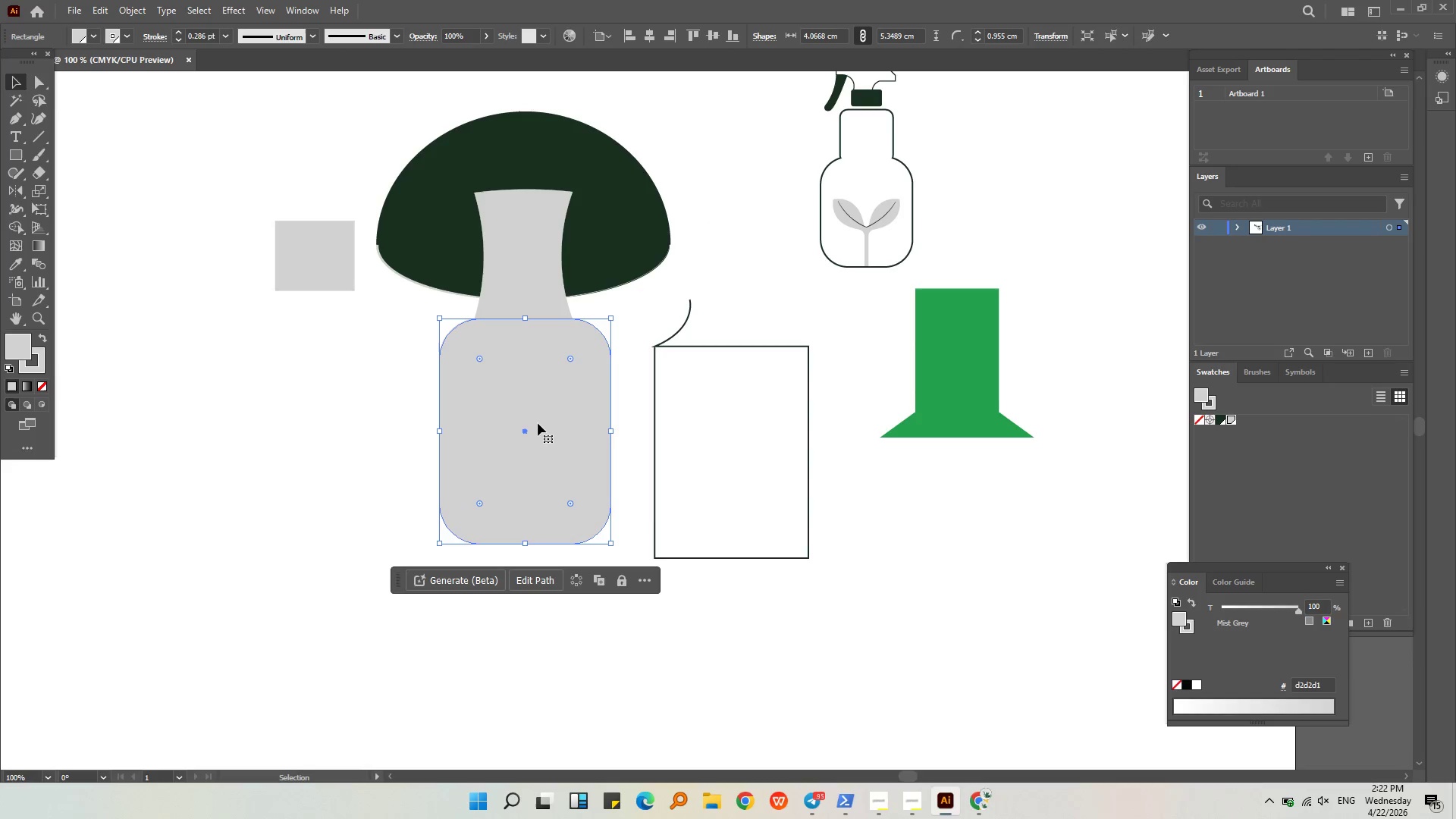 
key(Control+Z)
 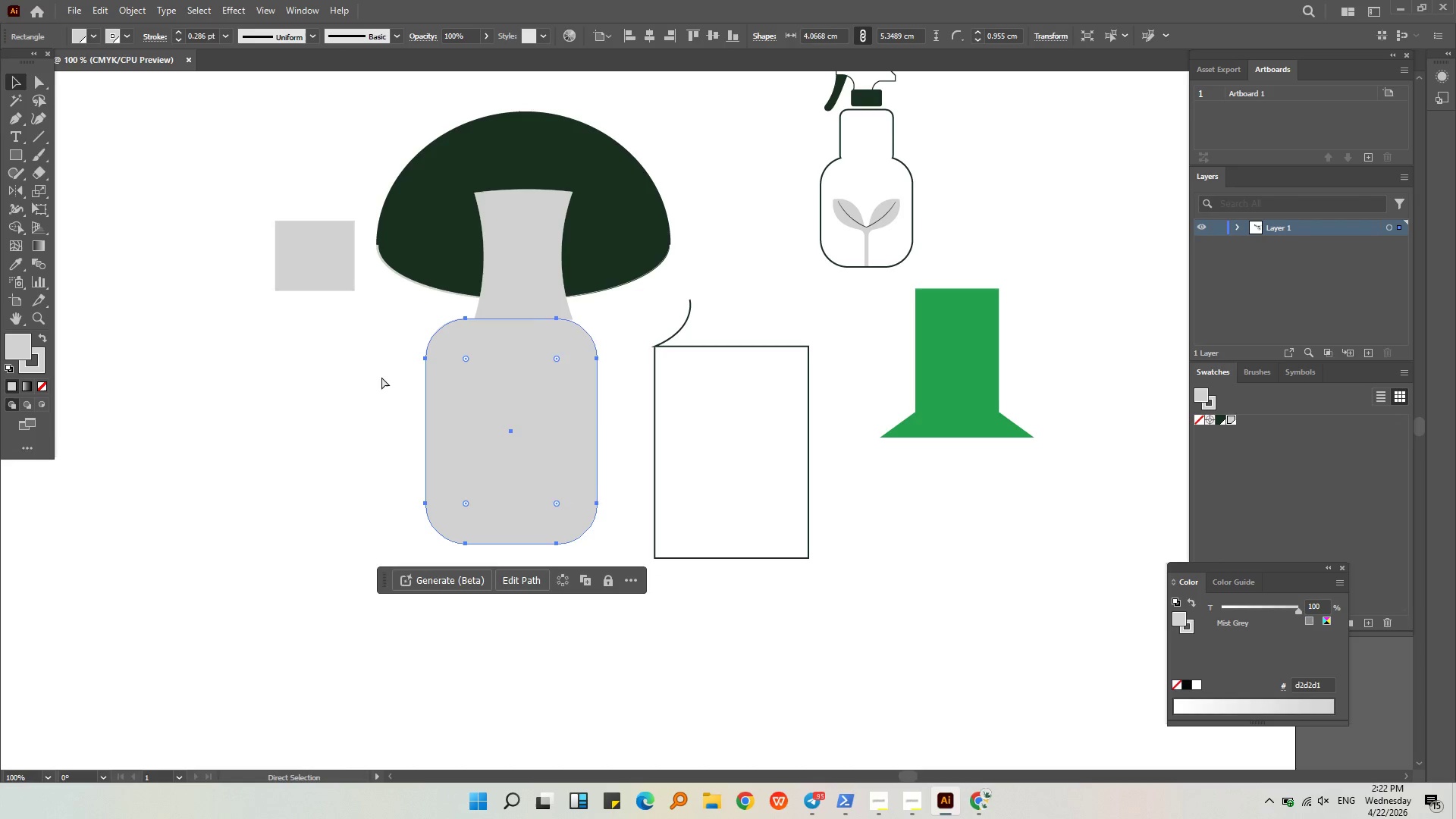 
key(Control+Z)
 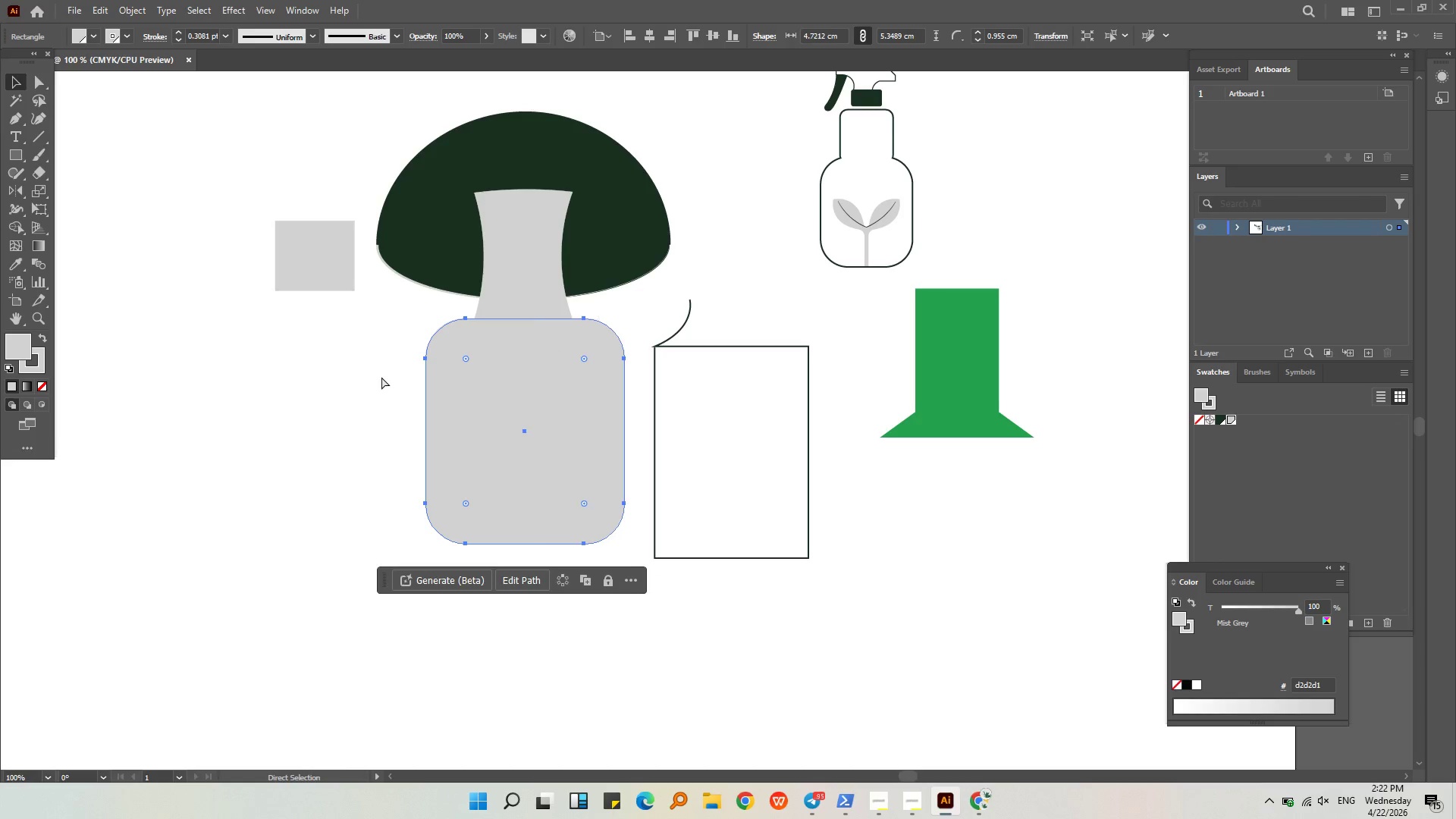 
key(Control+Z)
 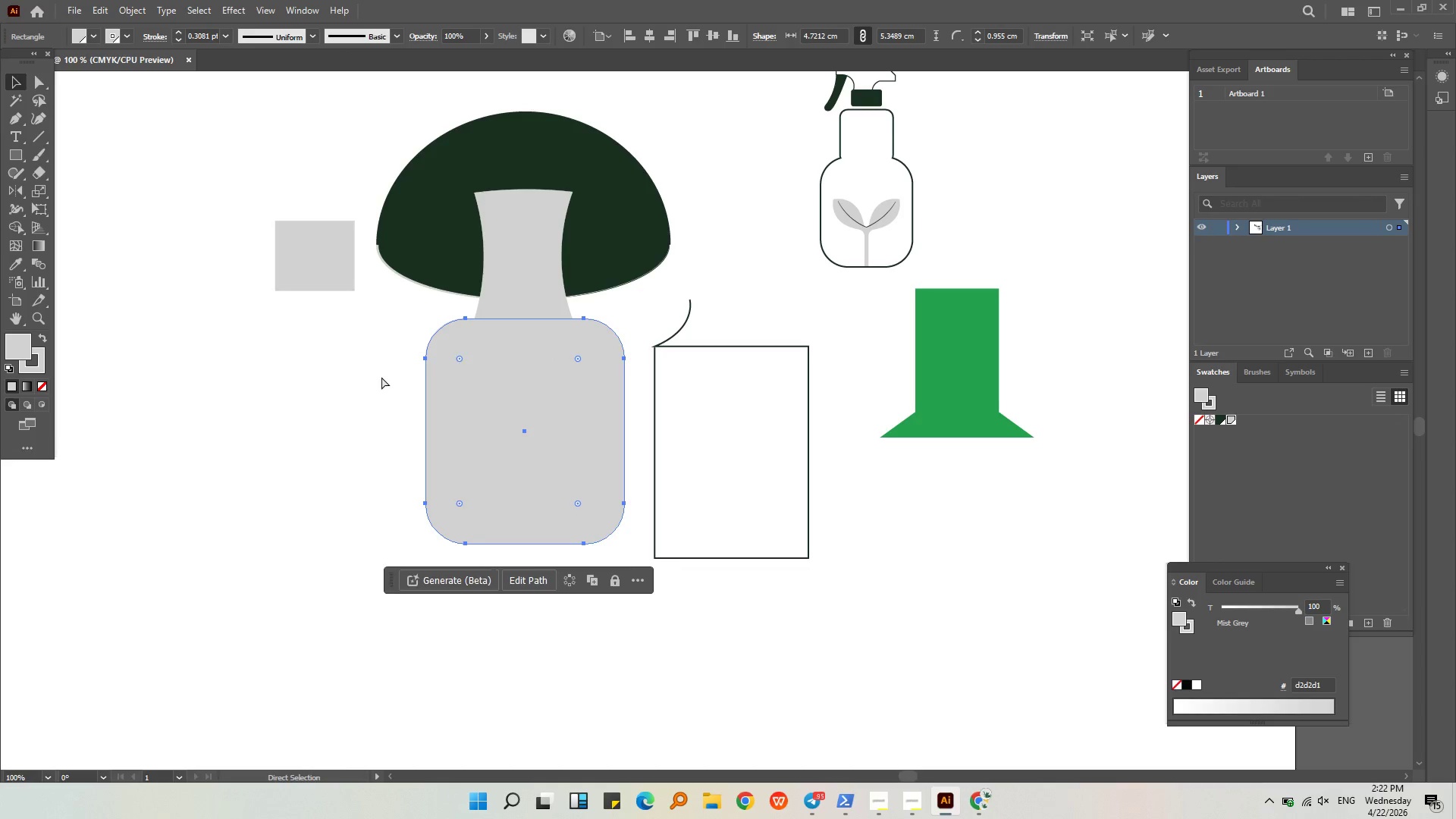 
key(Control+Z)
 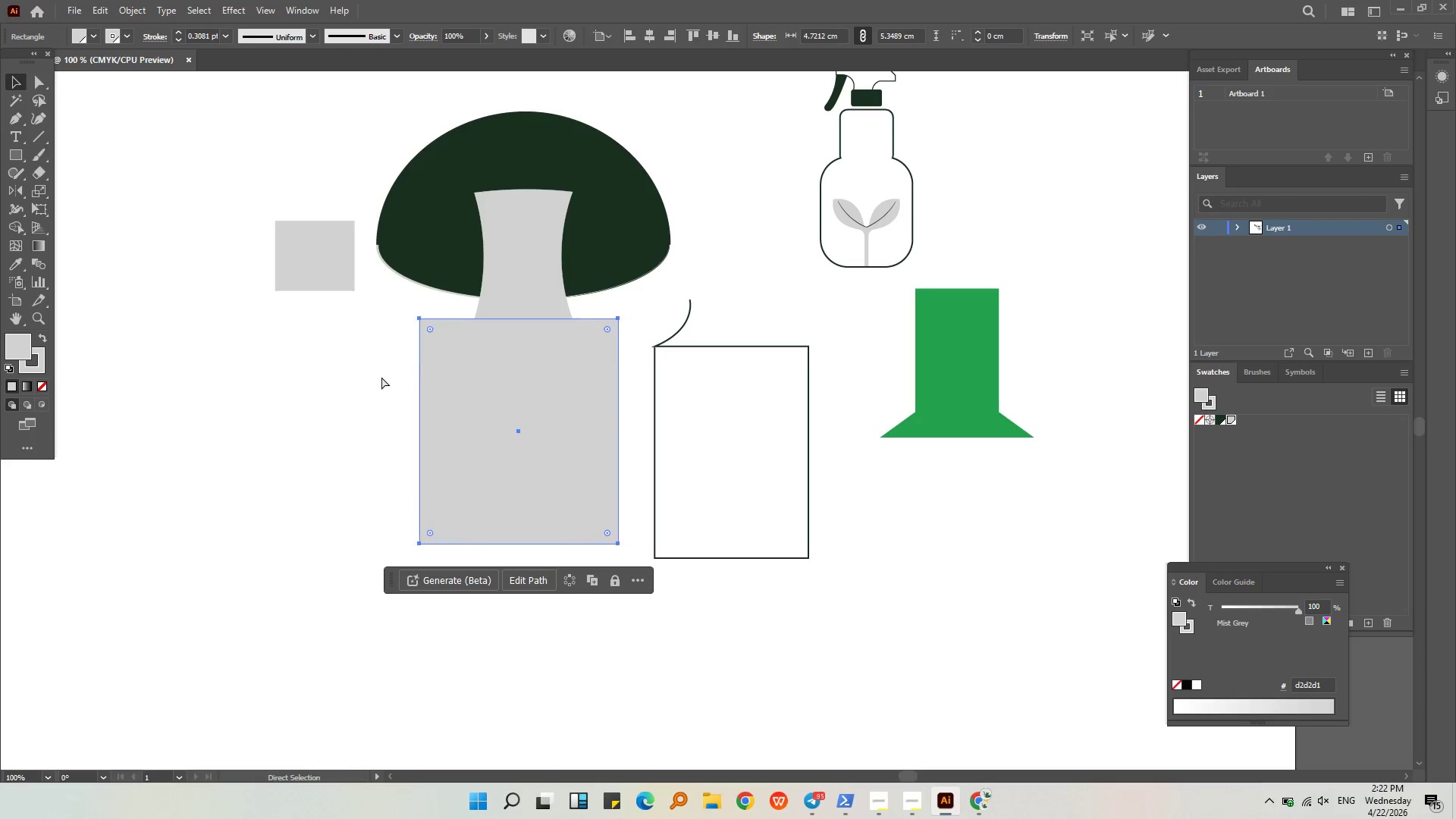 
key(Control+Z)
 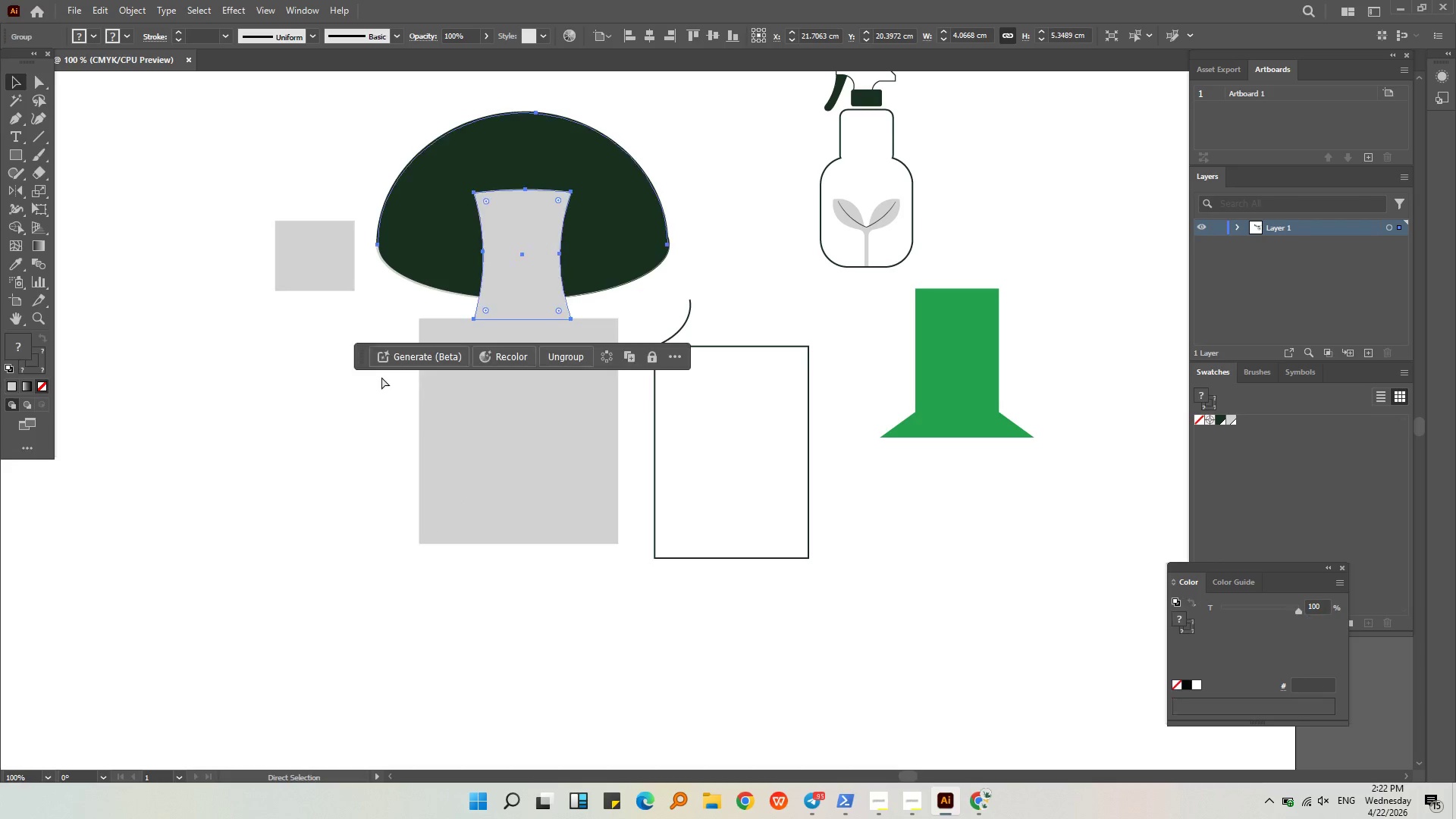 
key(Control+Z)
 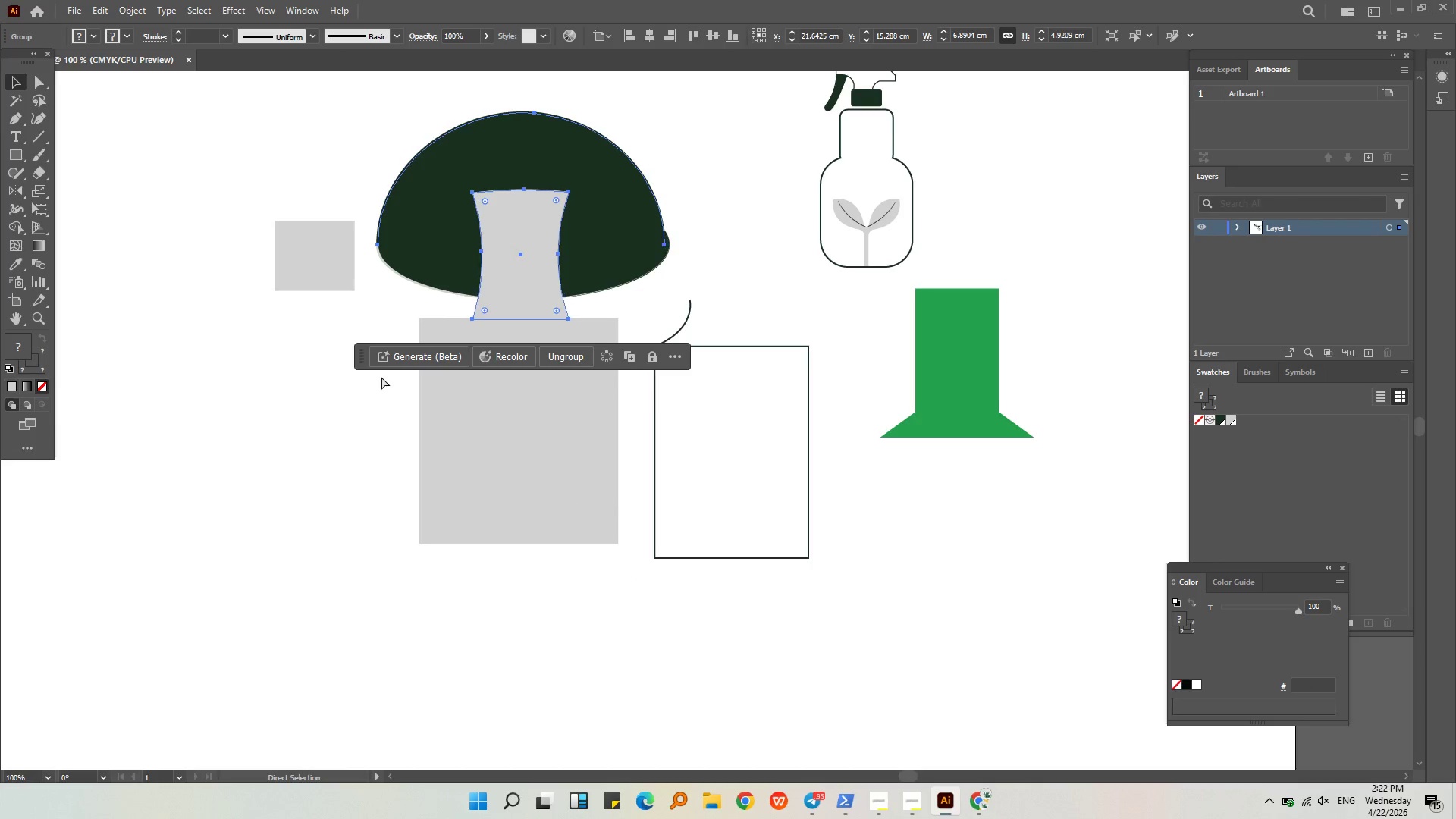 
key(Control+Z)
 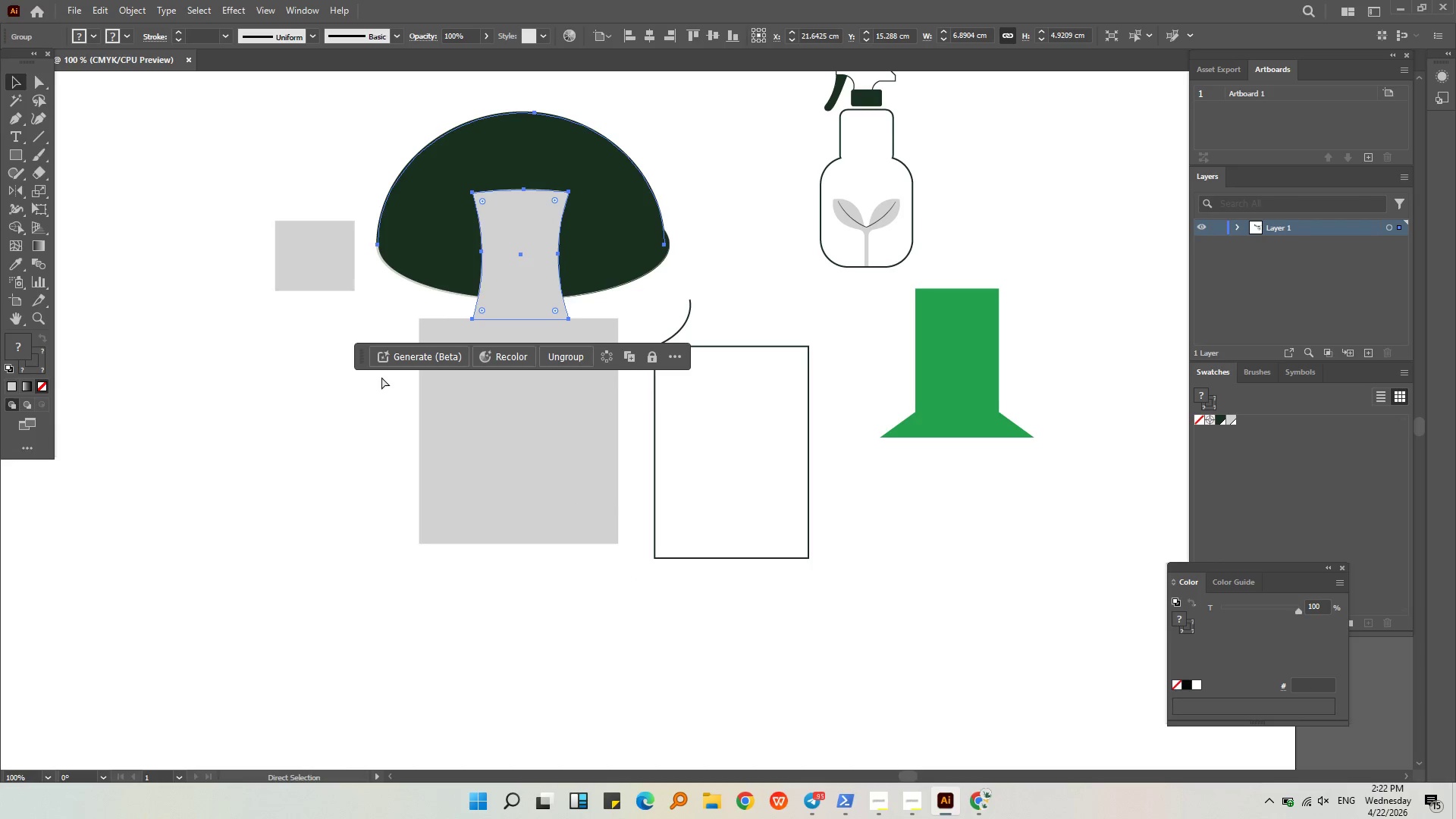 
key(Control+Z)
 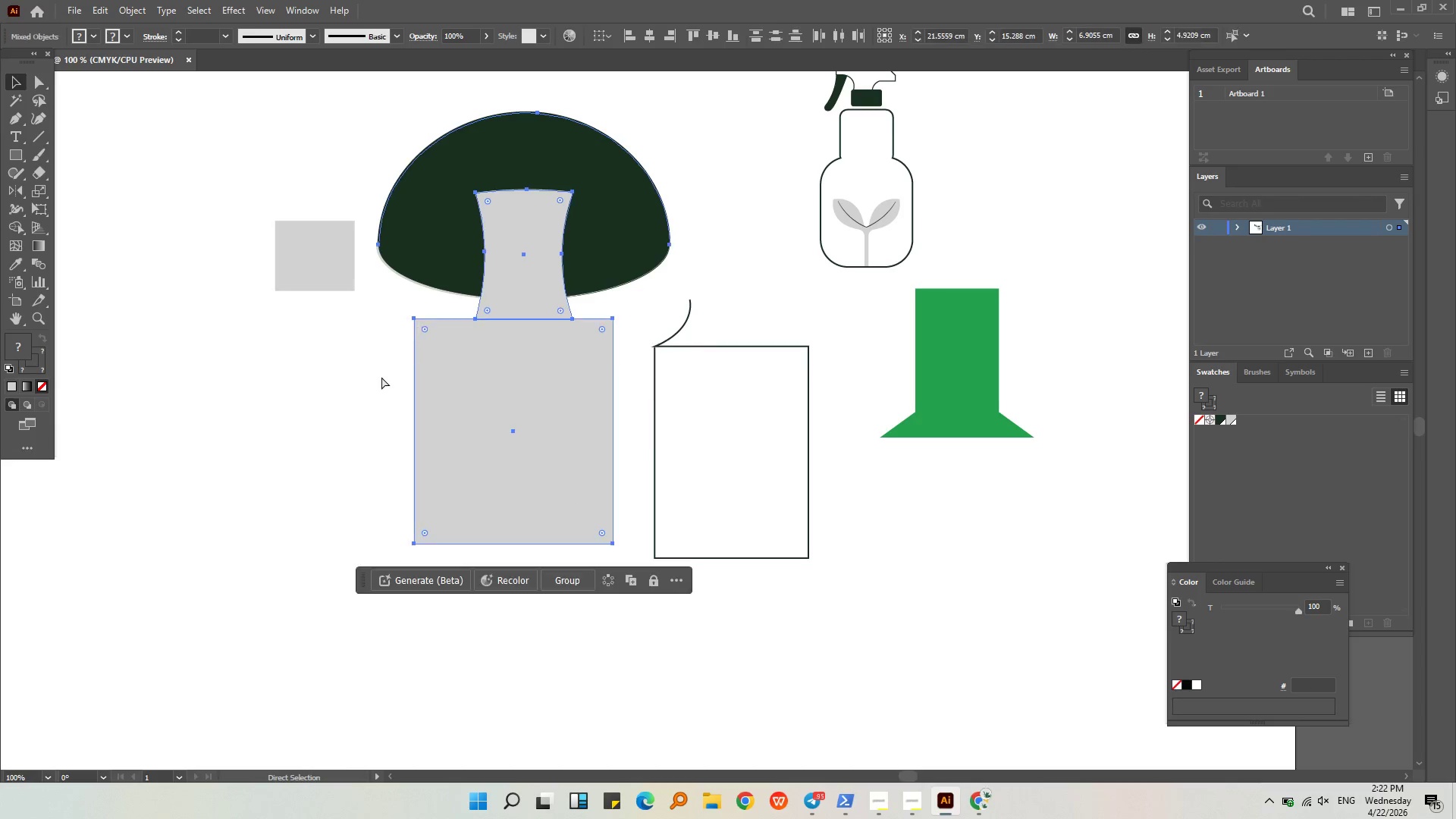 
key(Control+Z)
 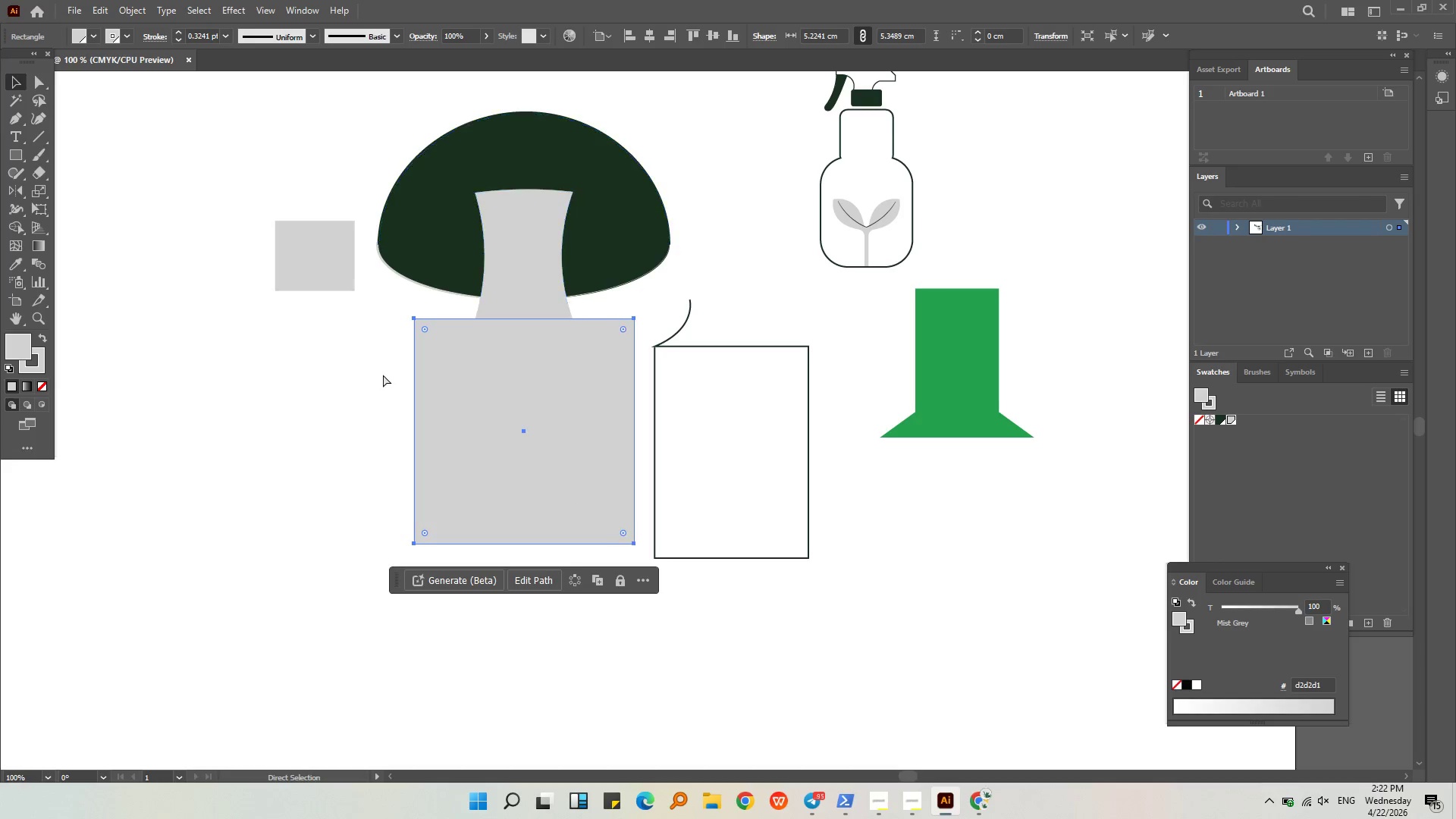 
key(Control+Z)
 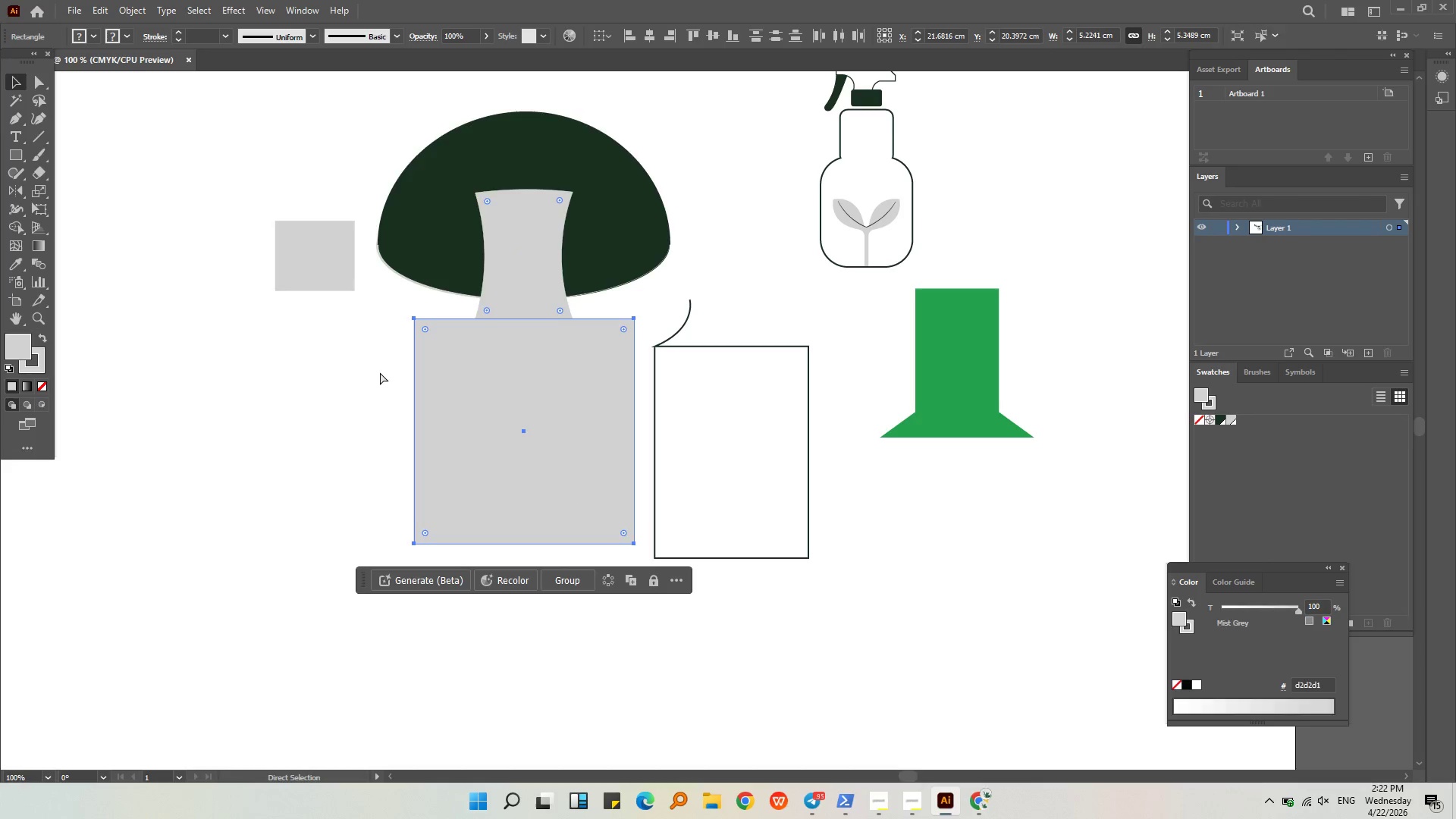 
key(Control+Z)
 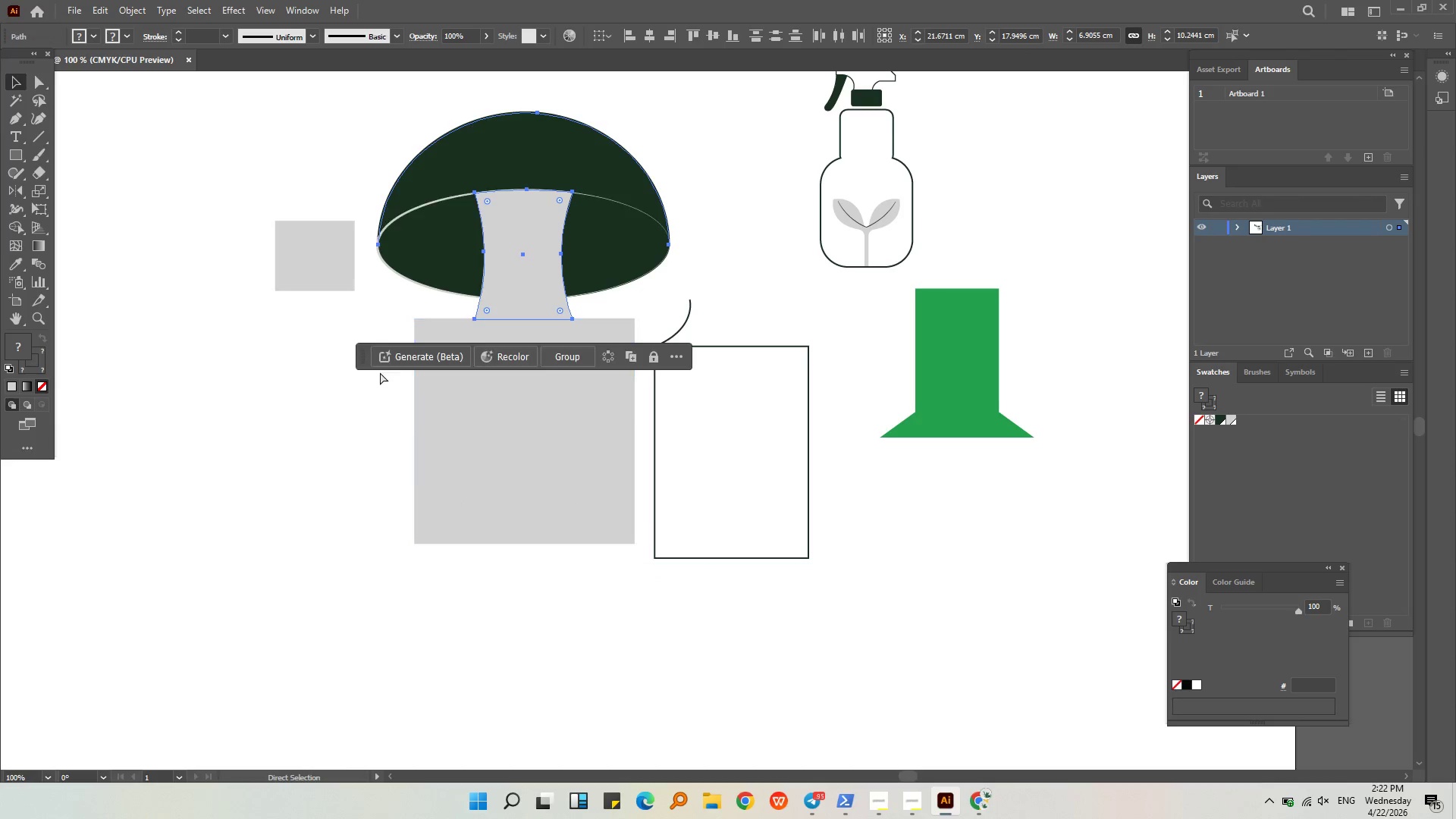 
key(Control+Z)
 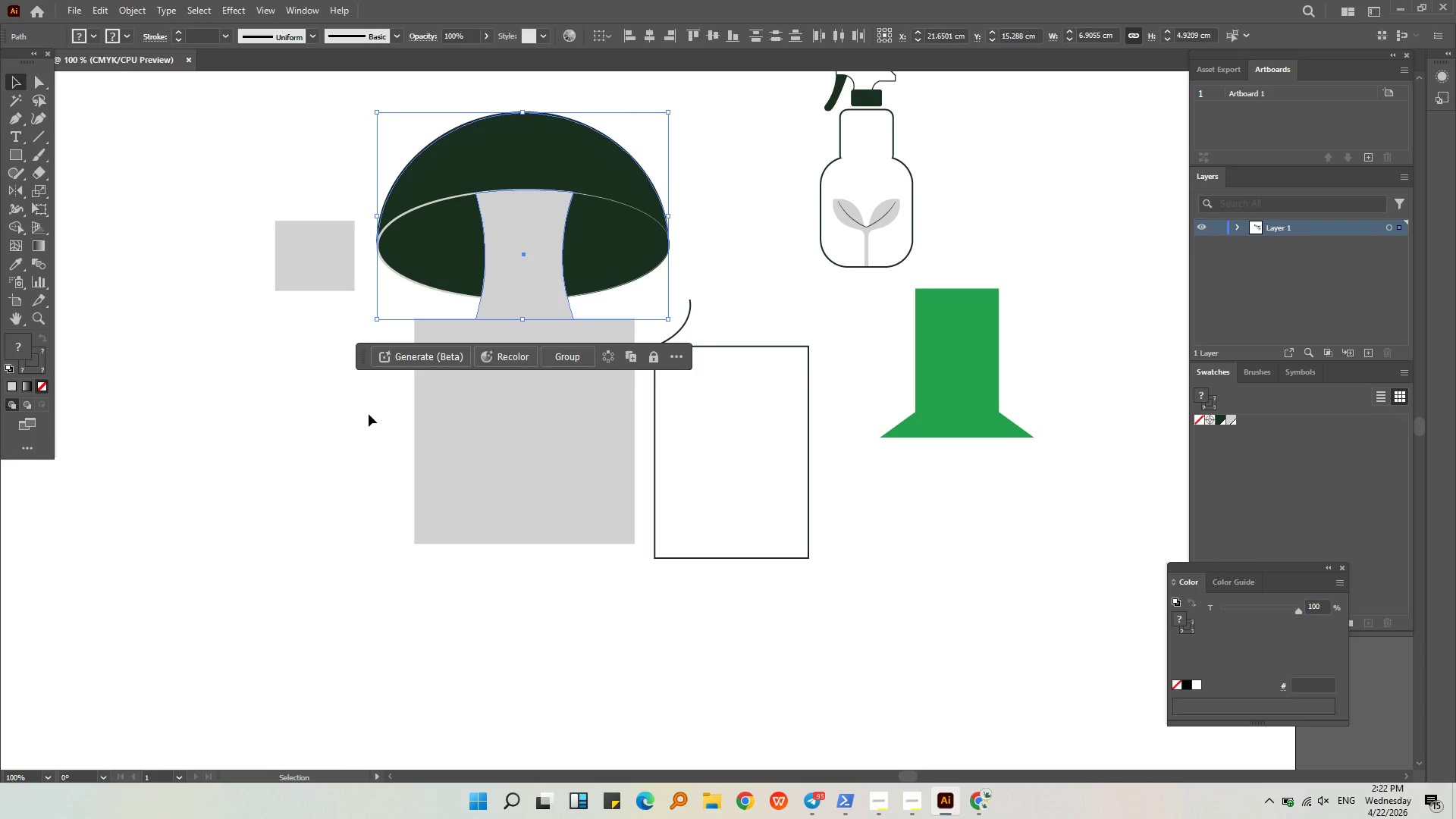 
double_click([552, 453])
 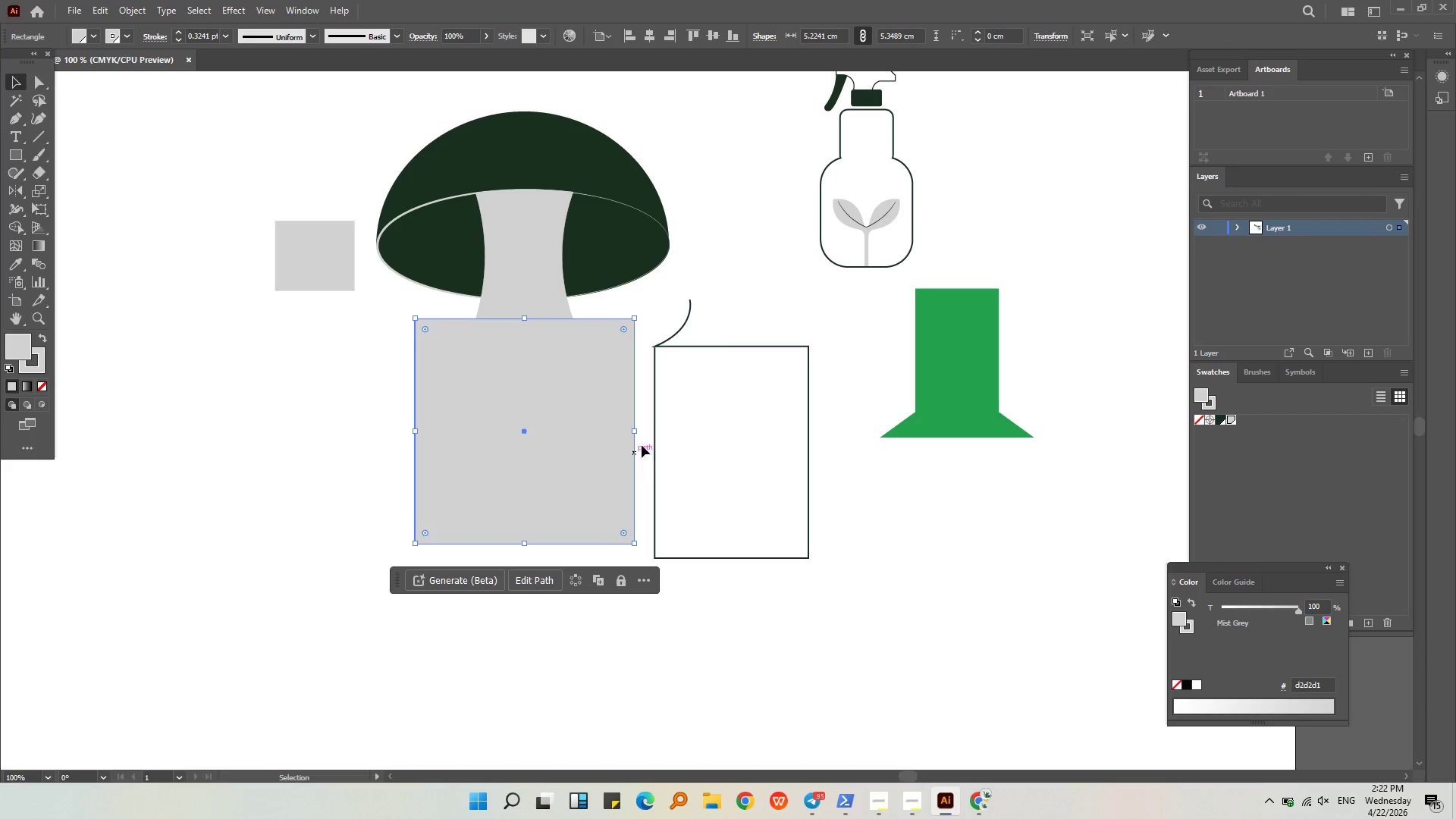 
left_click_drag(start_coordinate=[547, 476], to_coordinate=[551, 529])
 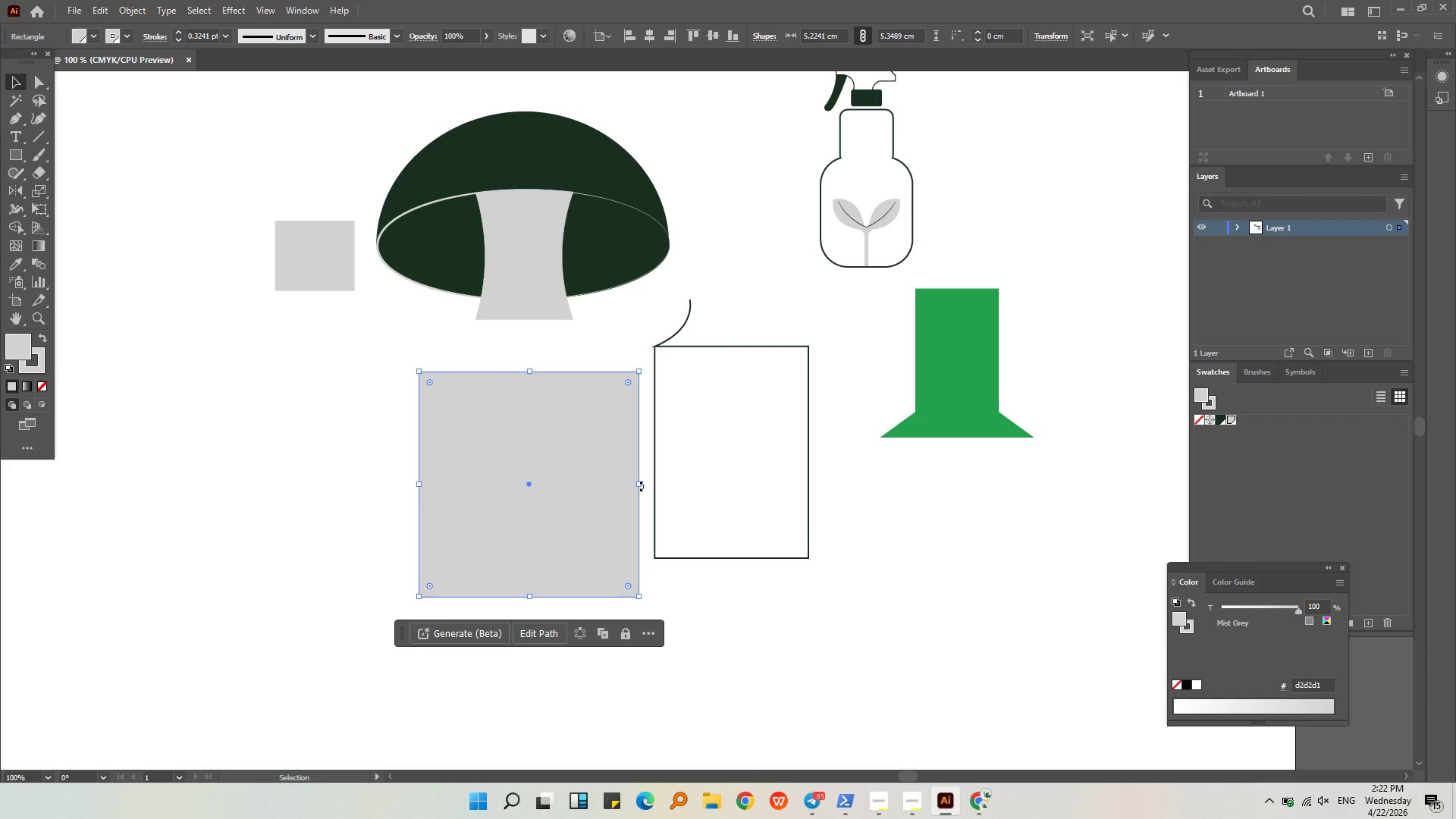 
left_click_drag(start_coordinate=[635, 483], to_coordinate=[566, 482])
 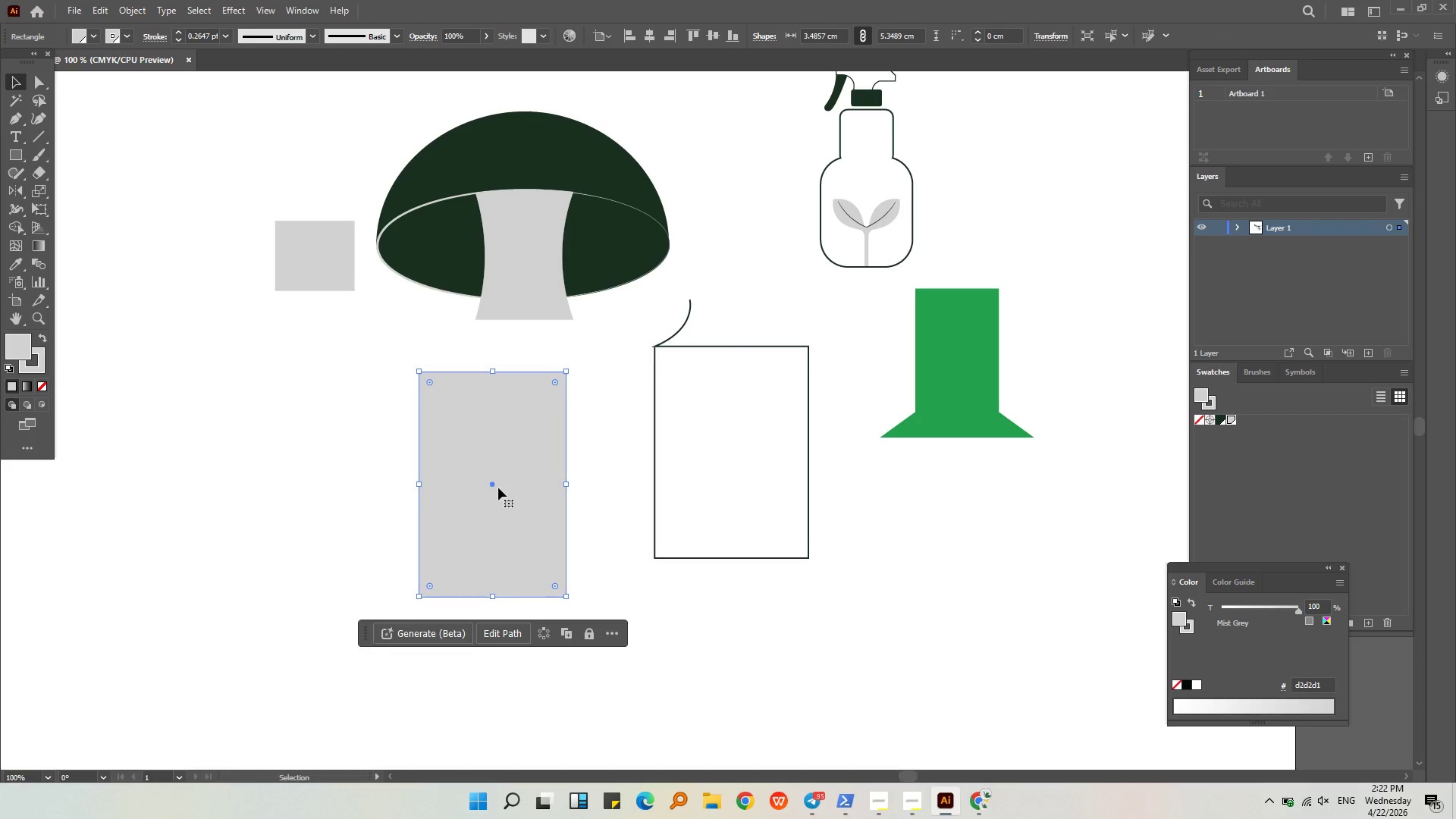 
left_click_drag(start_coordinate=[500, 488], to_coordinate=[531, 435])
 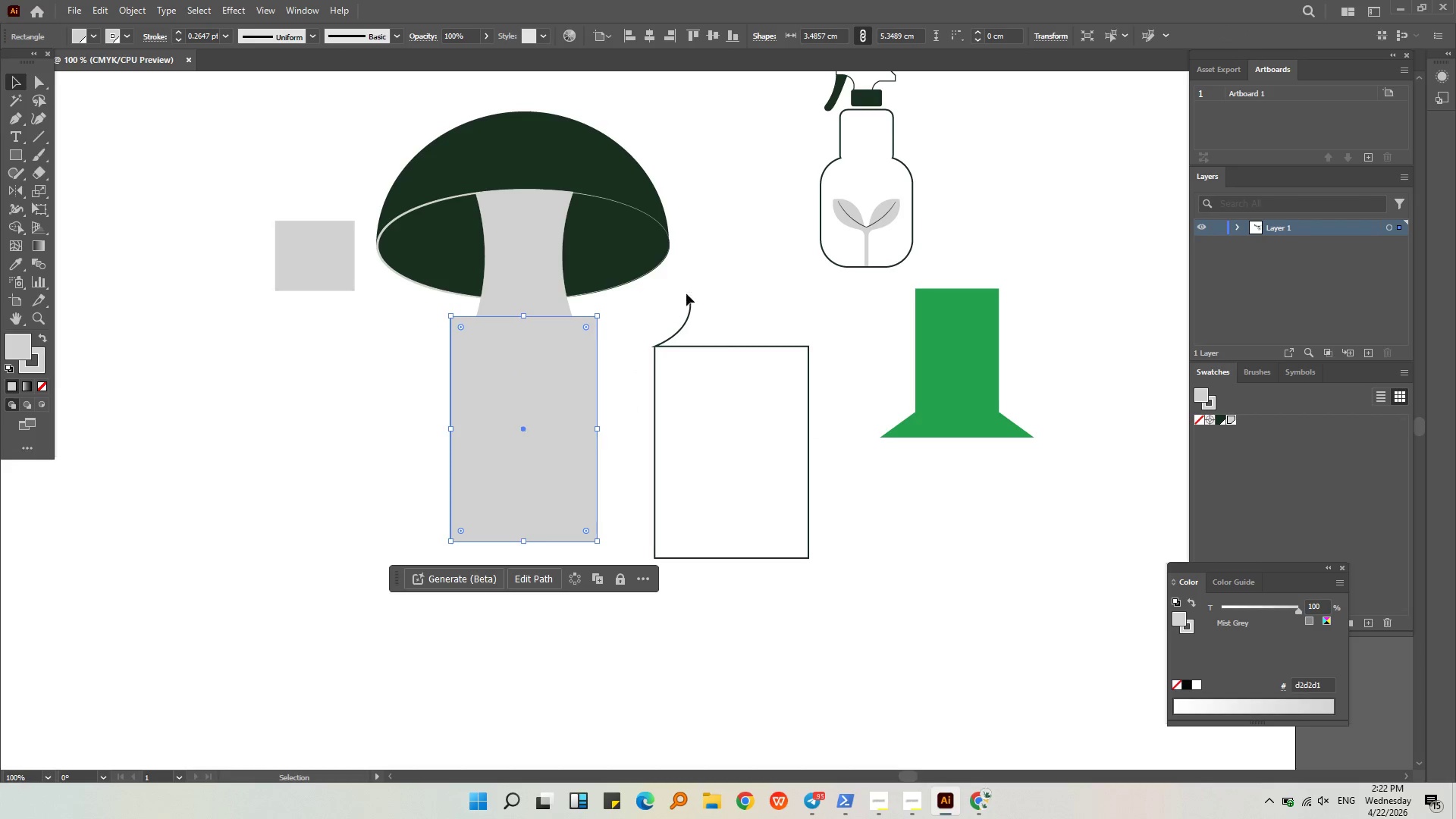 
left_click([737, 237])
 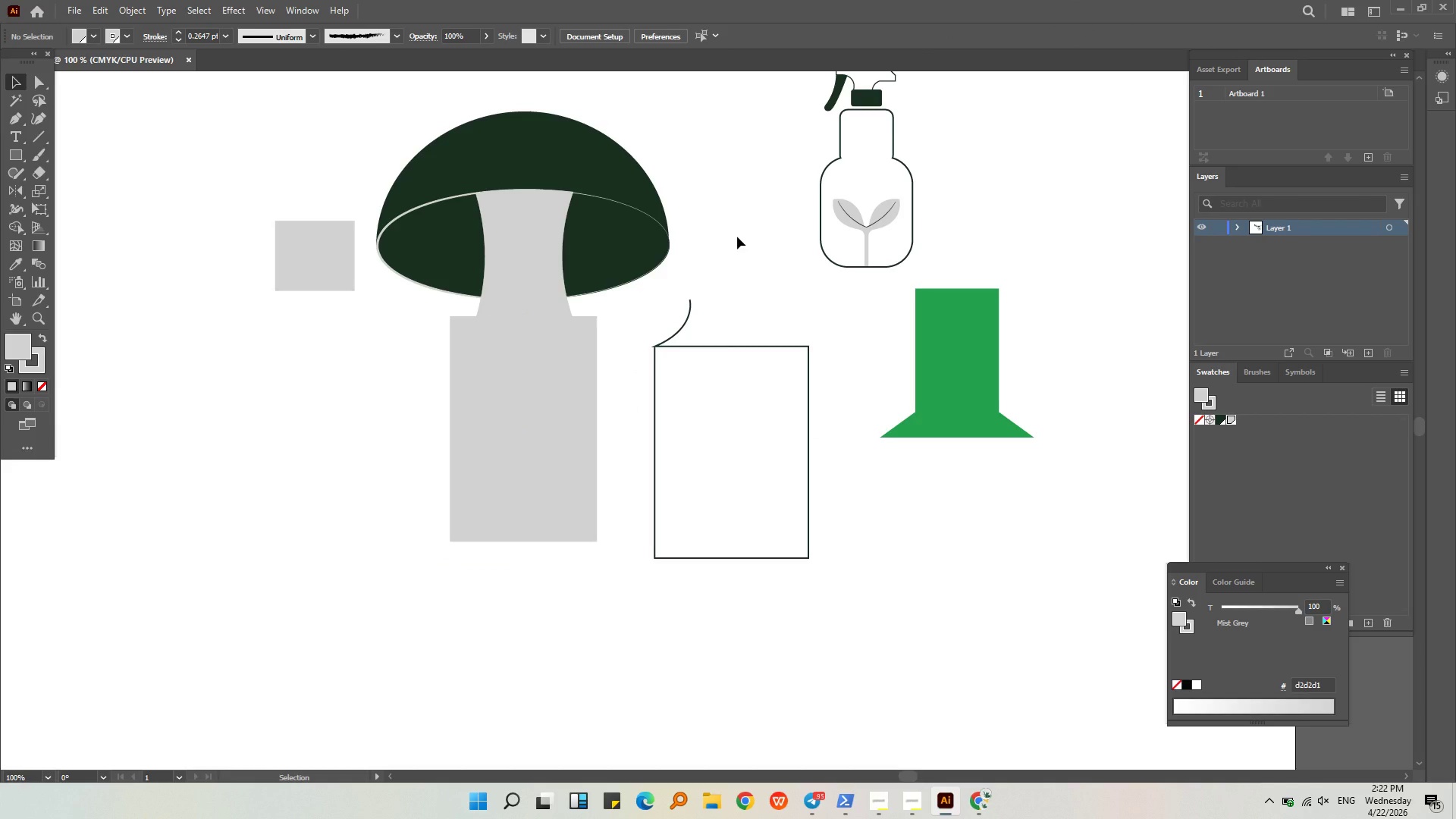 
wait(11.11)
 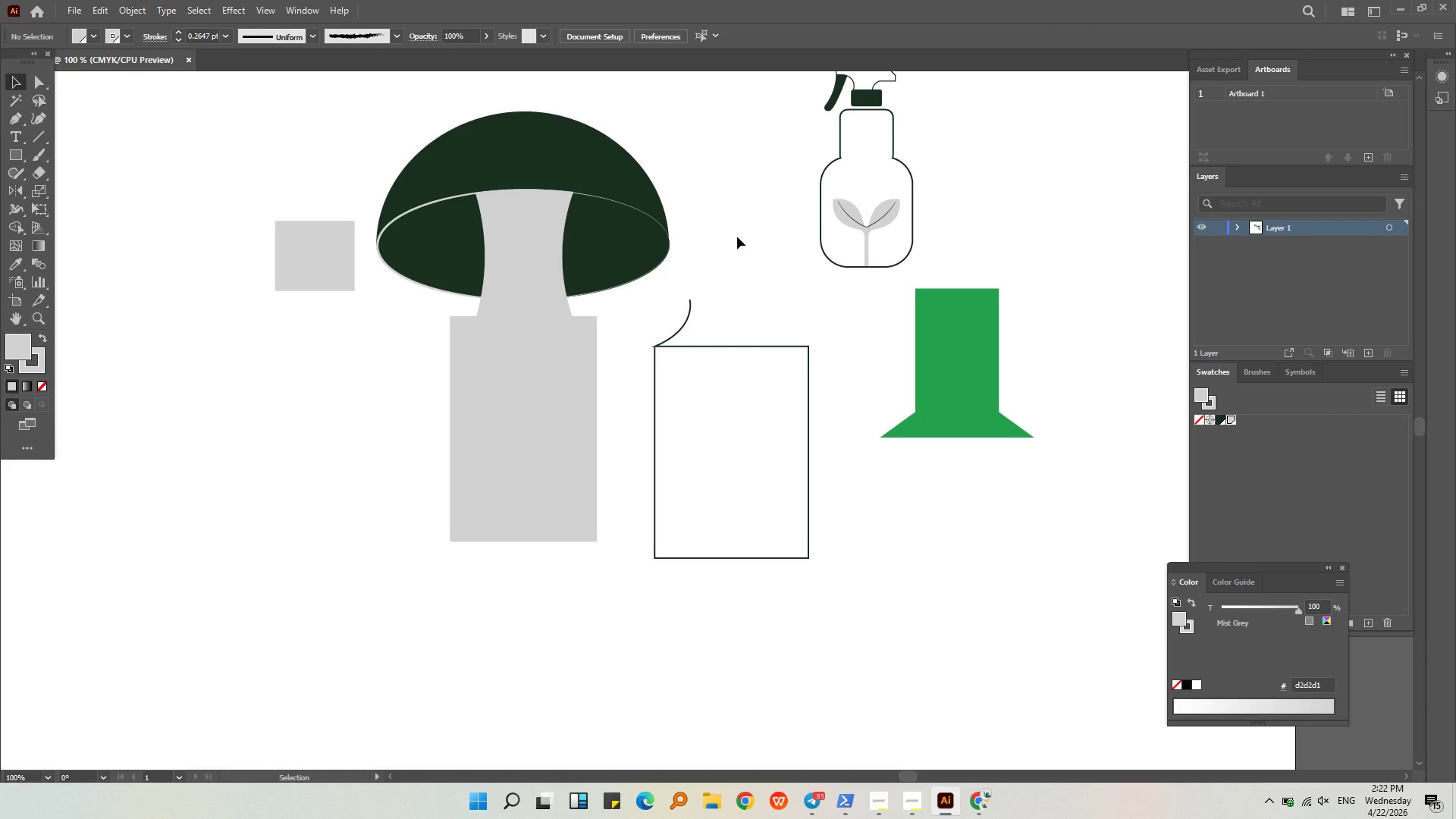 
left_click([601, 352])
 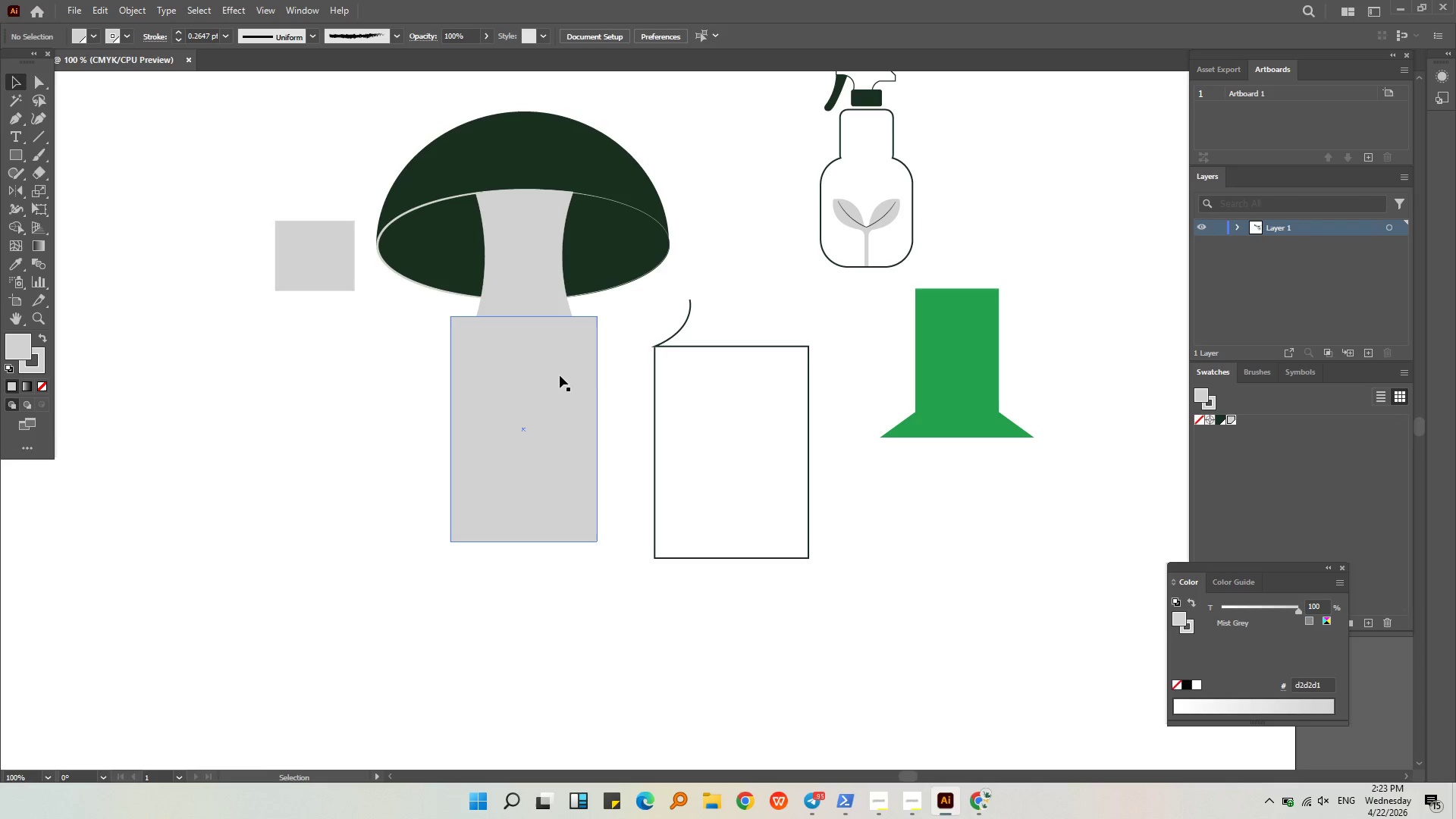 
left_click_drag(start_coordinate=[560, 375], to_coordinate=[560, 368])
 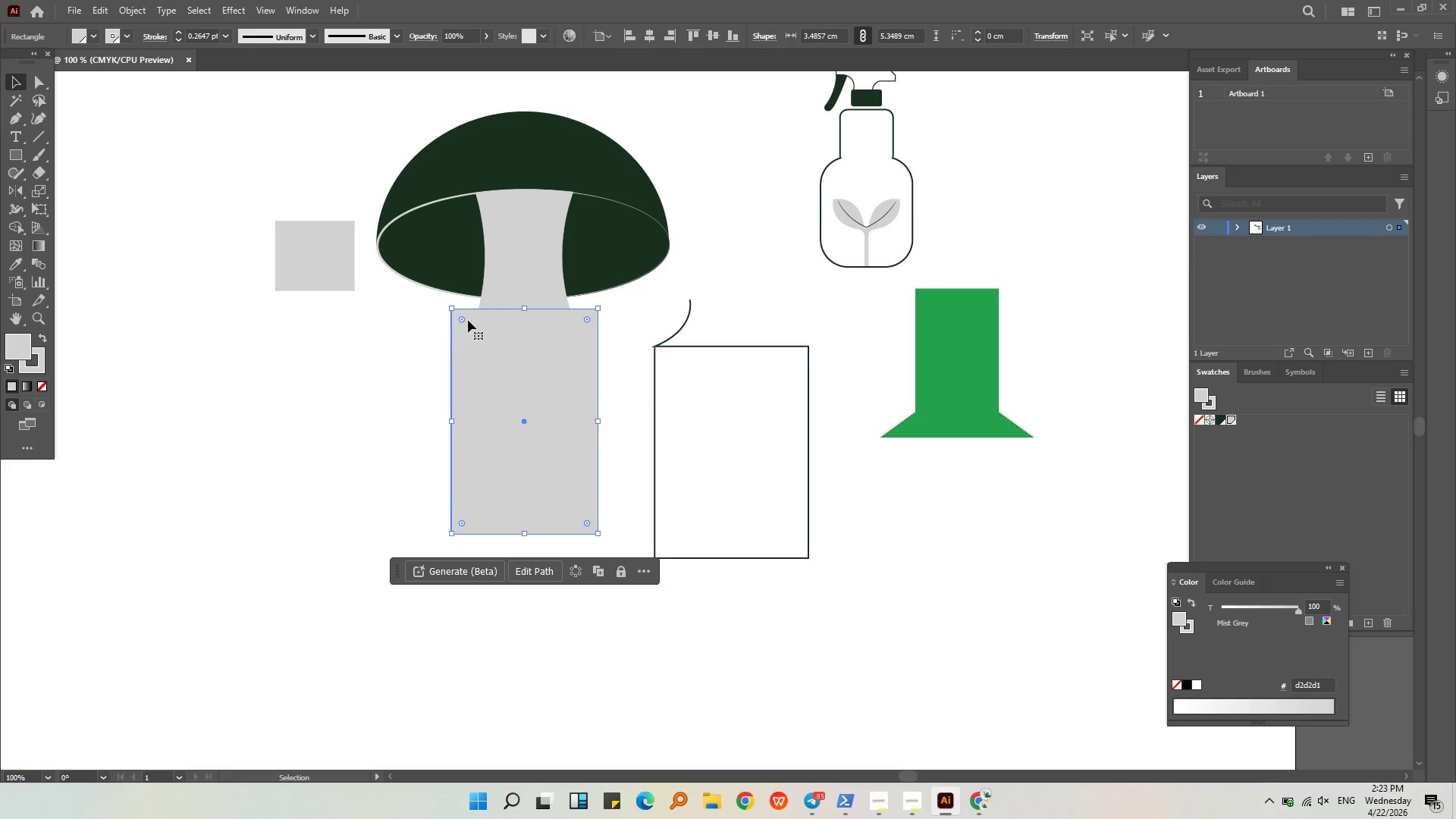 
left_click_drag(start_coordinate=[462, 318], to_coordinate=[467, 325])
 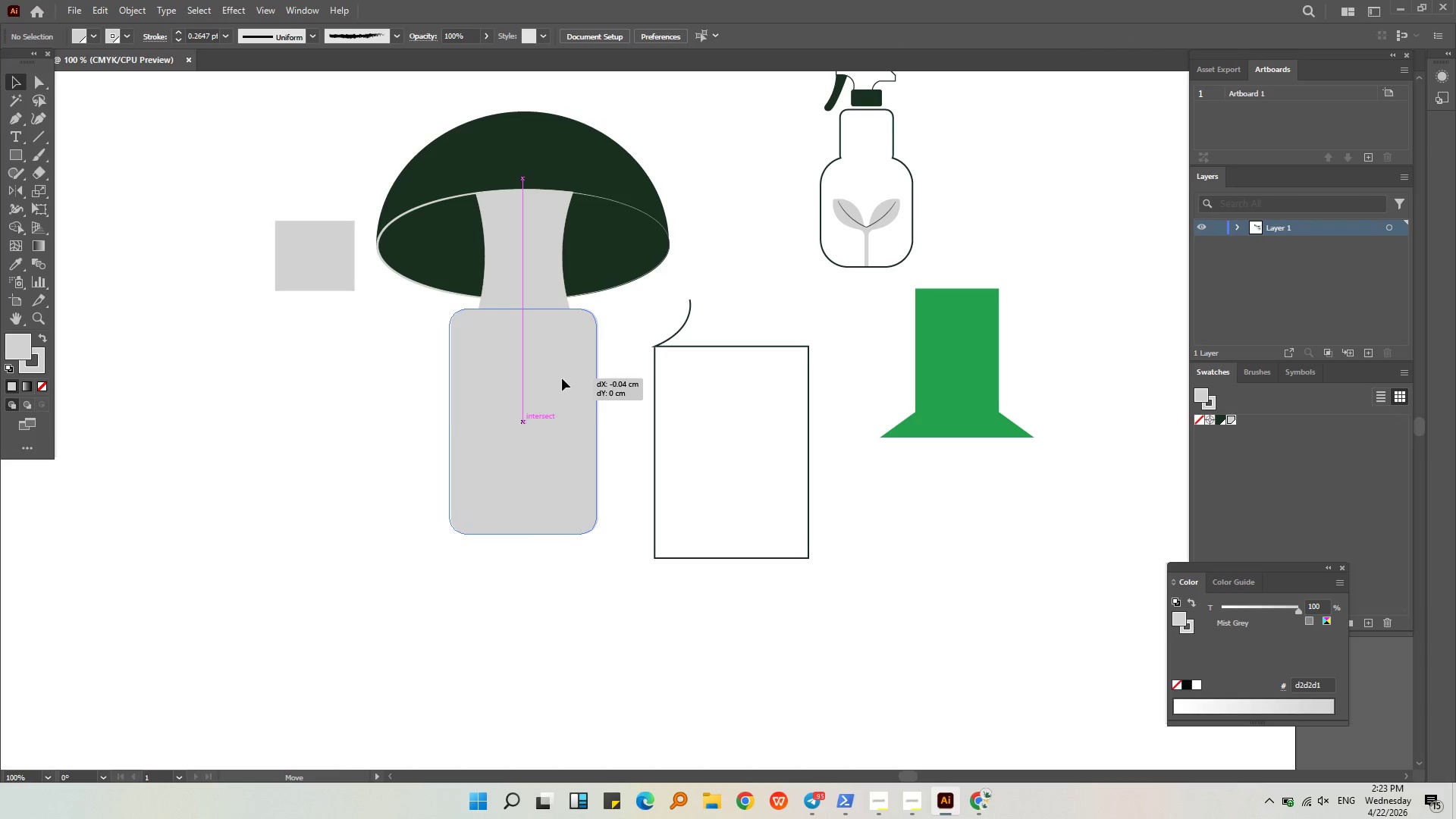 
left_click([634, 337])
 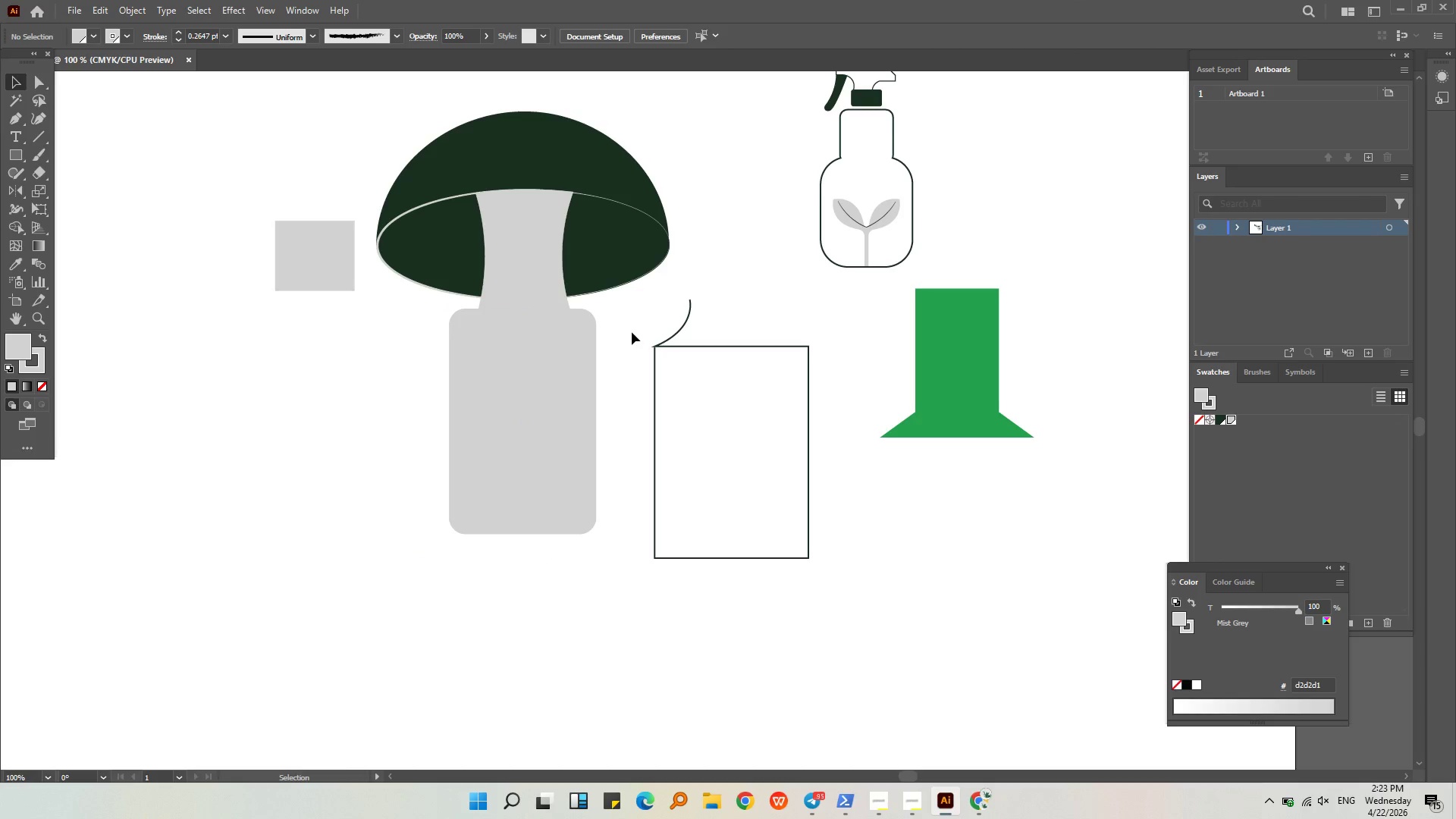 
key(Alt+AltLeft)
 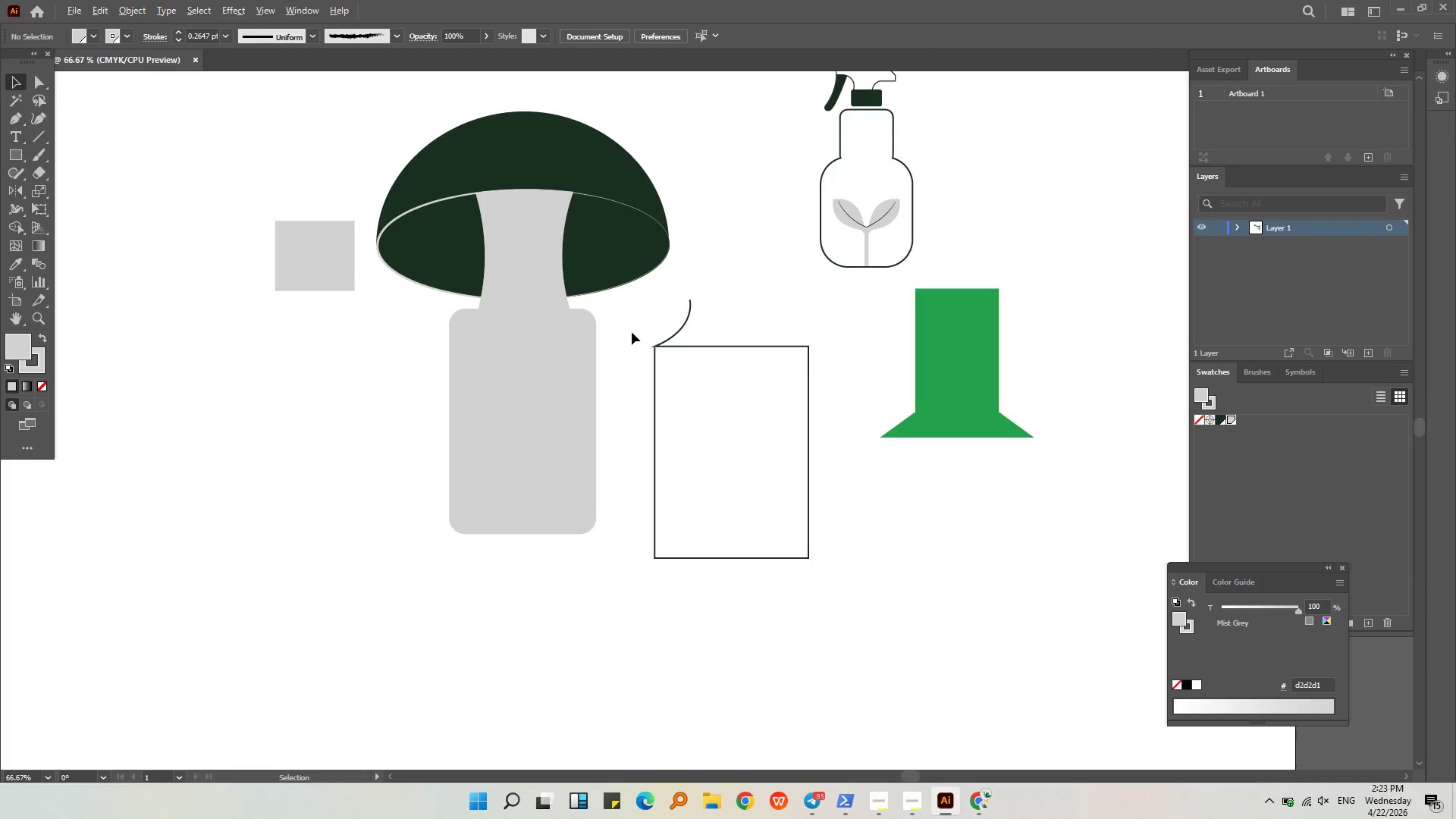 
scroll: coordinate [632, 332], scroll_direction: down, amount: 3.0
 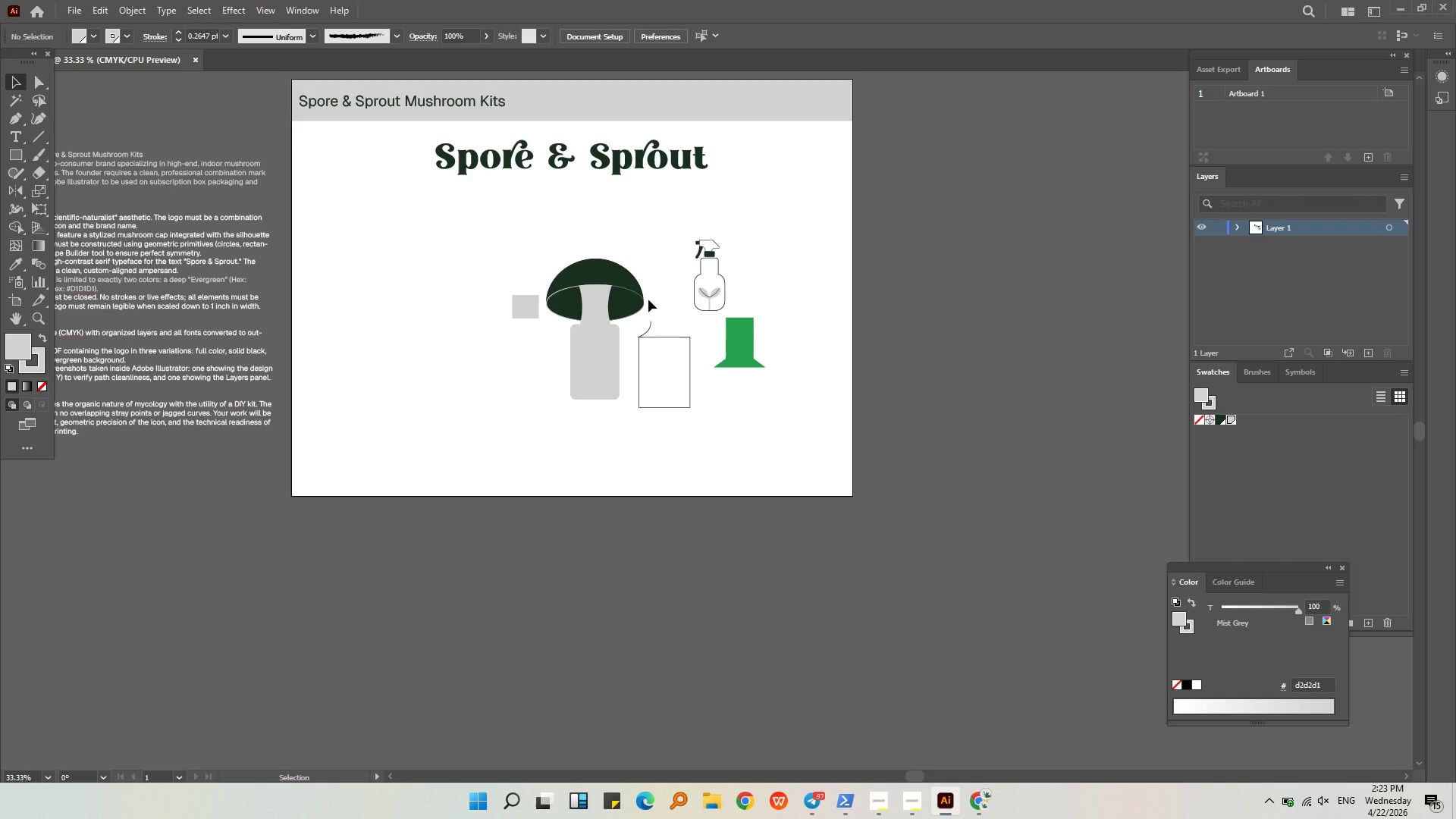 
wait(18.67)
 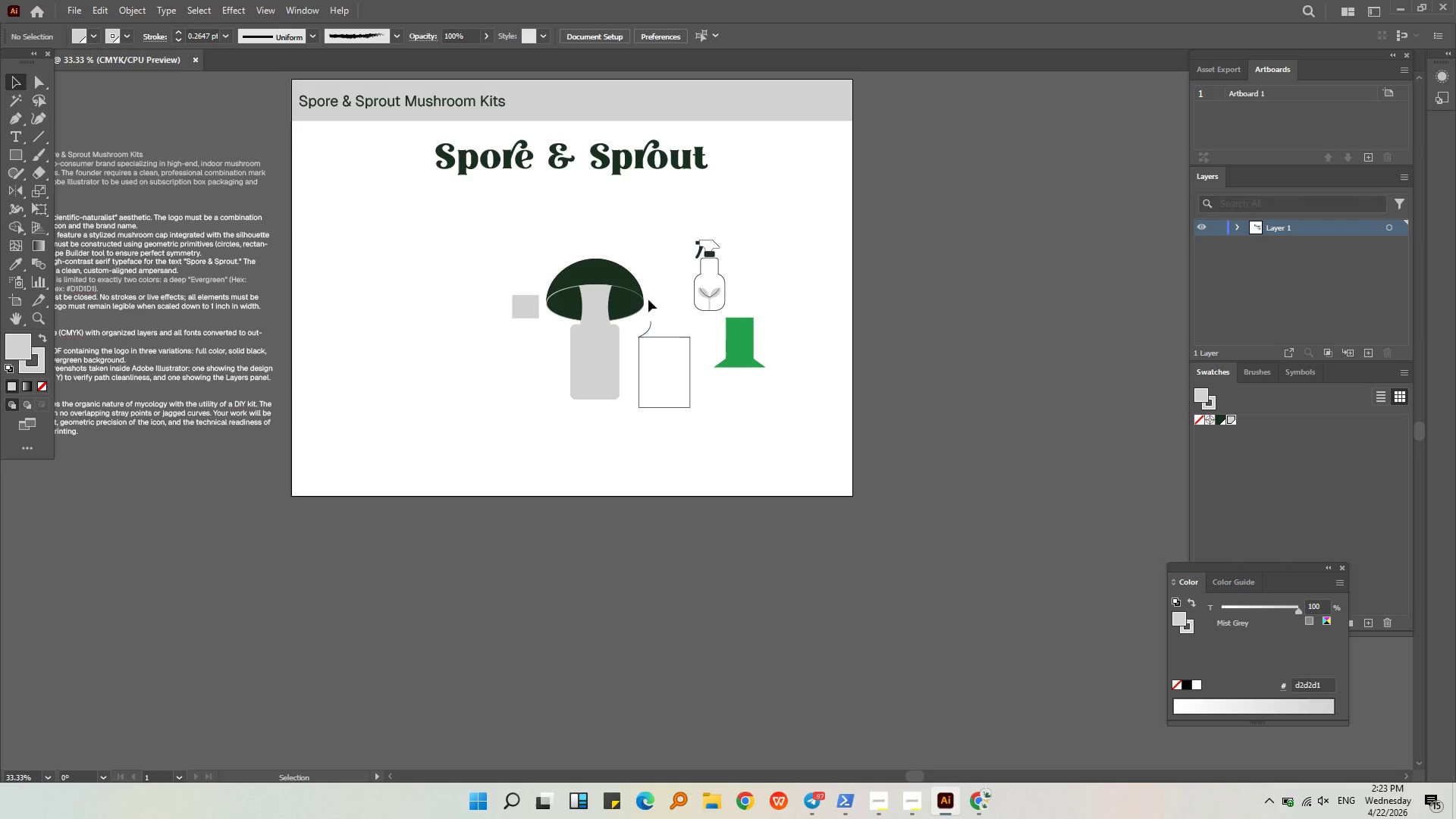 
hold_key(key=MetaLeft, duration=0.39)
scroll: coordinate [677, 304], scroll_direction: up, amount: 3.0
 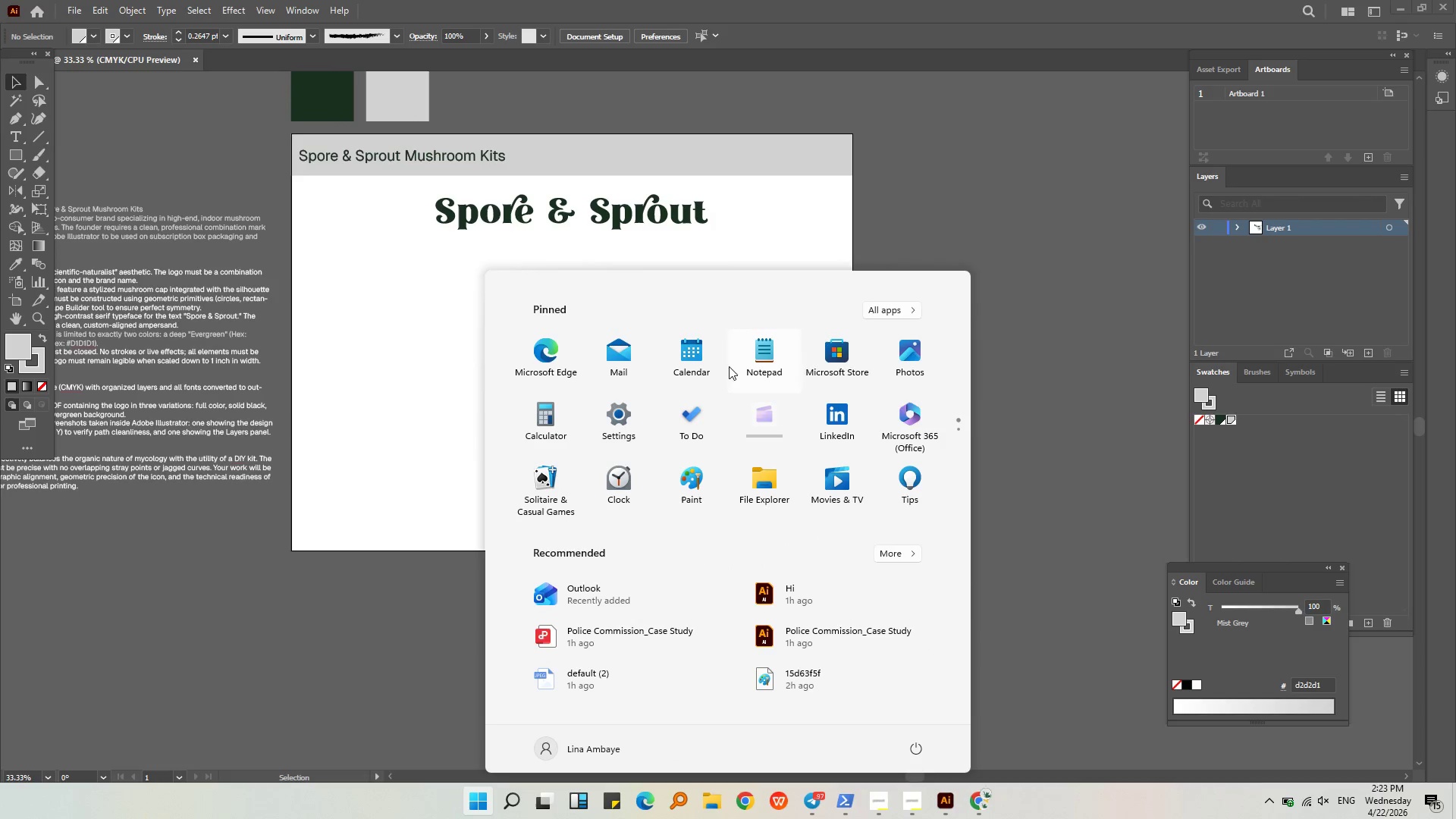 
left_click([730, 248])
 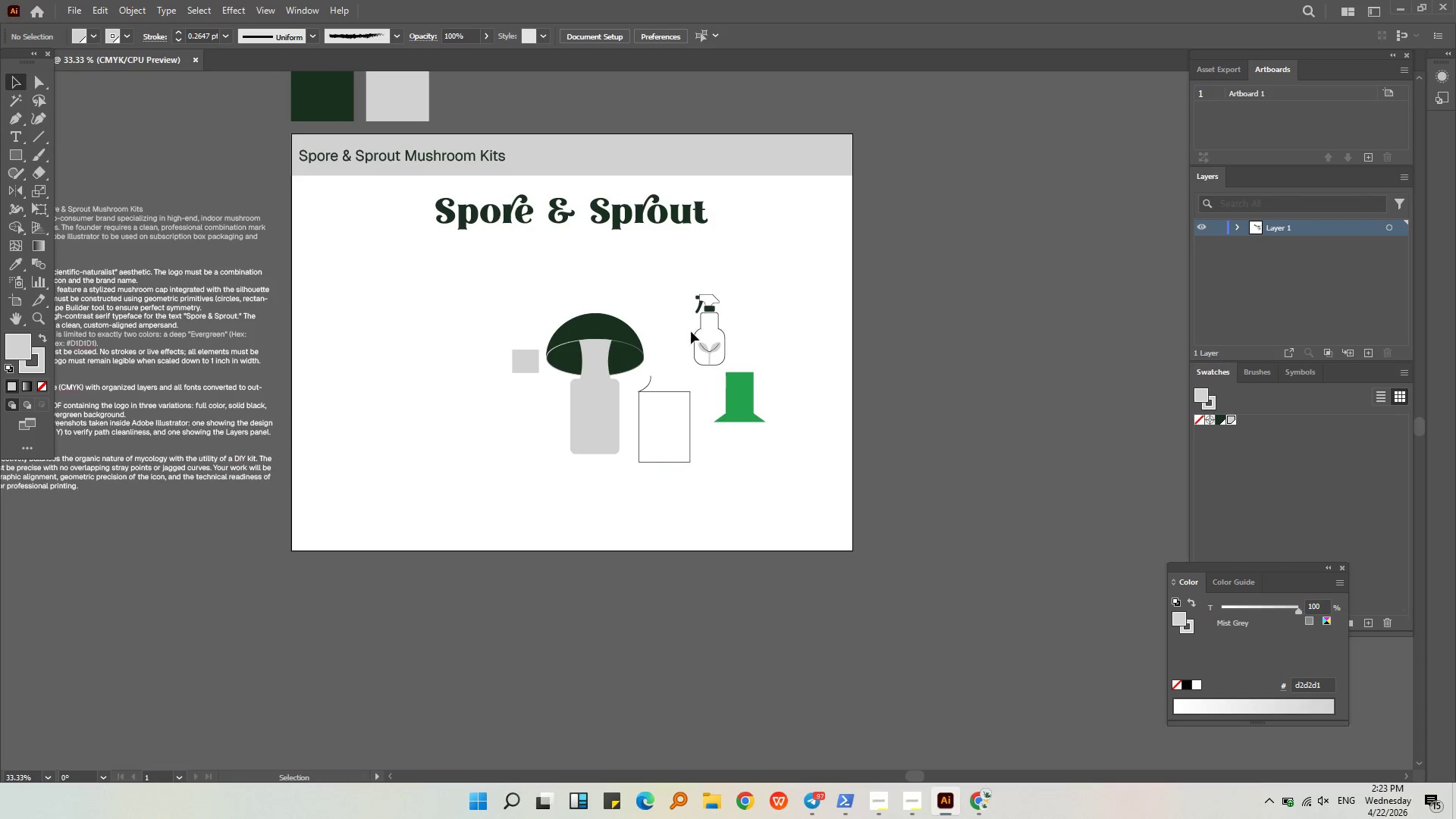 
key(Alt+AltLeft)
 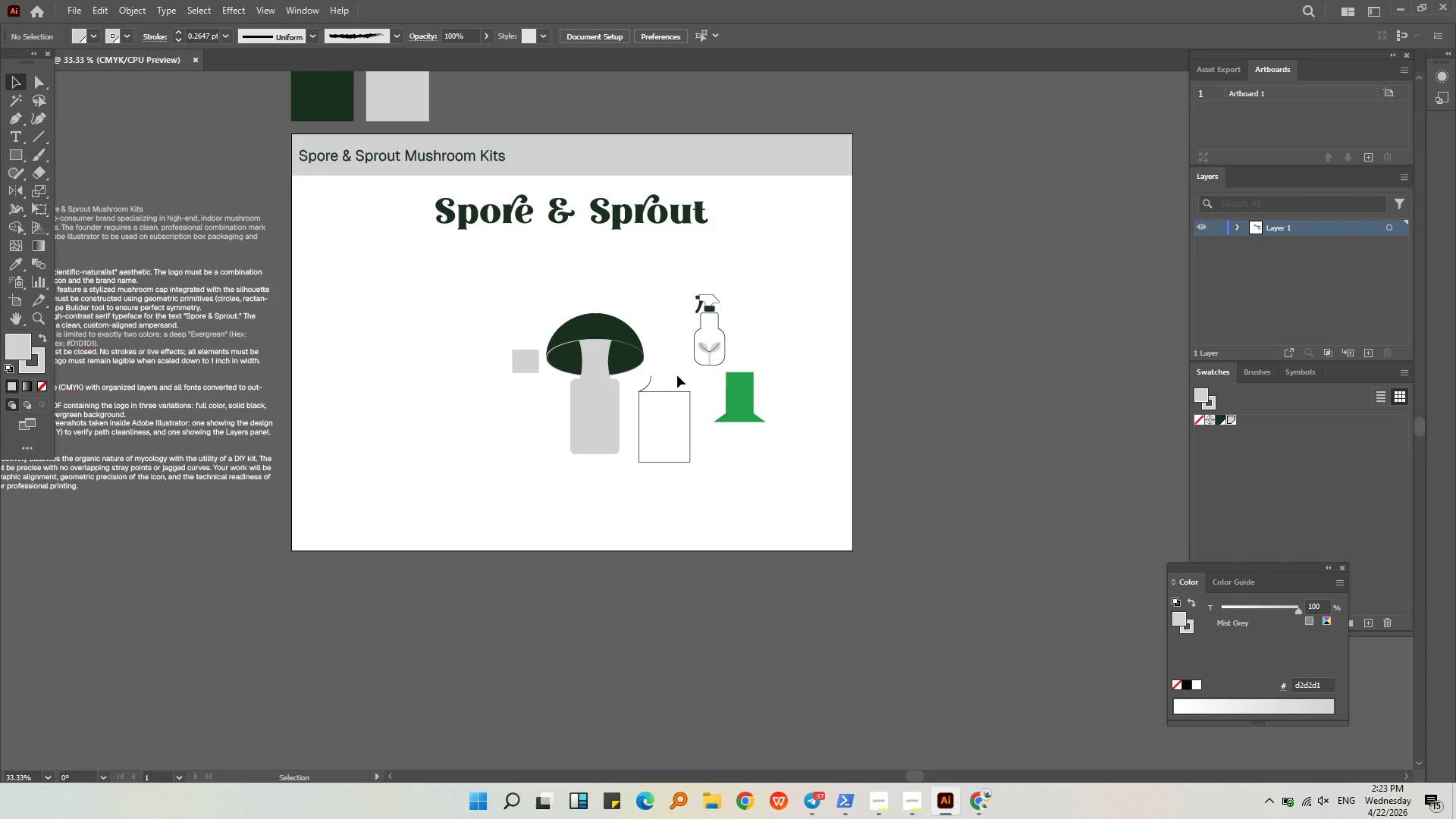 
scroll: coordinate [675, 373], scroll_direction: up, amount: 3.0
 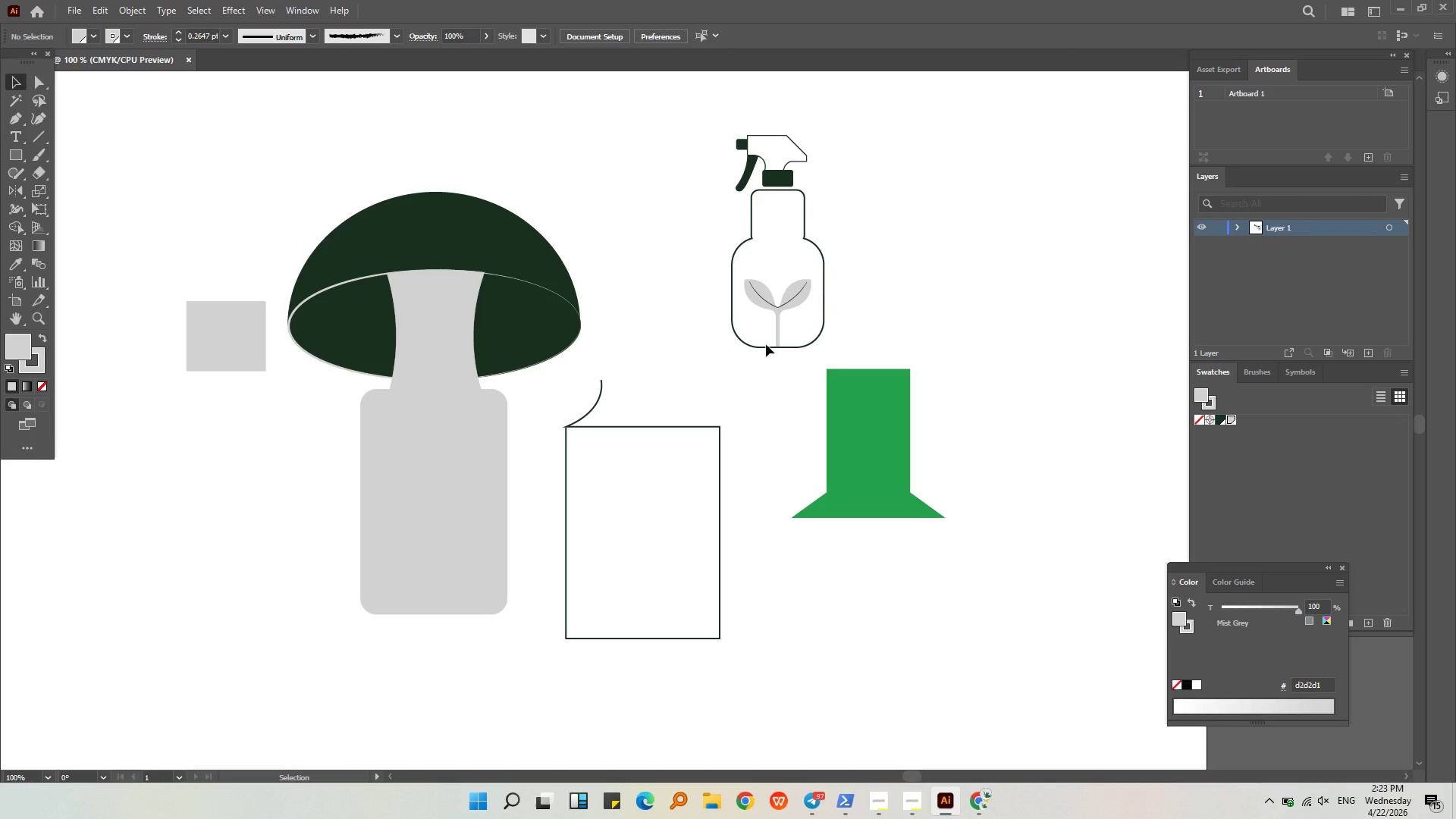 
double_click([769, 346])
 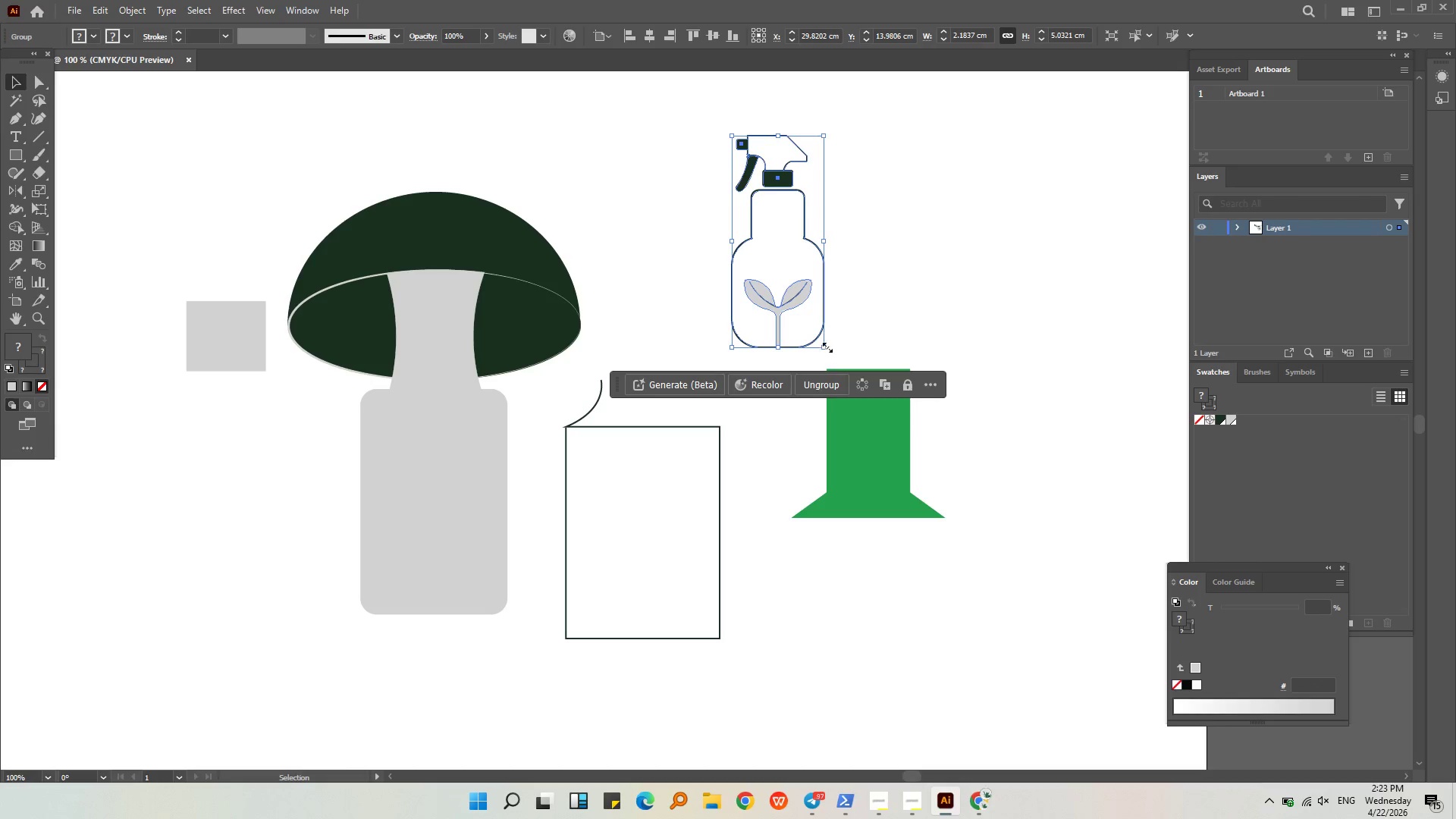 
key(Control+C)
 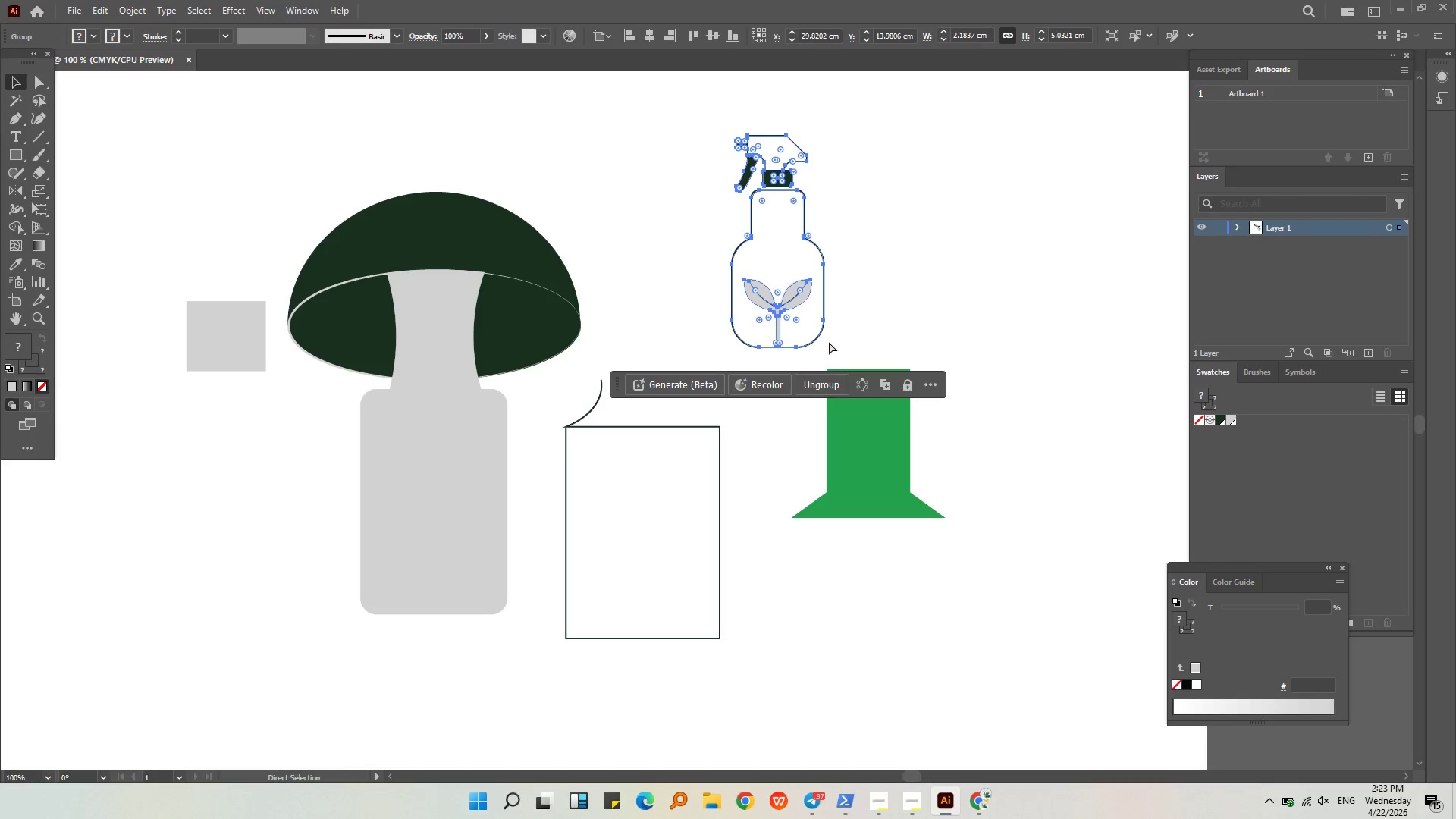 
hold_key(key=ShiftLeft, duration=1.47)
left_click_drag(start_coordinate=[751, 526], to_coordinate=[756, 449])
 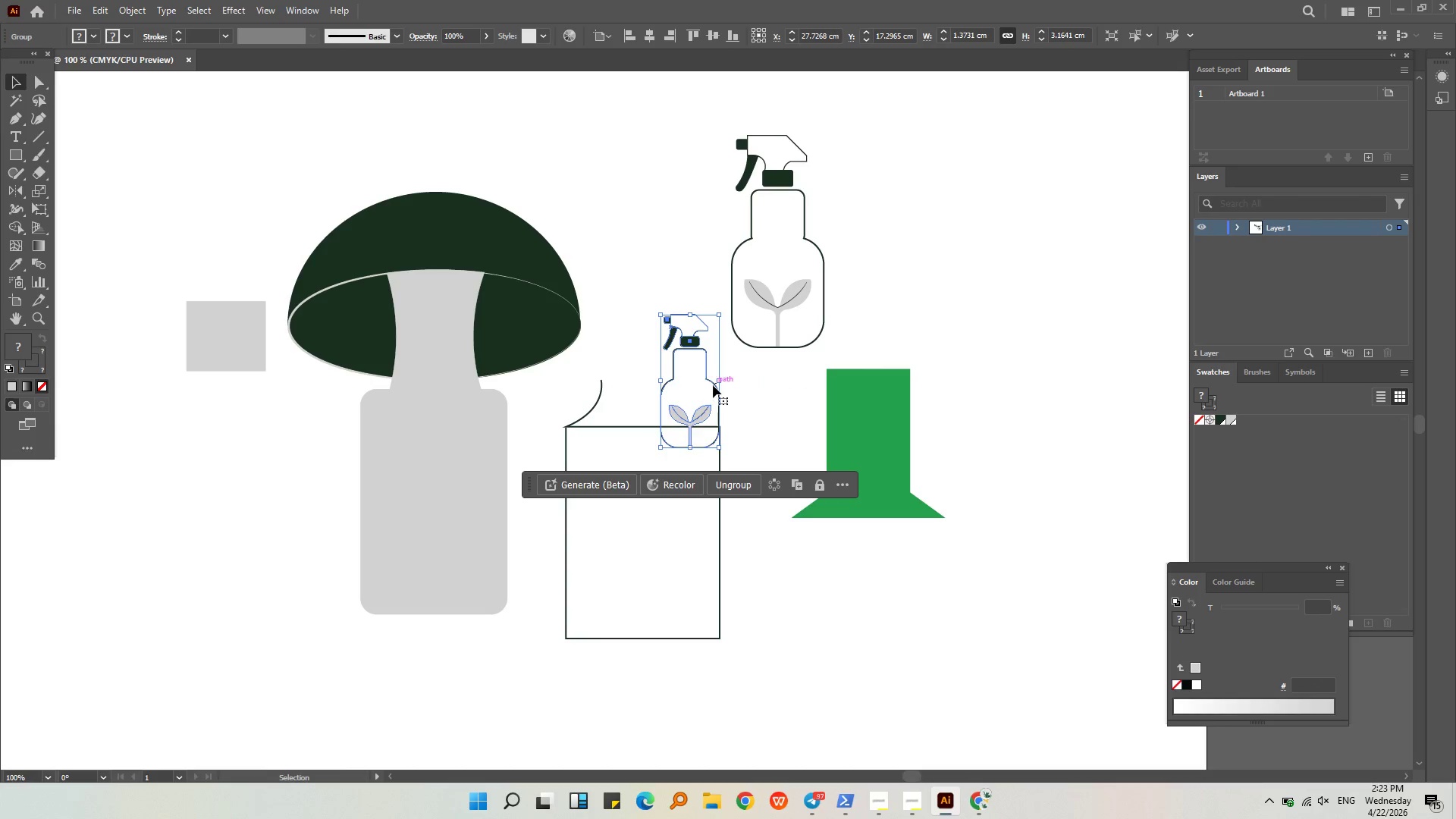 
left_click_drag(start_coordinate=[713, 385], to_coordinate=[463, 445])
 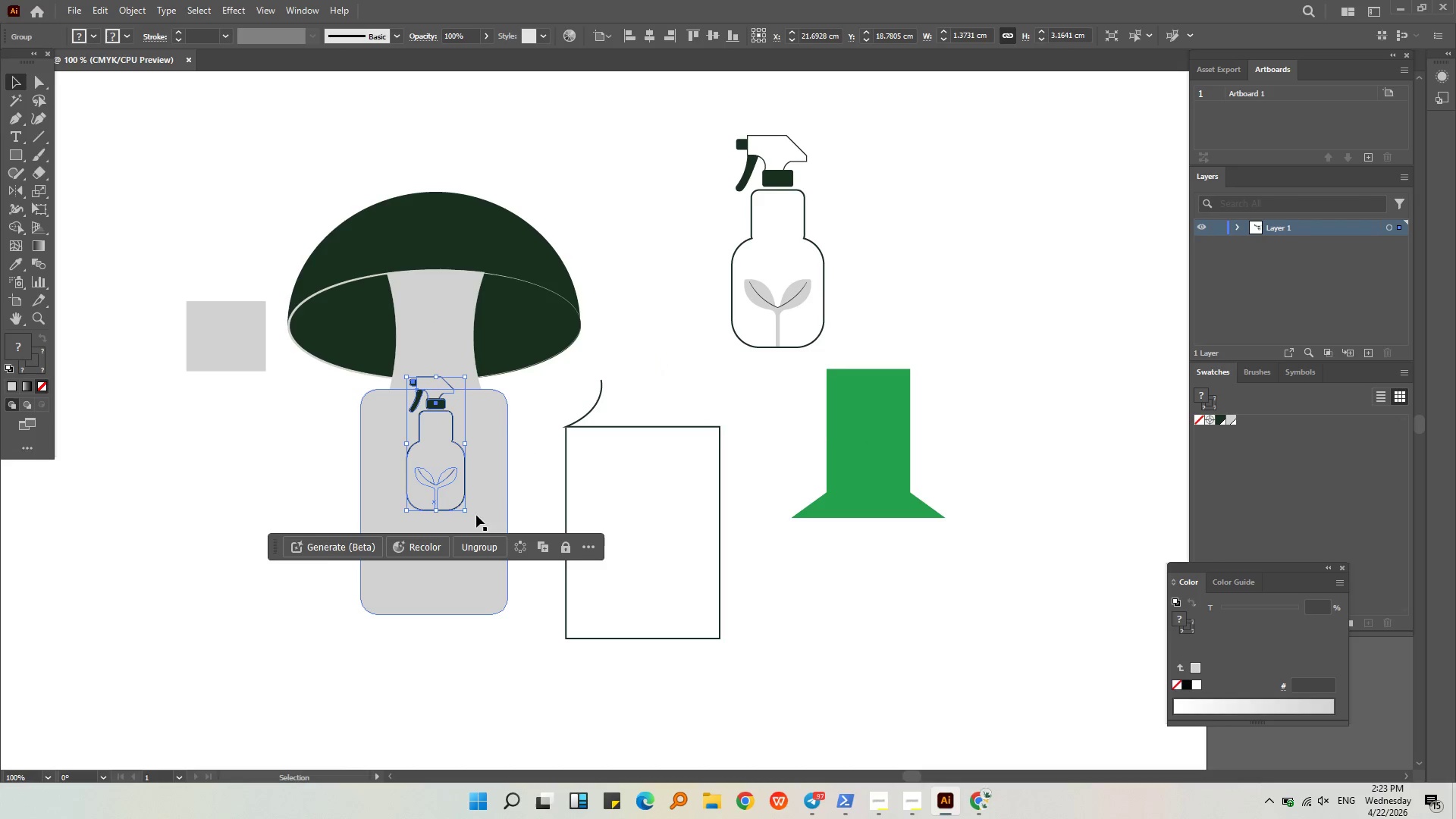 
hold_key(key=ShiftLeft, duration=0.86)
left_click_drag(start_coordinate=[466, 510], to_coordinate=[479, 534])
 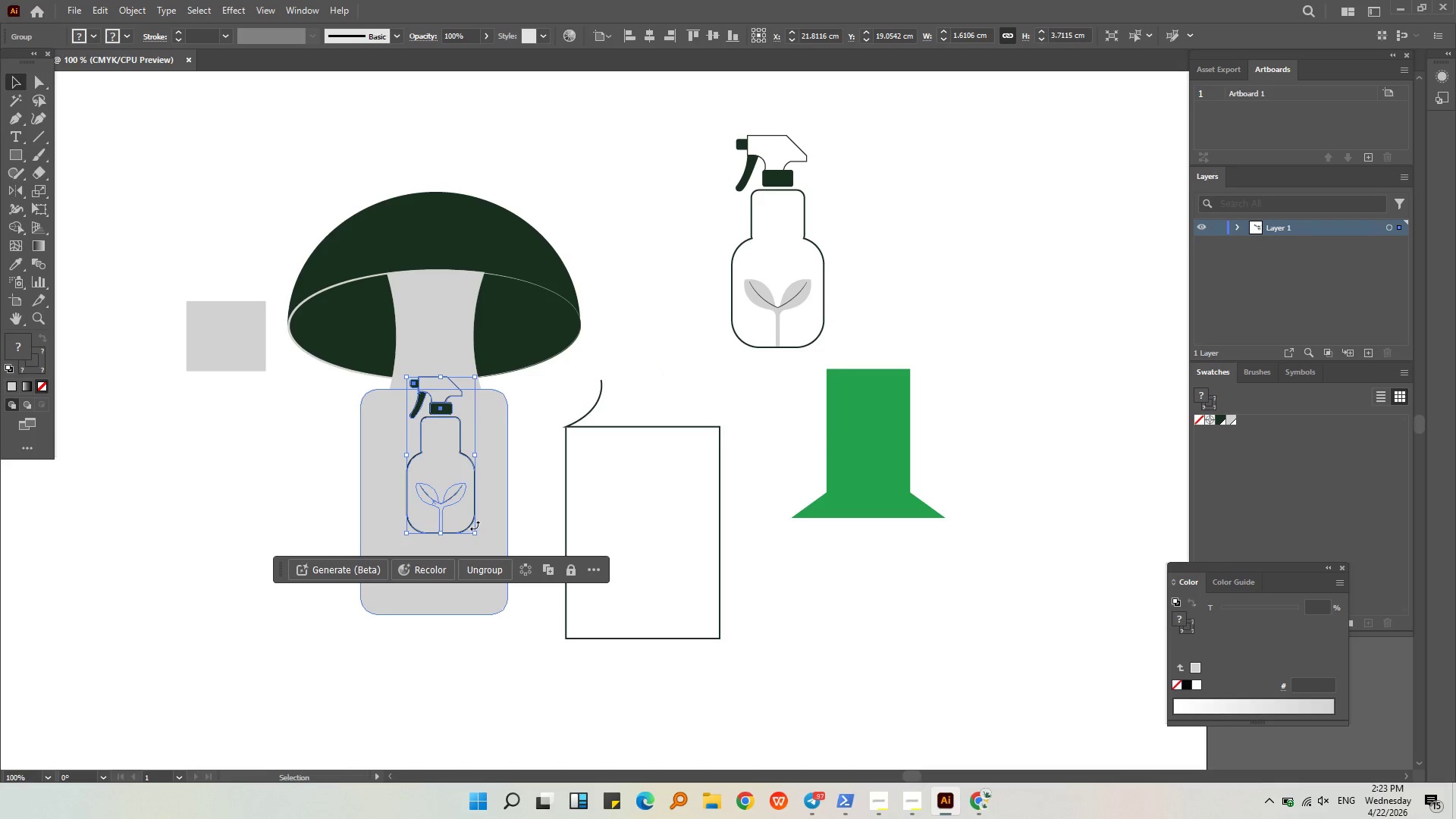 
left_click([444, 300])
 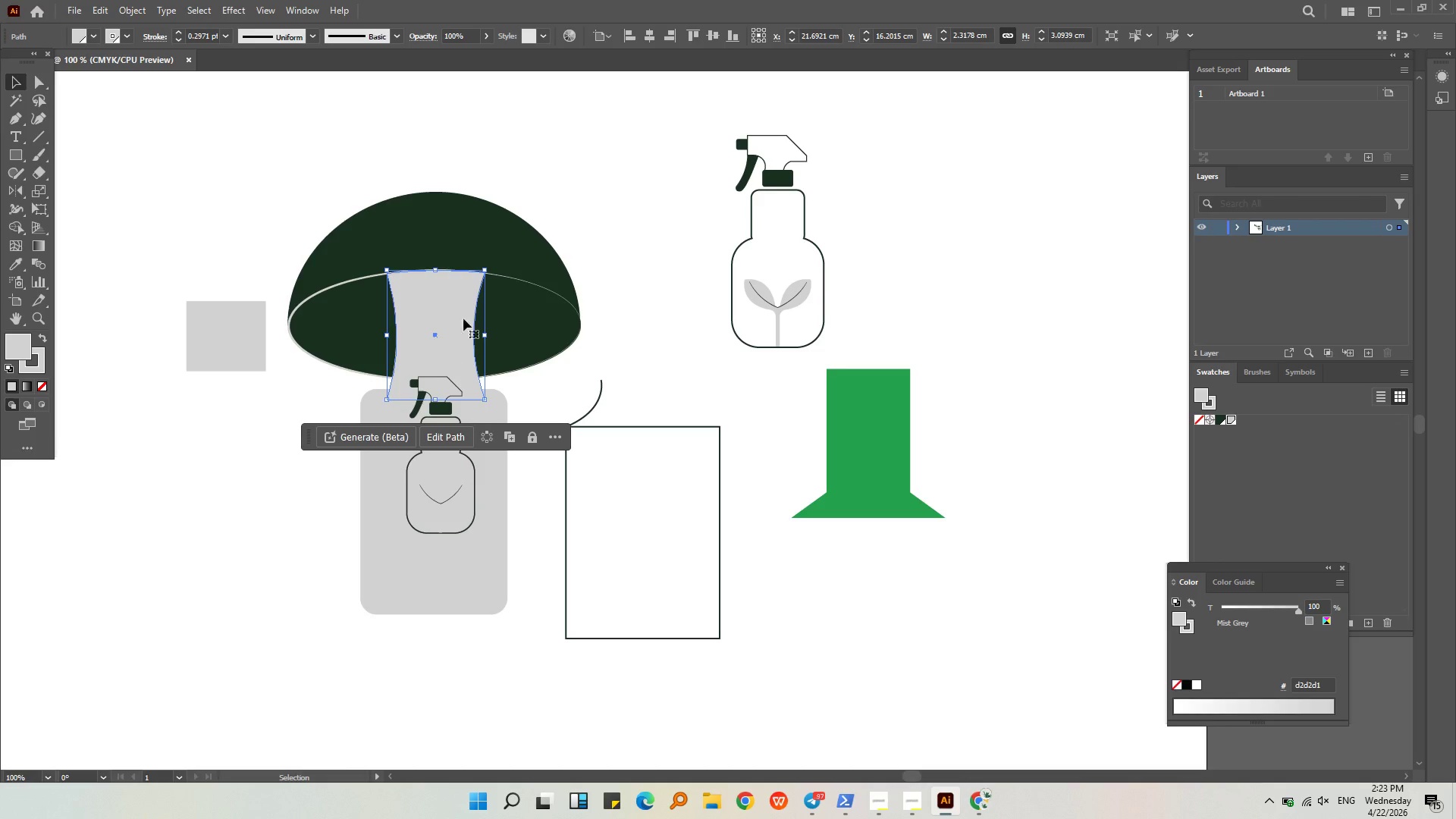 
left_click_drag(start_coordinate=[497, 278], to_coordinate=[495, 303])
 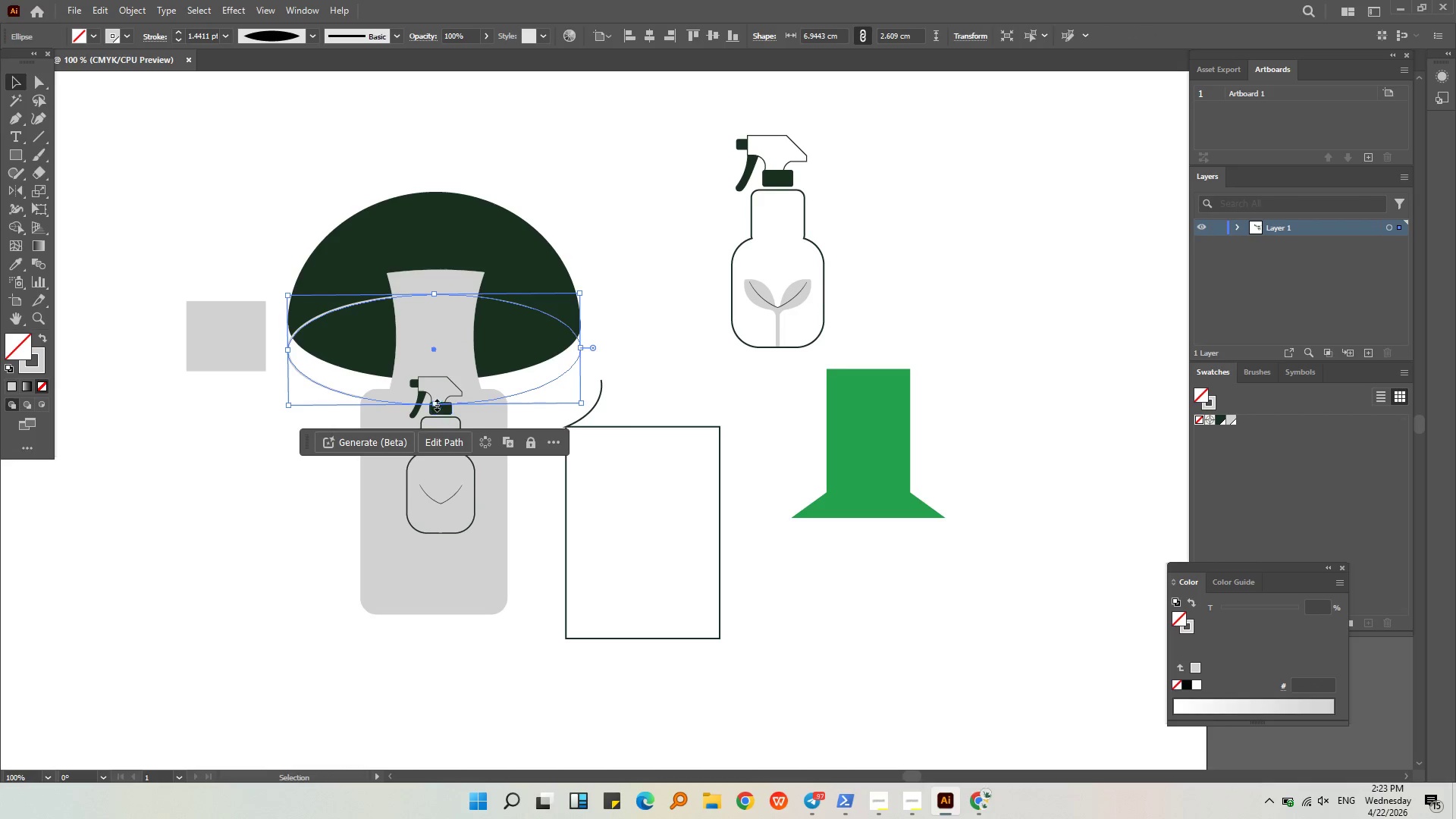 
left_click_drag(start_coordinate=[435, 403], to_coordinate=[437, 379])
 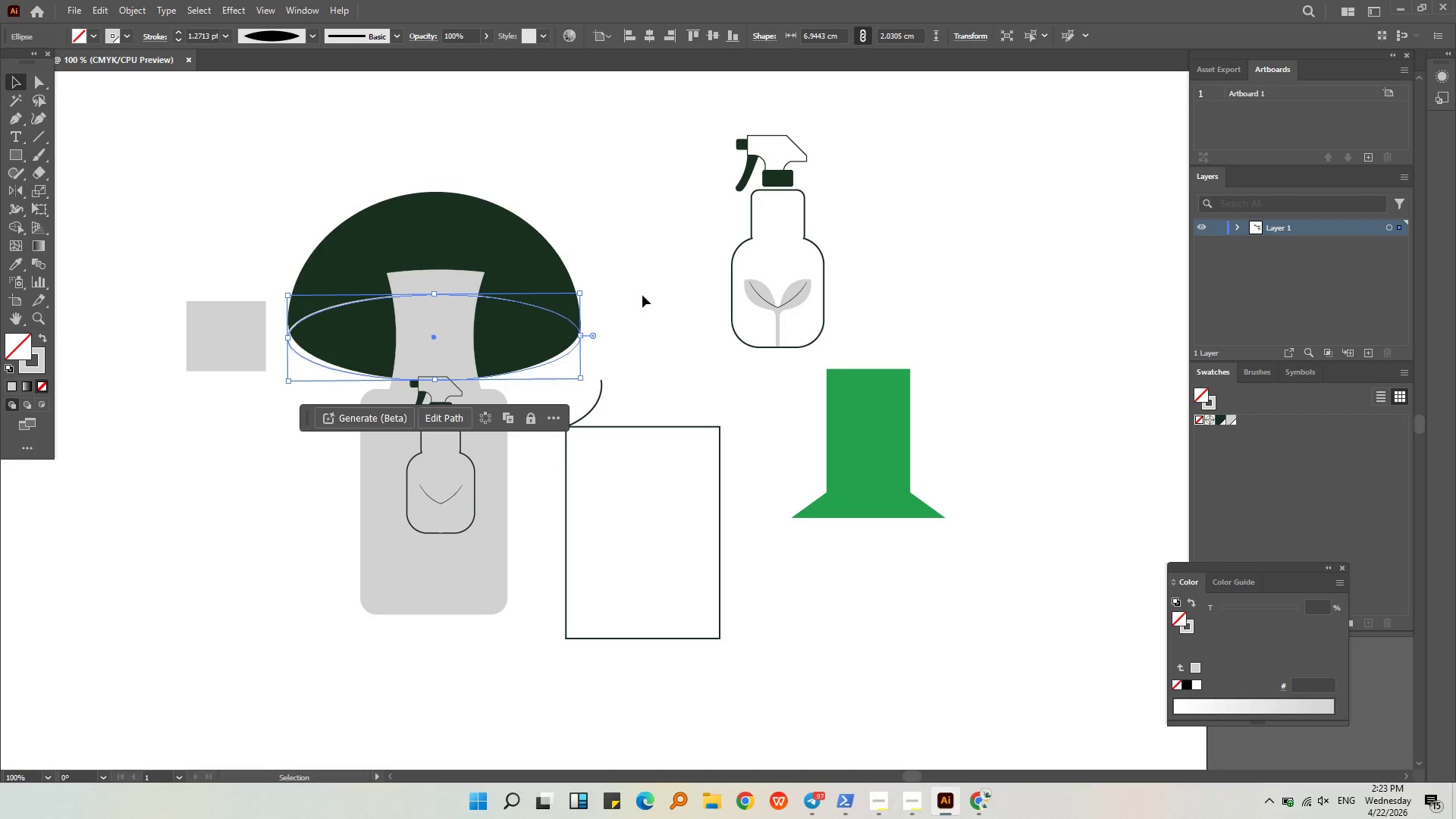 
left_click([642, 295])
 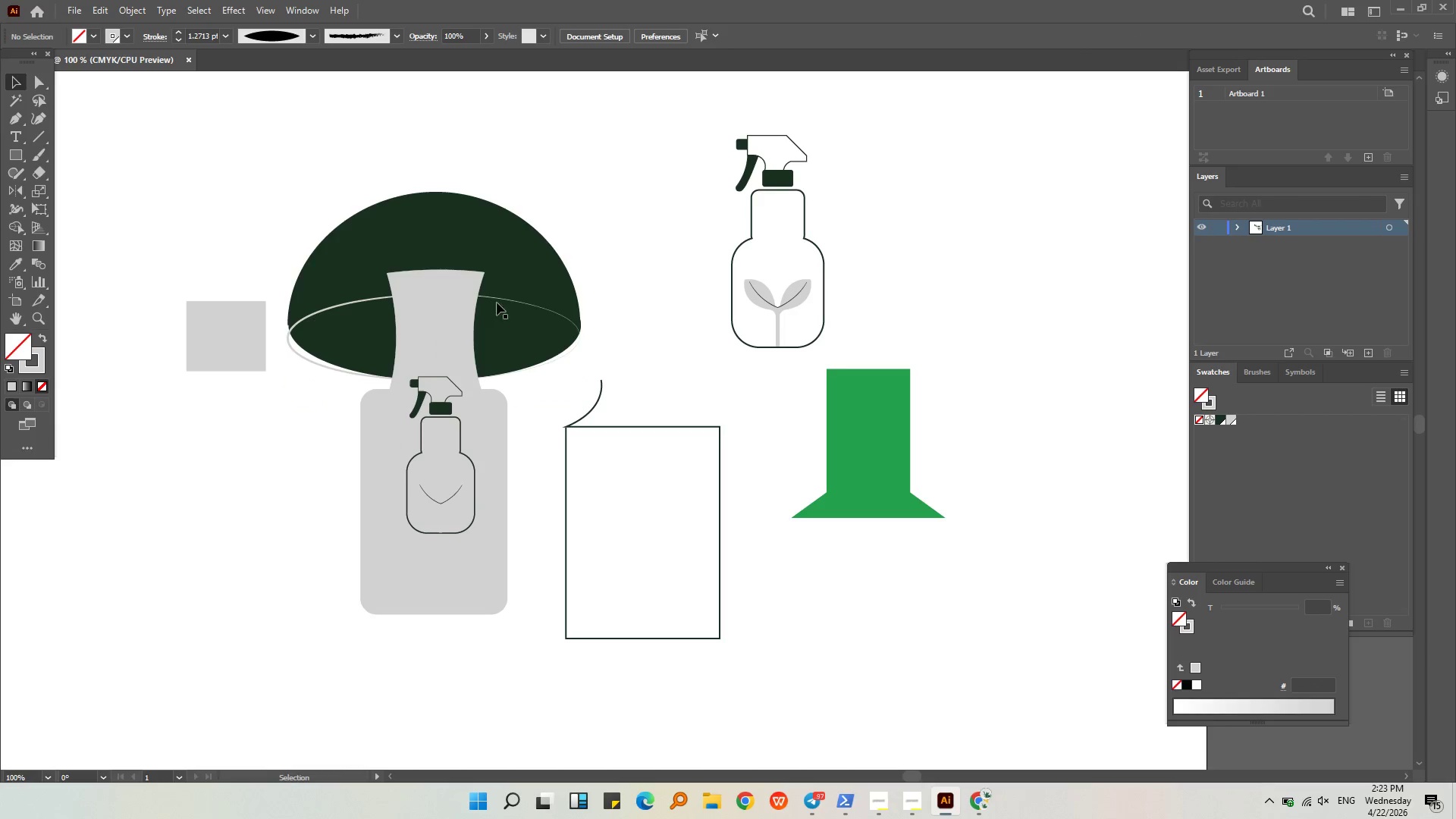 
left_click([428, 334])
 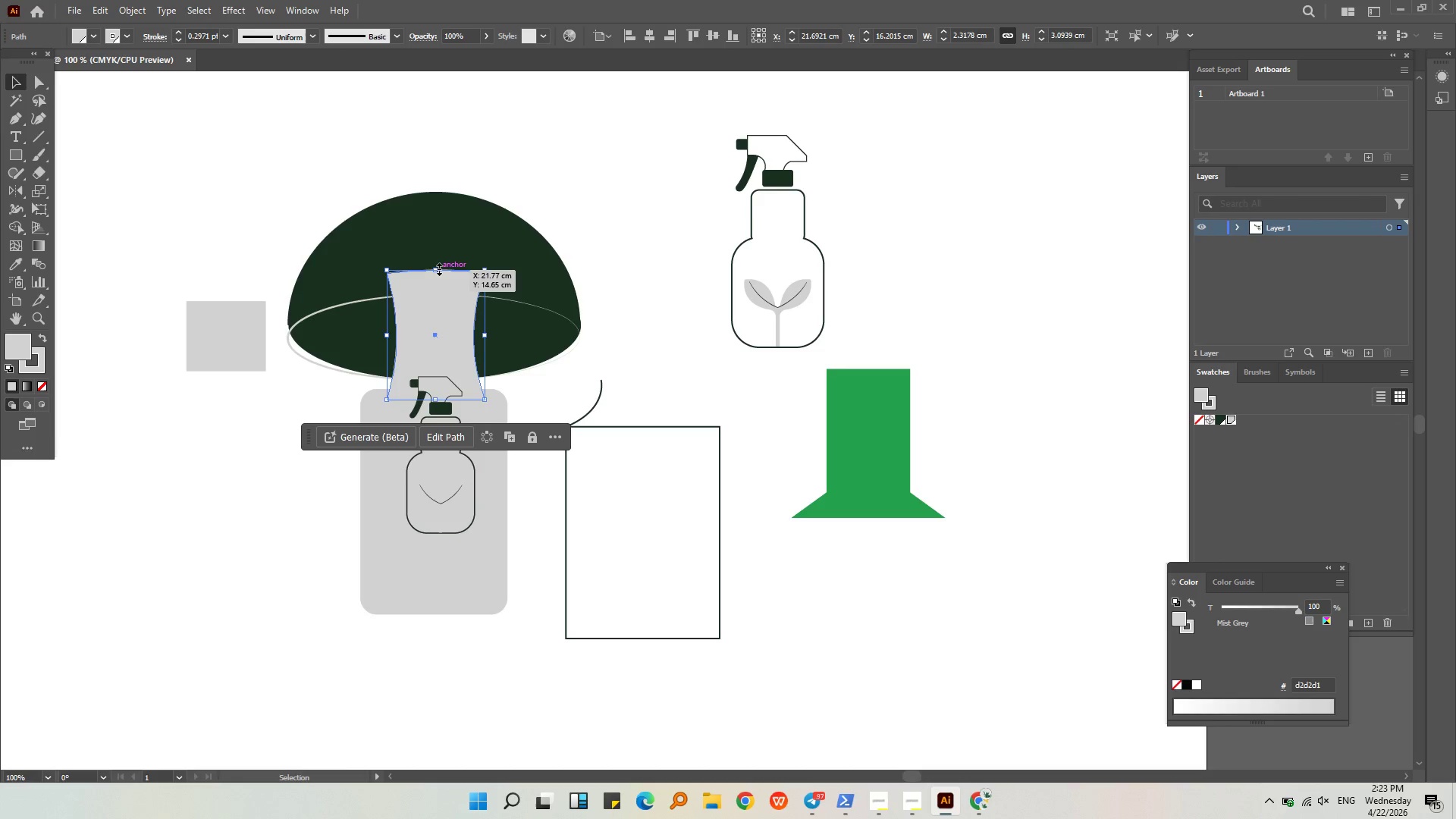 
left_click_drag(start_coordinate=[436, 267], to_coordinate=[436, 294])
 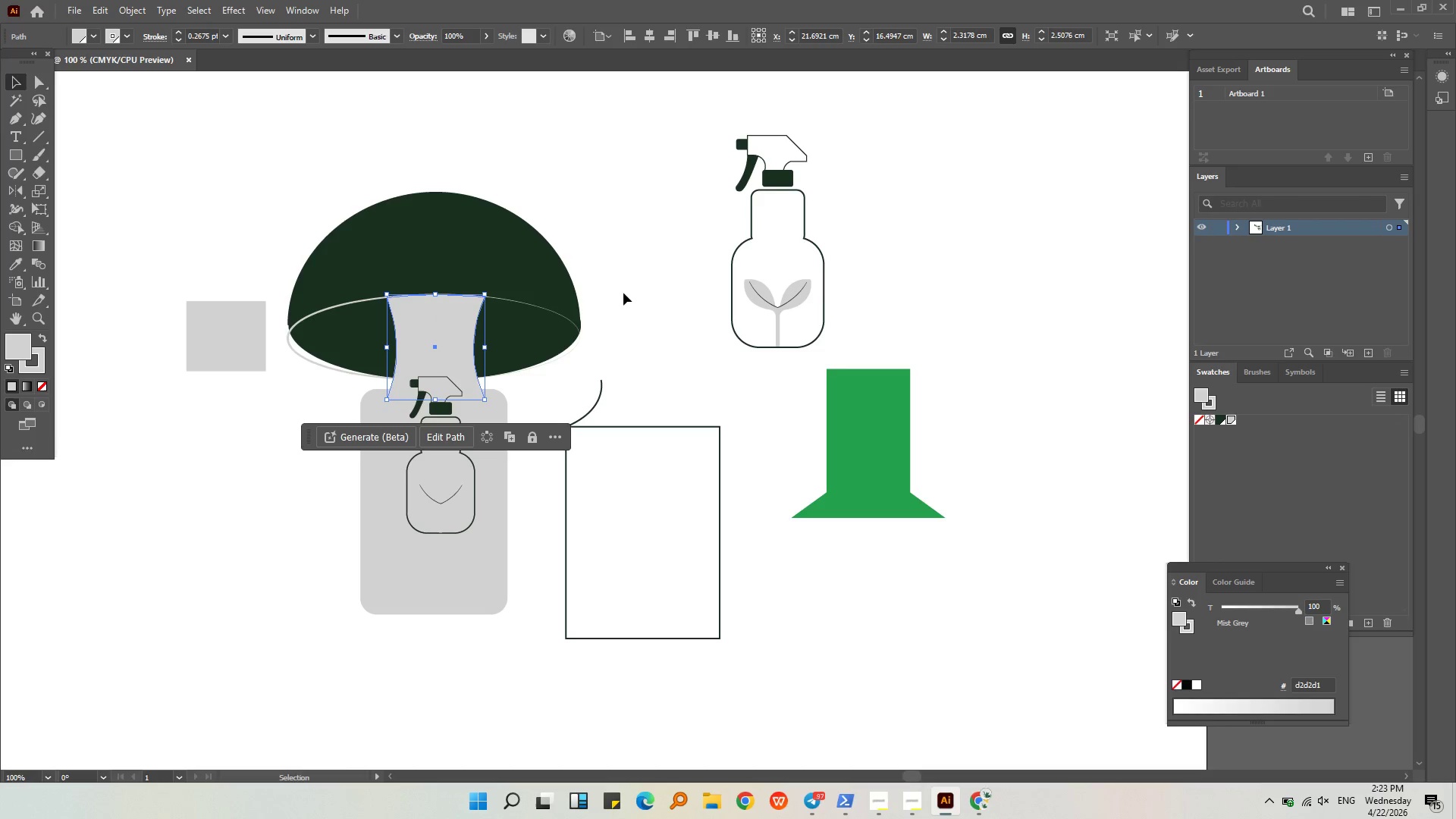 
left_click([624, 293])
 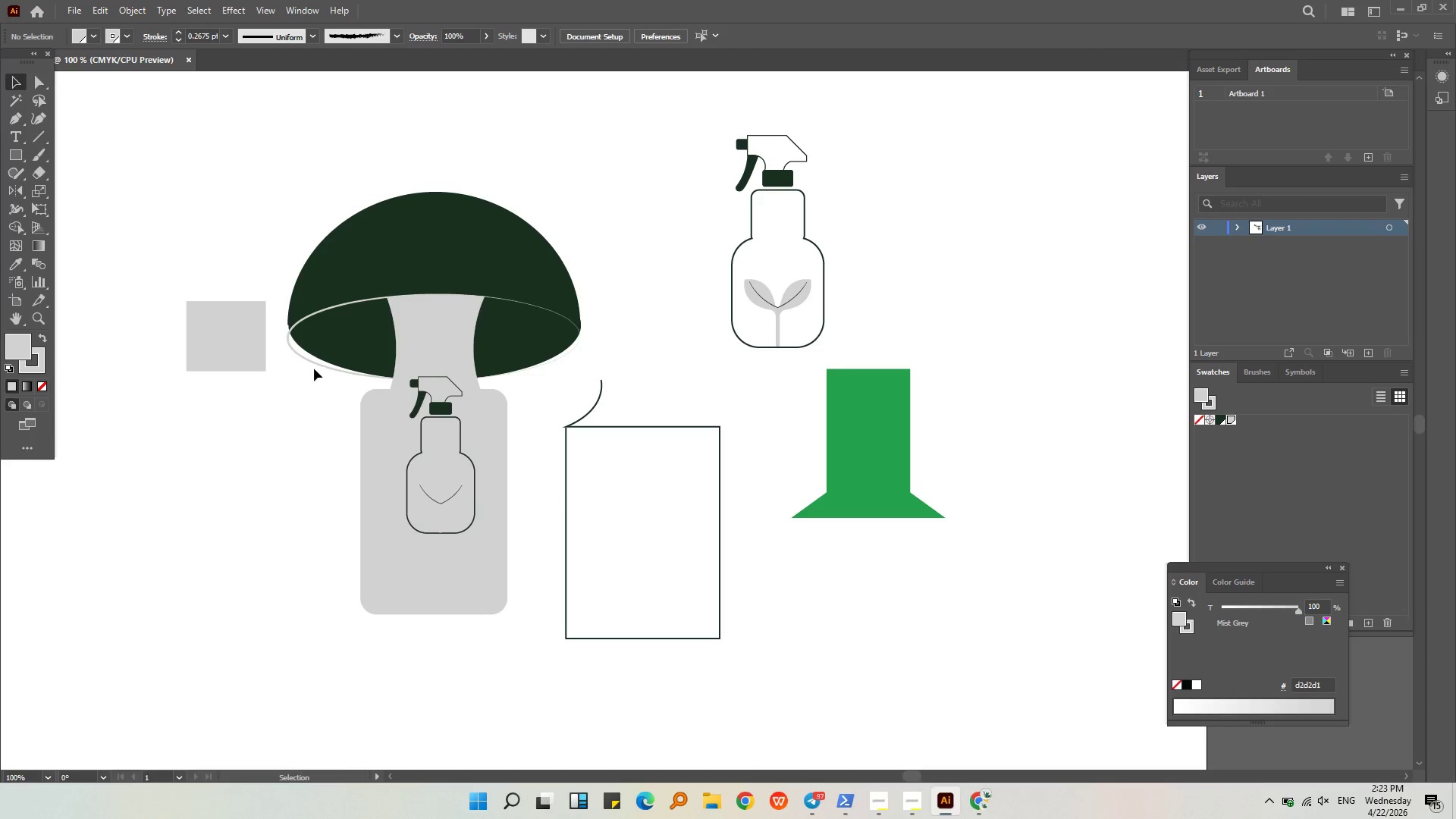 
left_click([314, 362])
 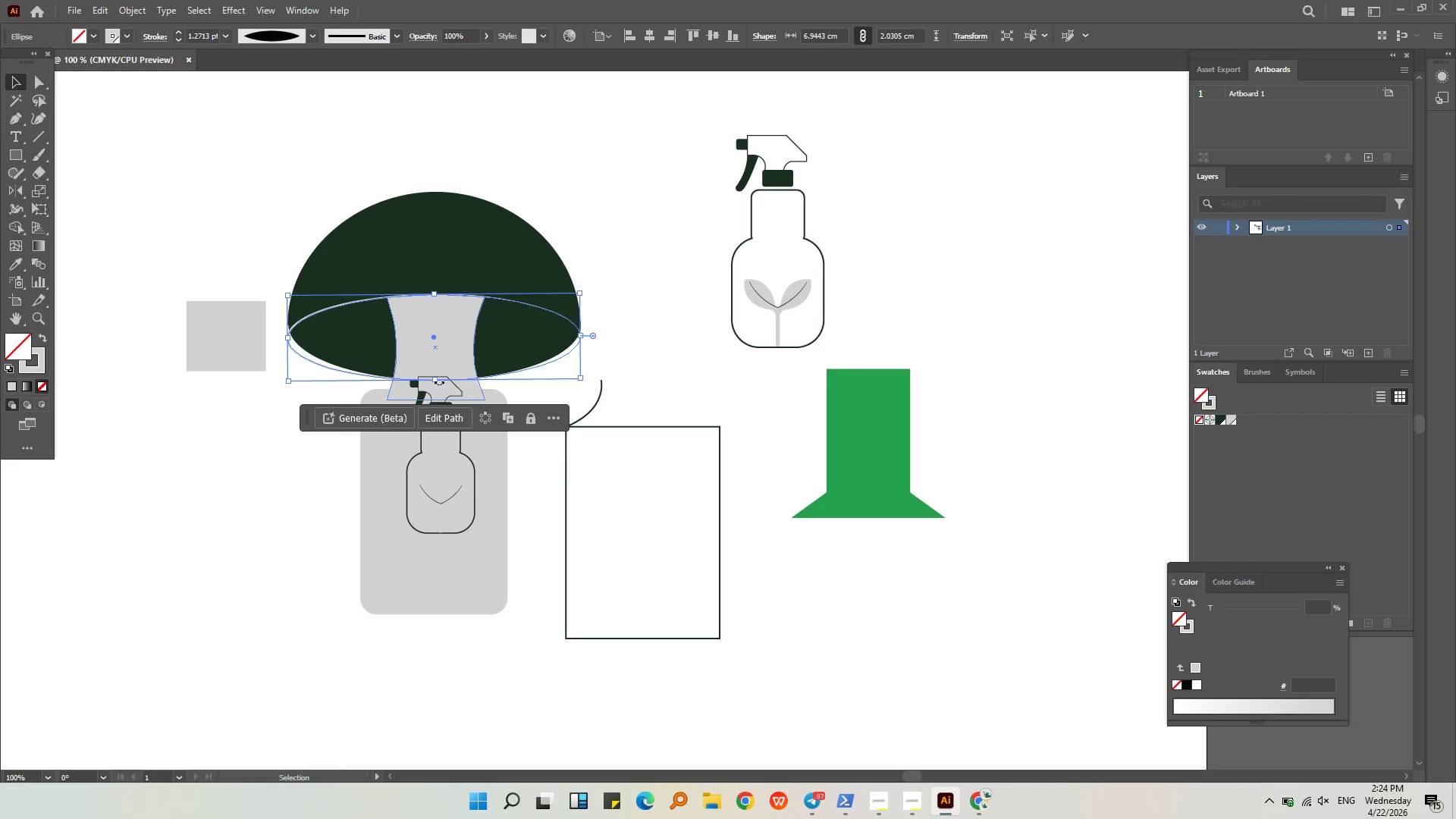 
left_click([440, 379])
 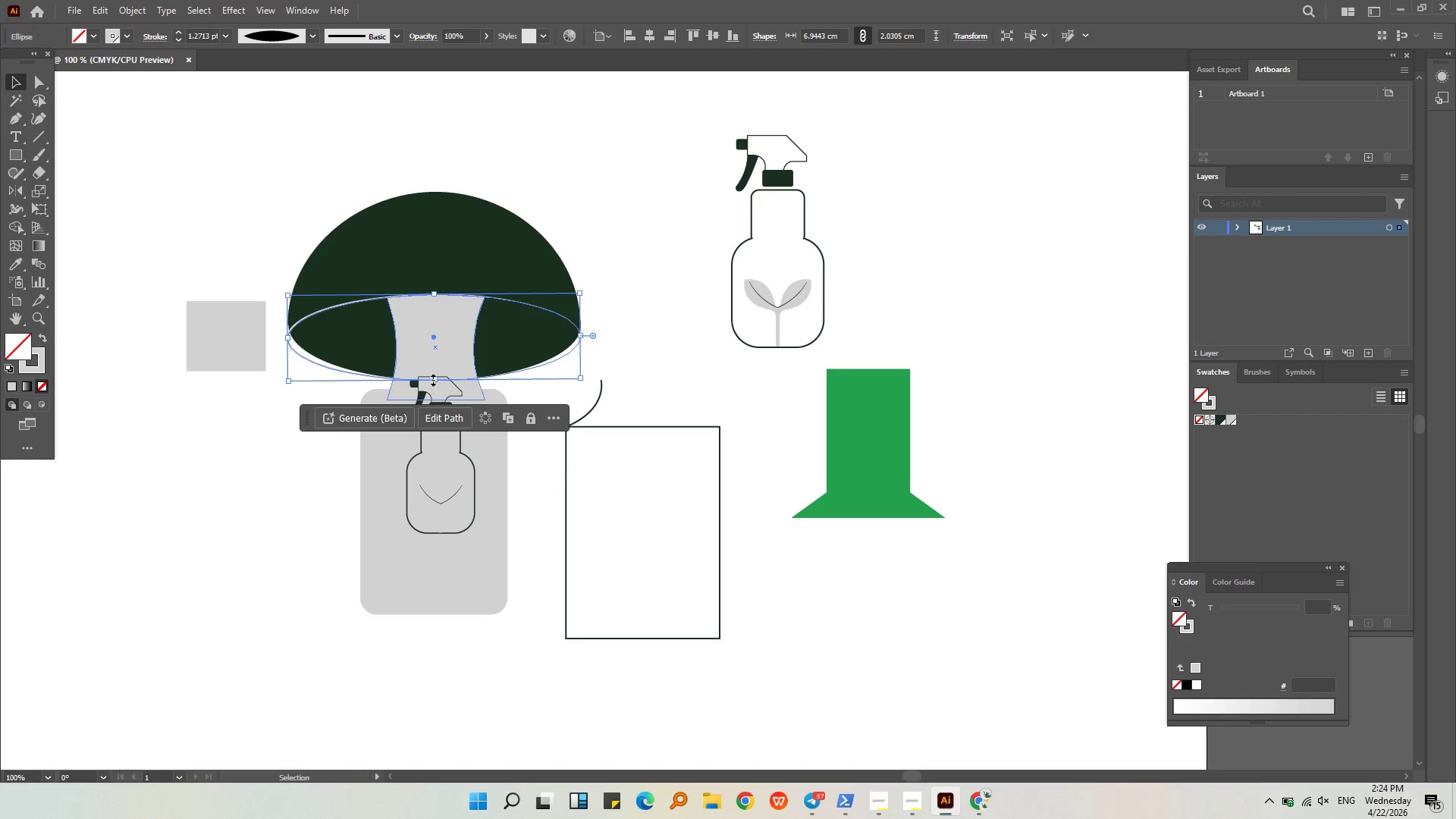 
left_click_drag(start_coordinate=[432, 378], to_coordinate=[432, 372])
 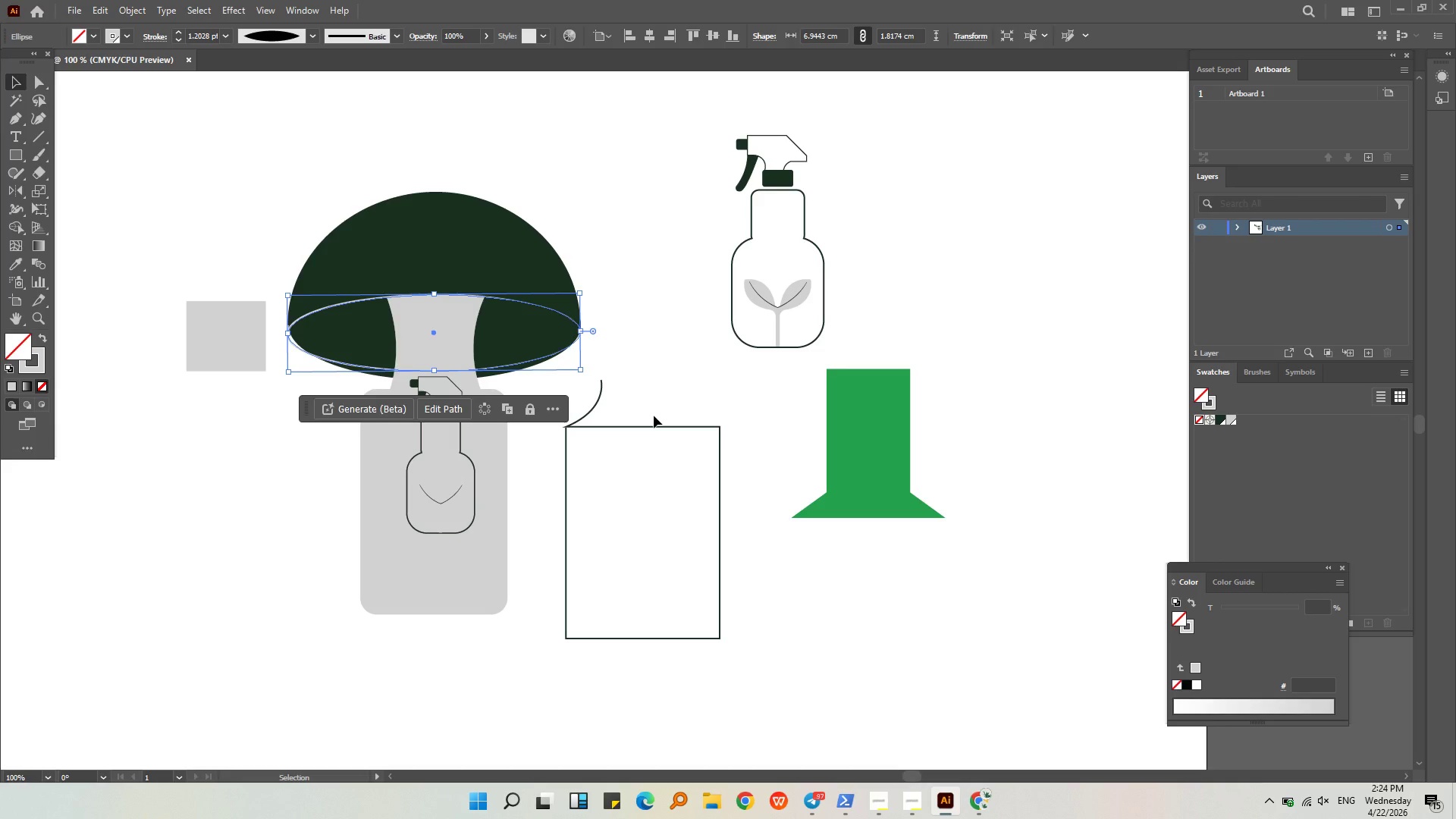 
hold_key(key=AltLeft, duration=0.36)
scroll: coordinate [422, 385], scroll_direction: up, amount: 2.0
 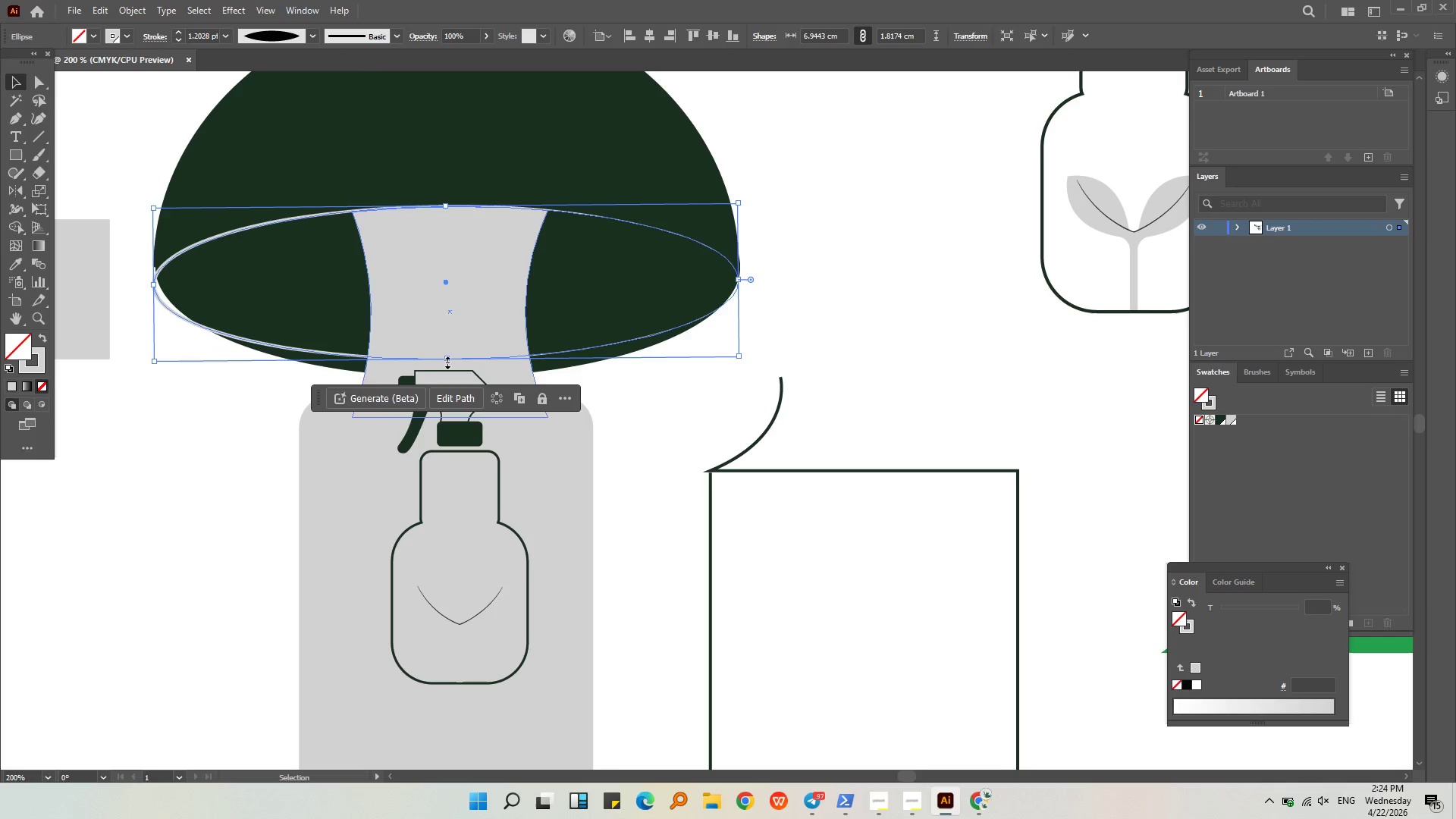 
left_click_drag(start_coordinate=[446, 360], to_coordinate=[446, 377])
 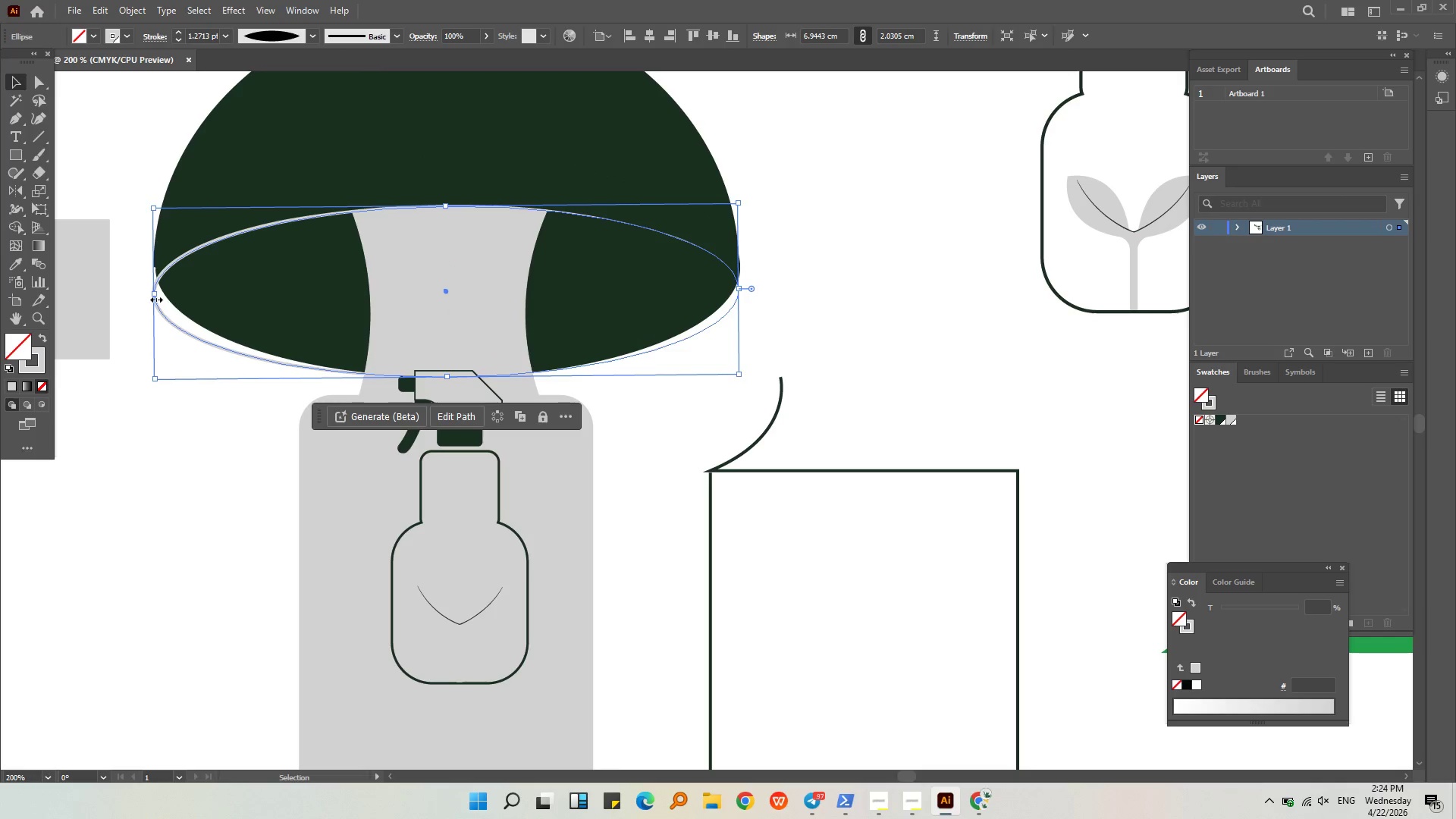 
left_click_drag(start_coordinate=[154, 298], to_coordinate=[177, 287])
 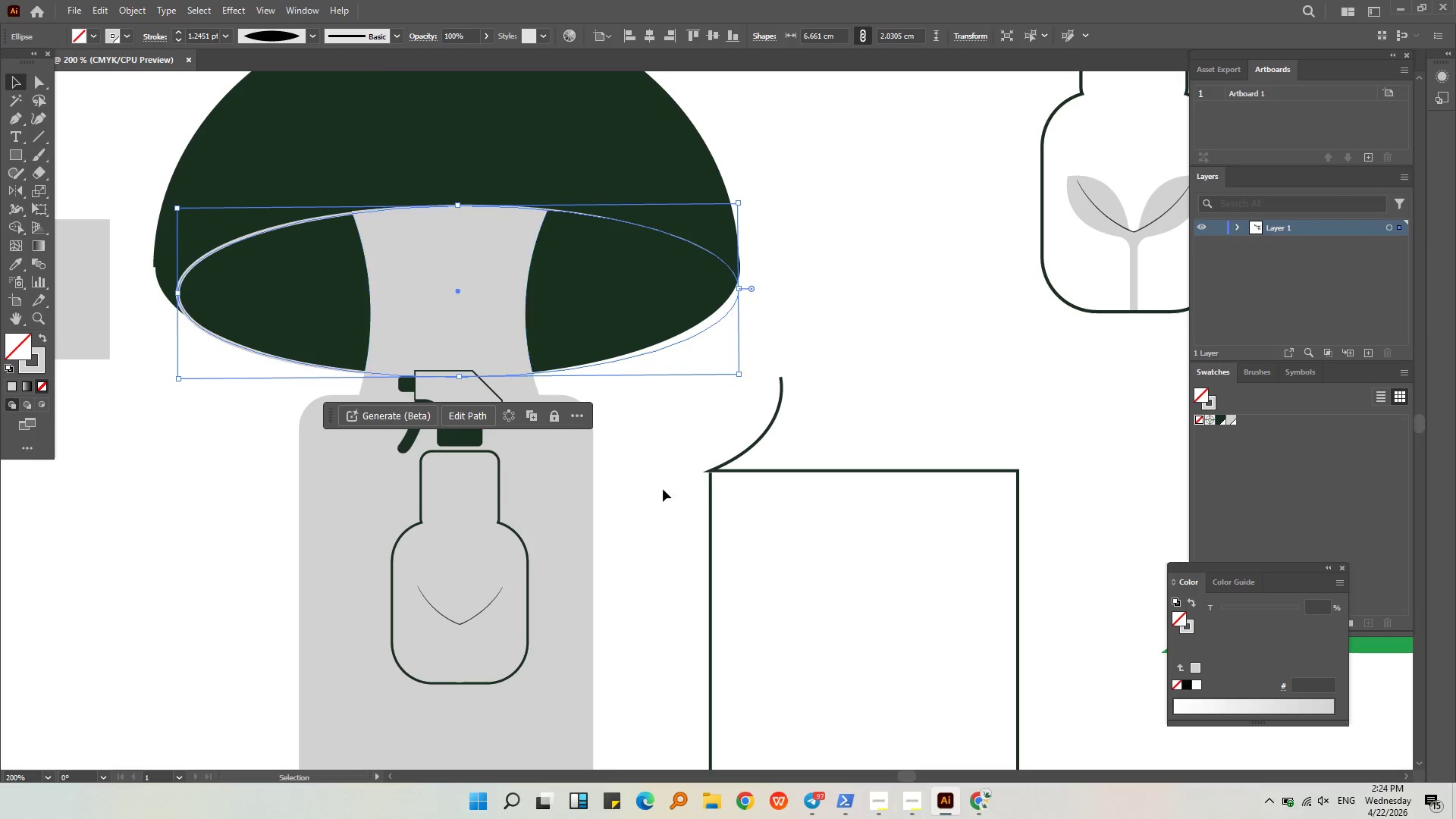 
left_click([698, 469])
 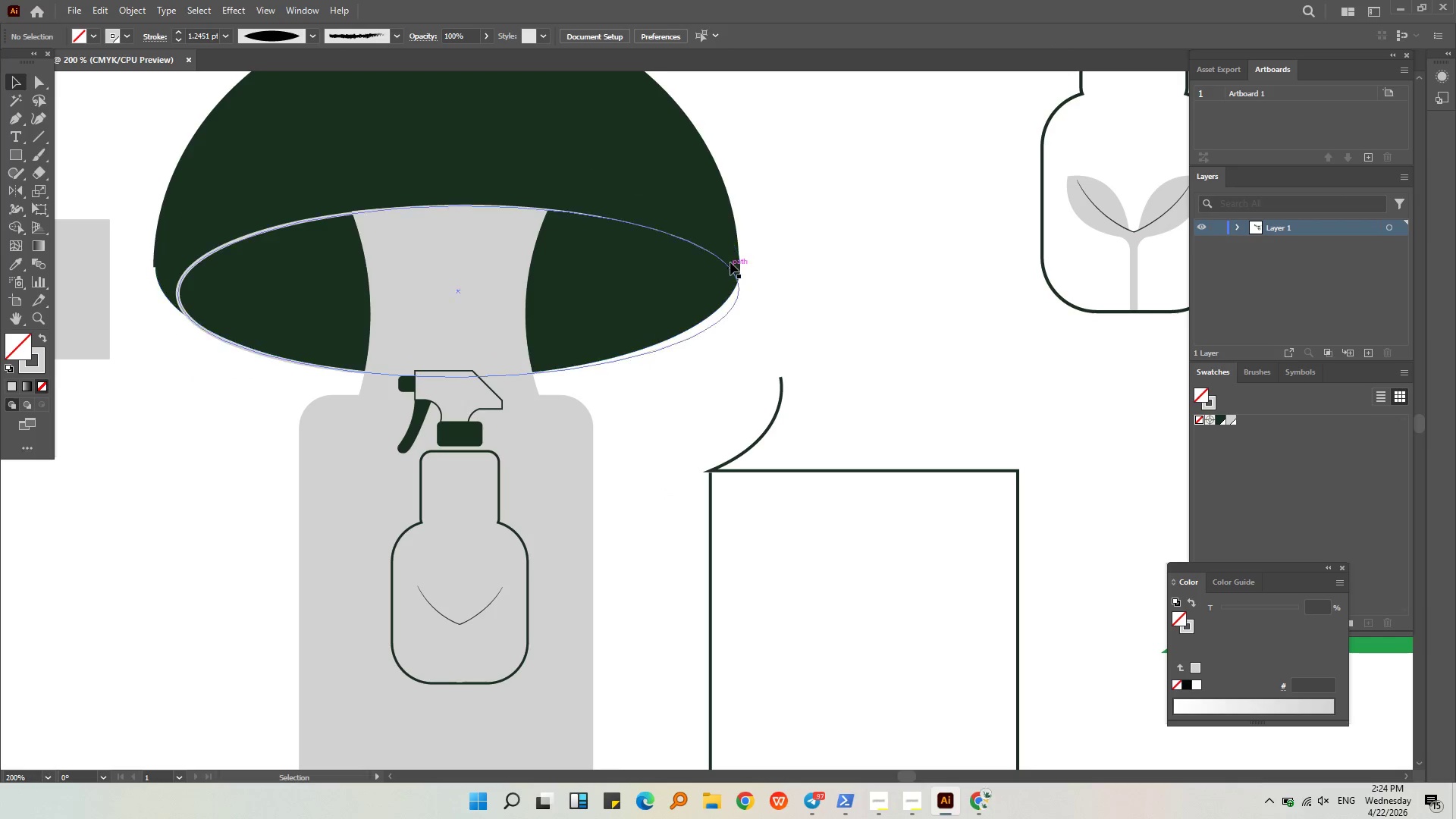 
left_click([730, 268])
 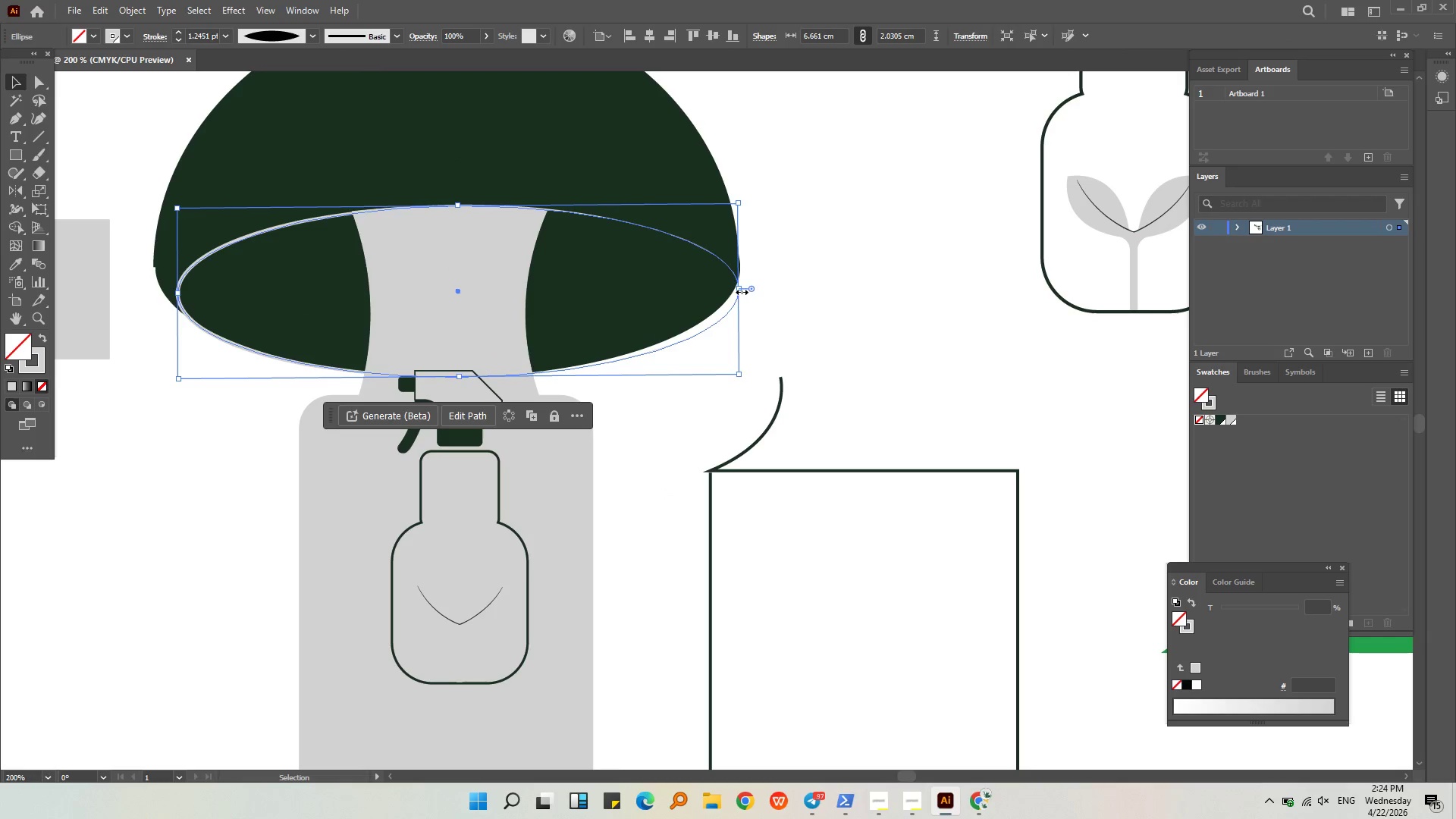 
left_click_drag(start_coordinate=[740, 290], to_coordinate=[720, 286])
 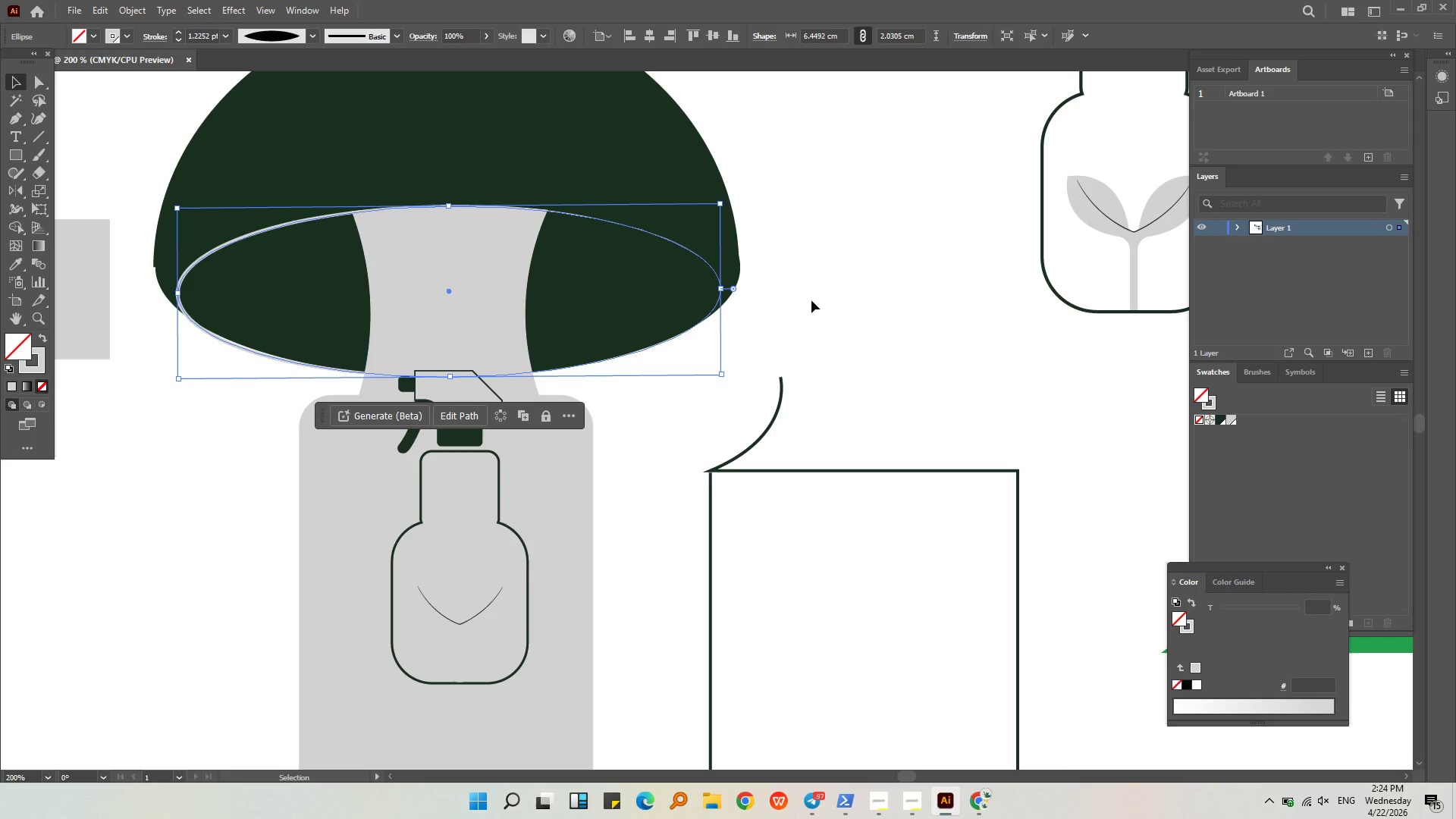 
left_click([811, 300])
 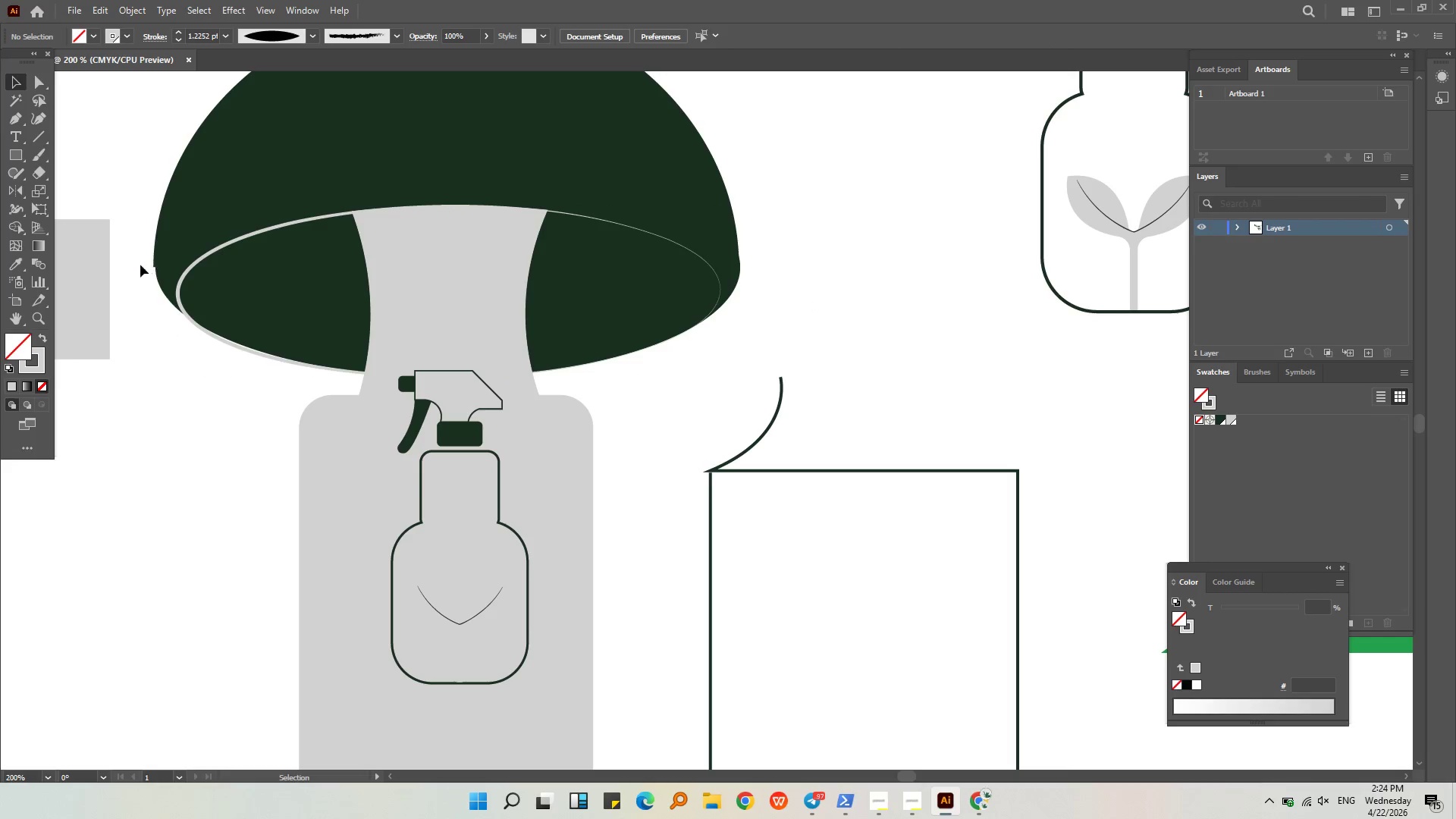 
left_click([159, 259])
 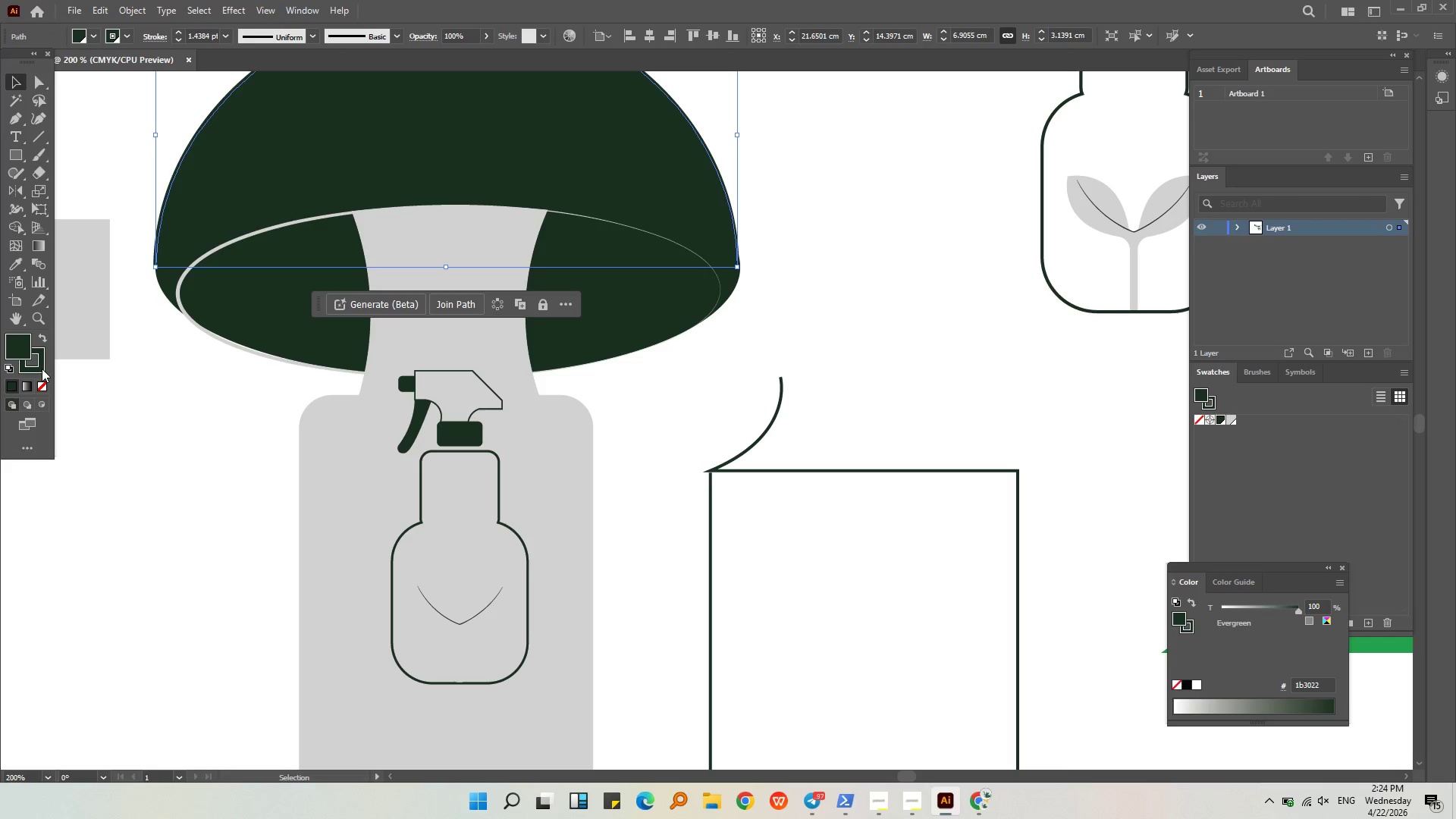 
double_click([42, 386])
 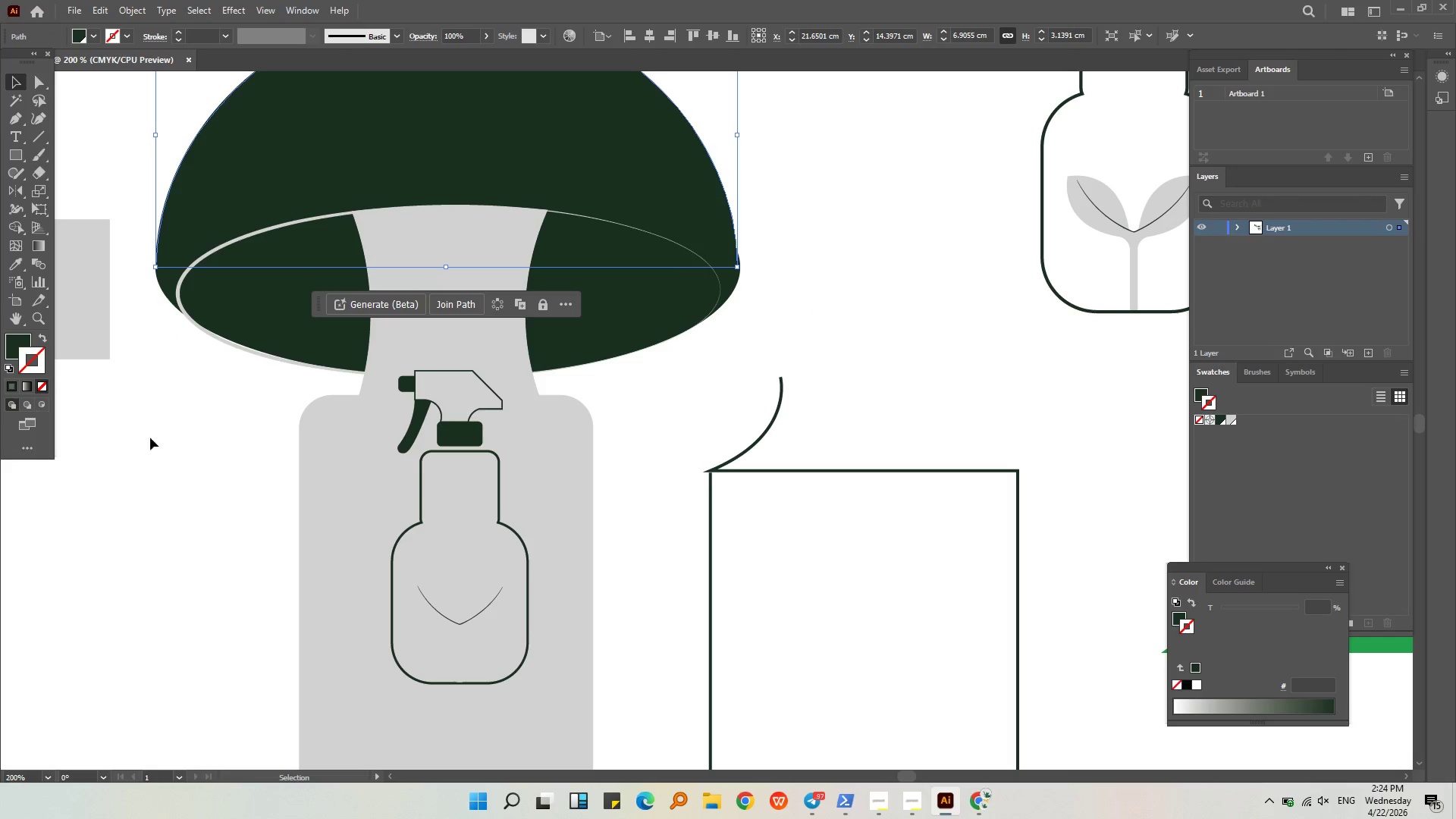 
left_click([174, 443])
 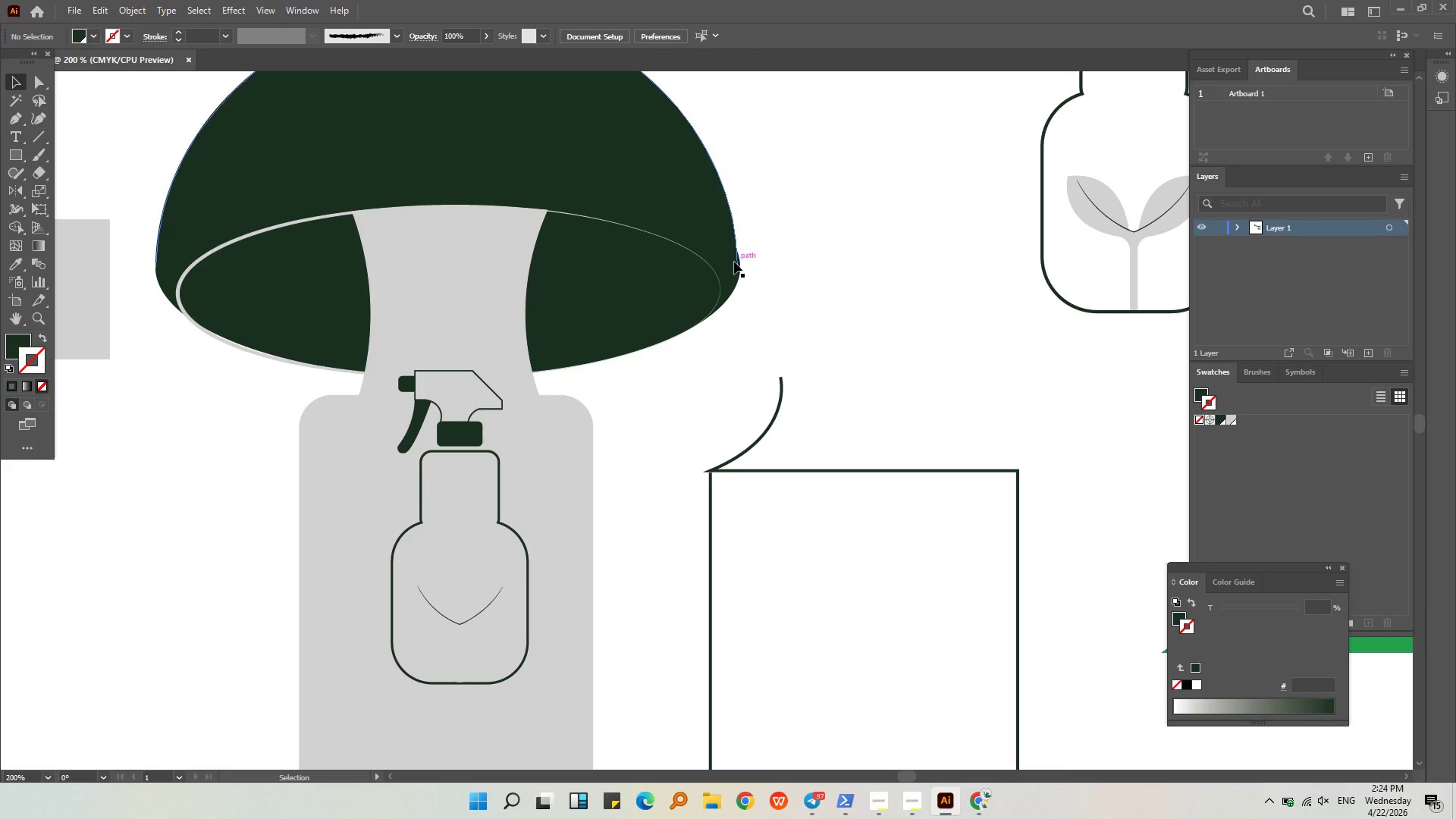 
left_click([739, 278])
 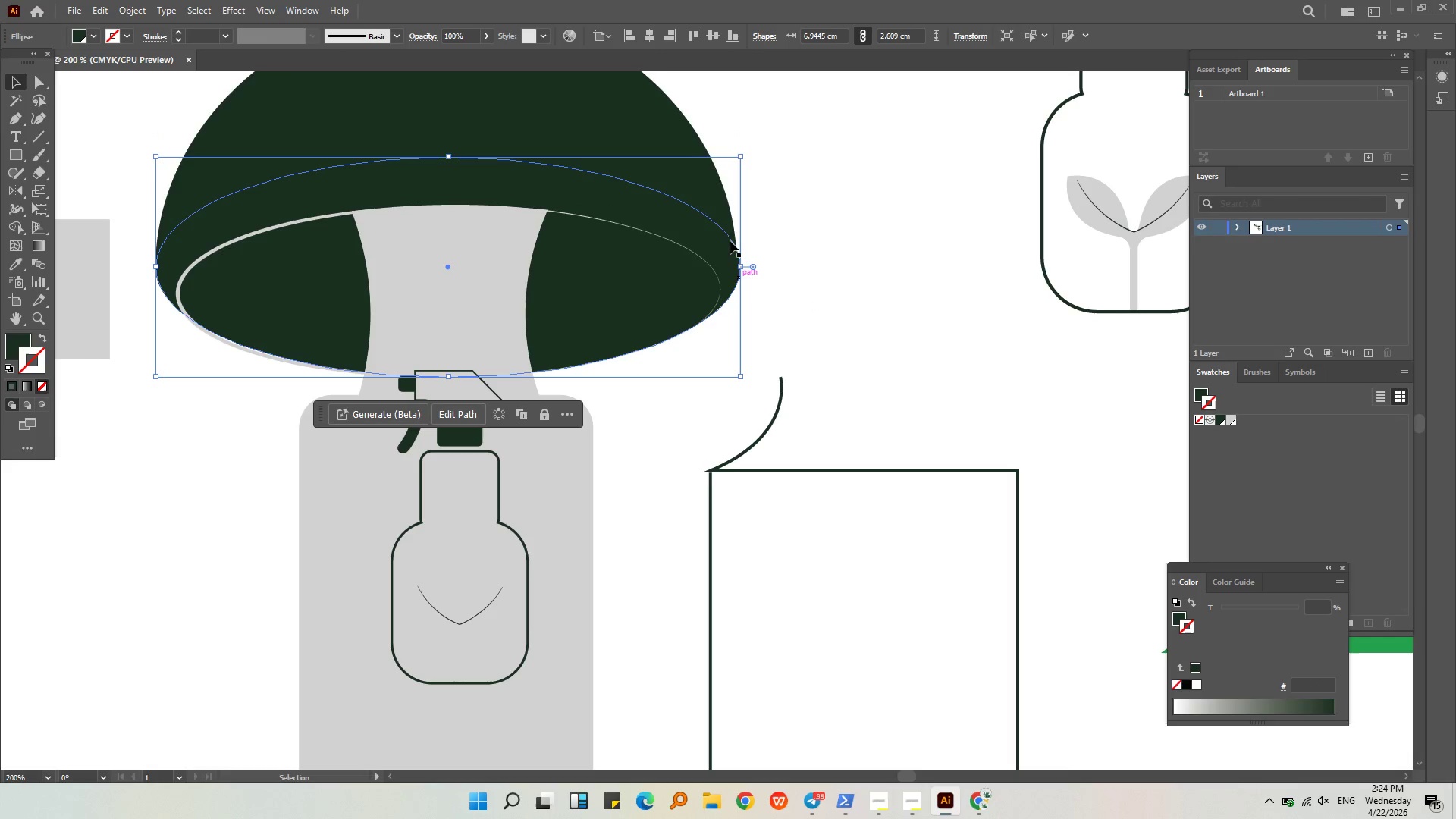 
hold_key(key=ShiftLeft, duration=0.58)
left_click([720, 206])
 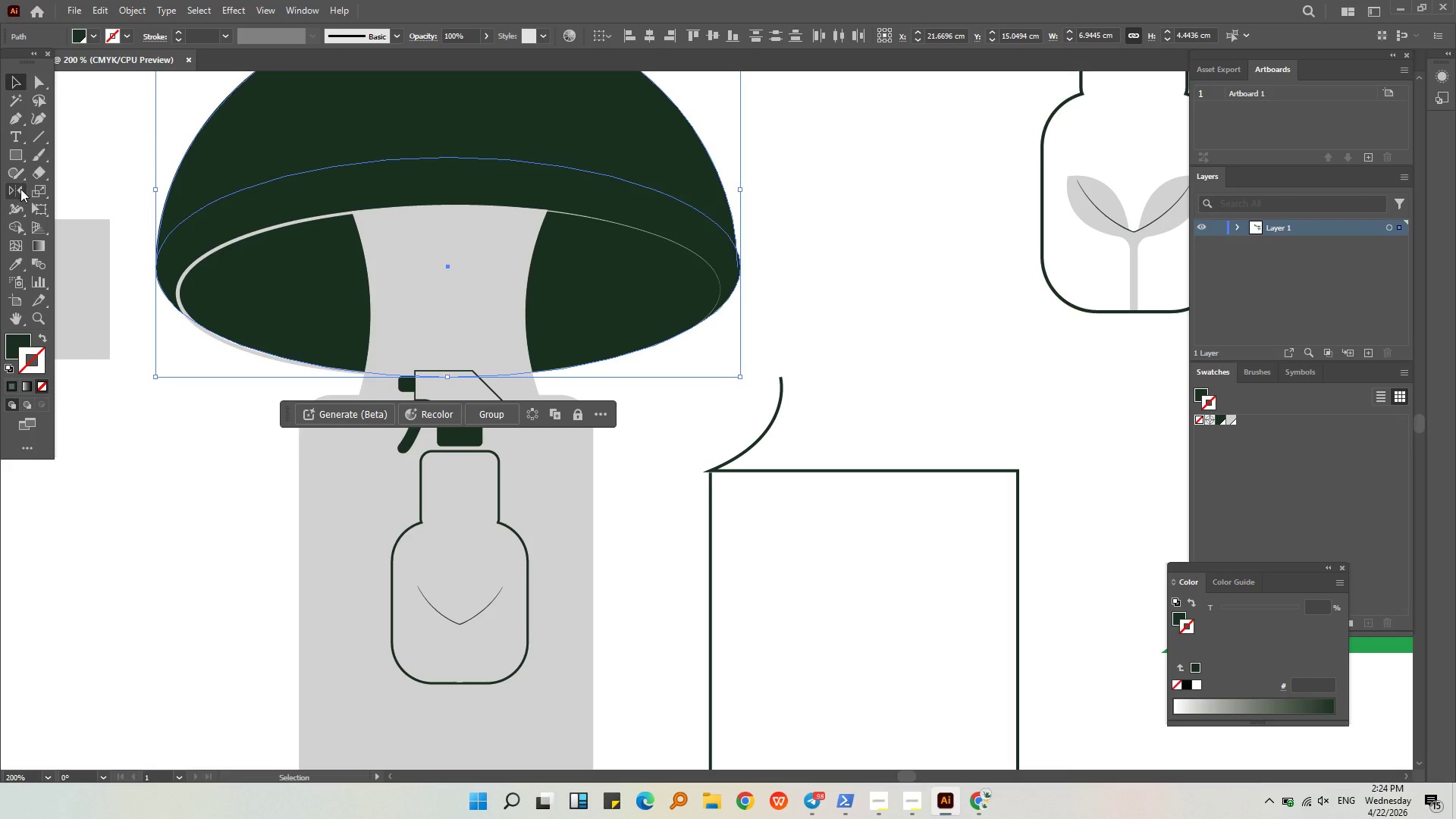 
left_click([17, 229])
 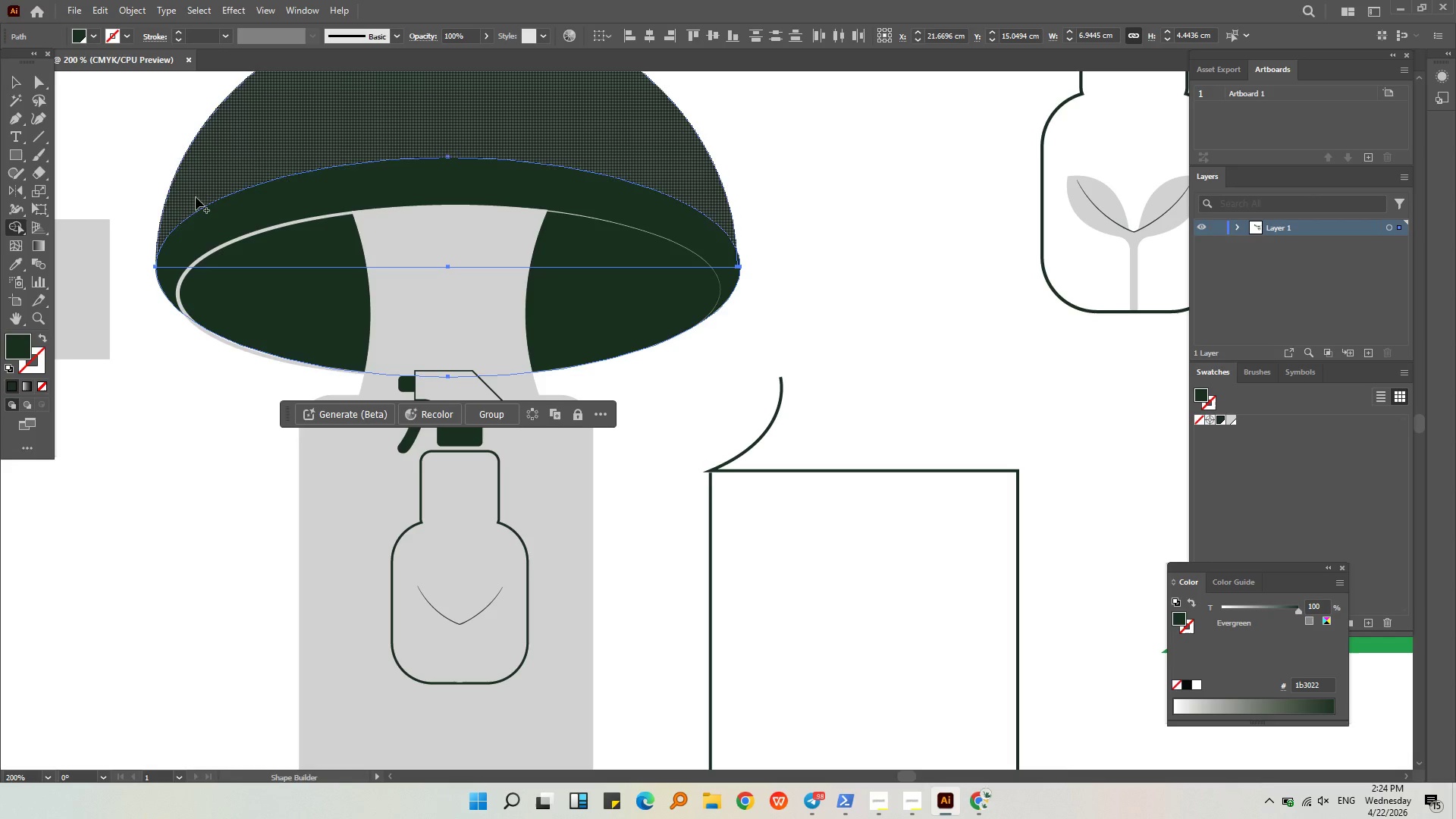 
left_click_drag(start_coordinate=[194, 200], to_coordinate=[198, 231])
 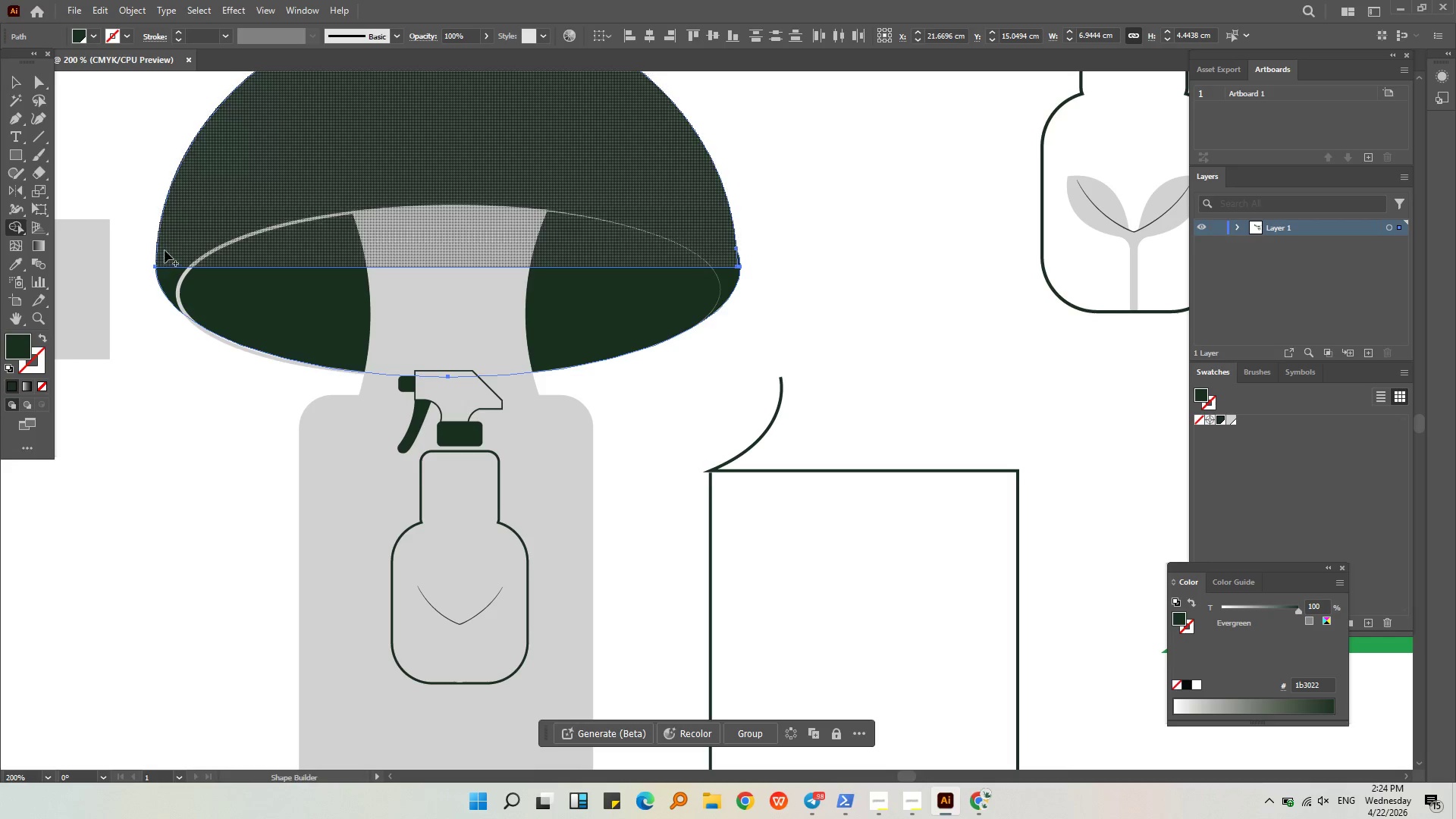 
left_click_drag(start_coordinate=[168, 256], to_coordinate=[166, 279])
 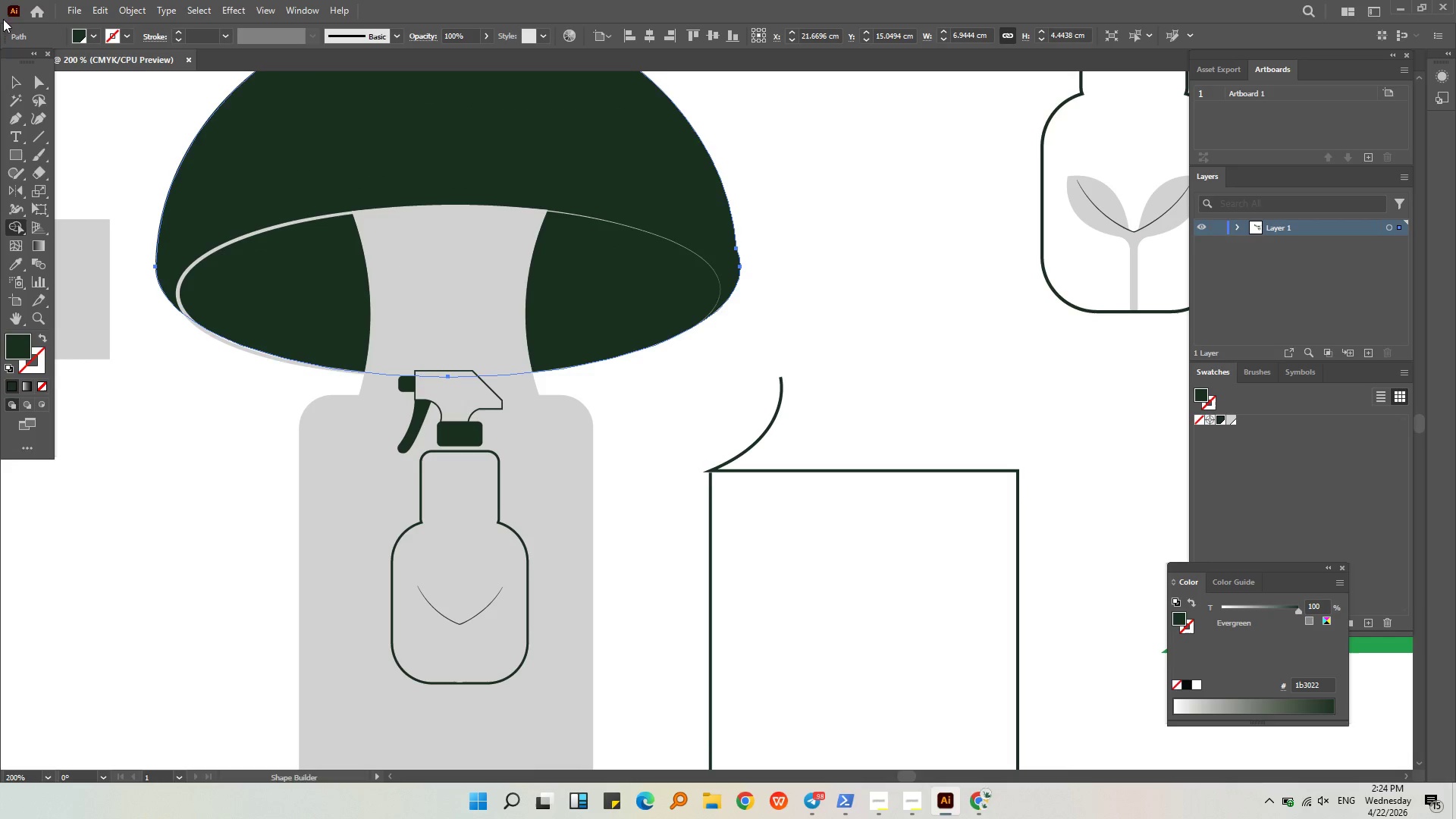 
left_click([13, 80])
 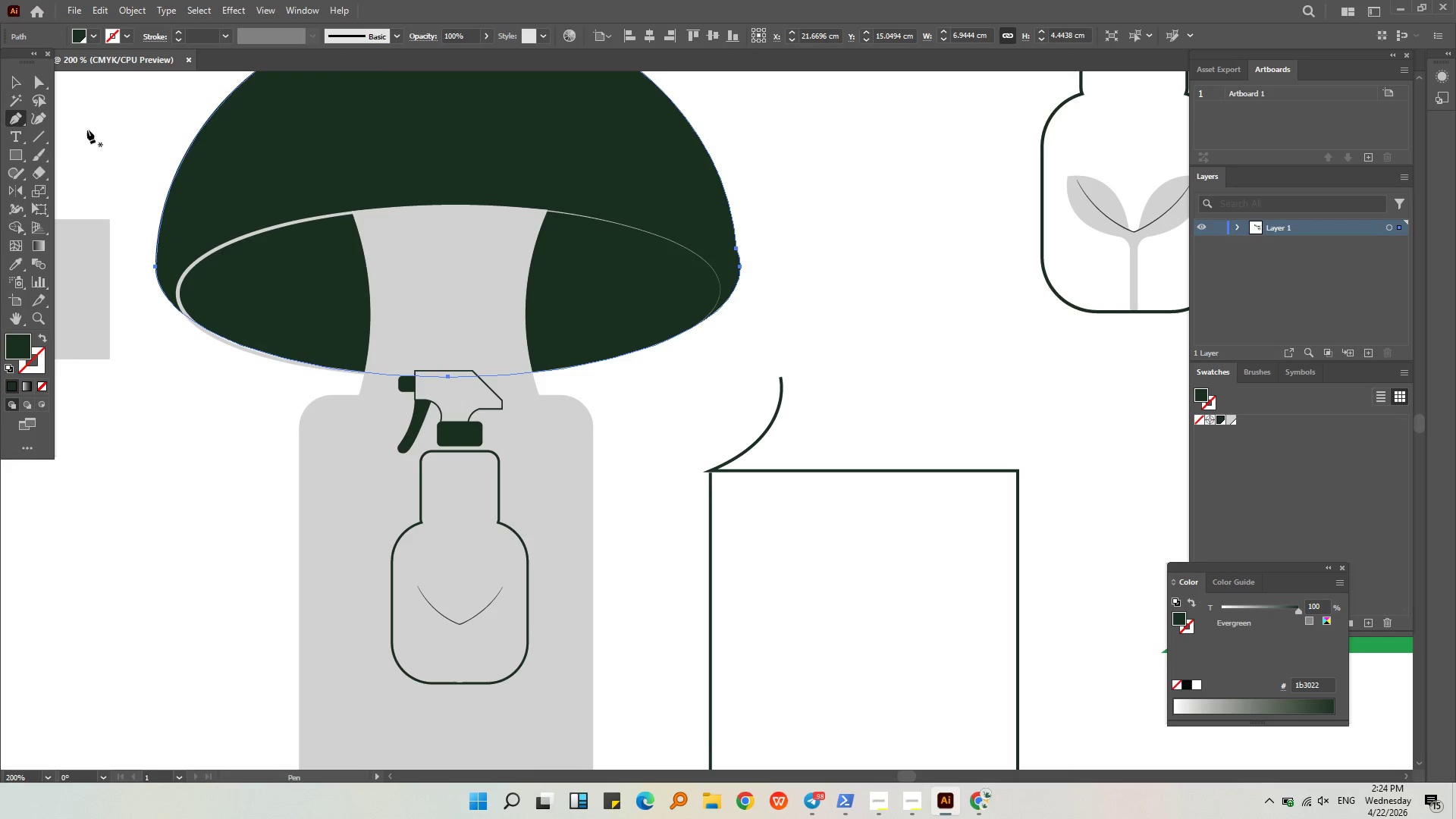 
hold_key(key=AltLeft, duration=0.36)
scroll: coordinate [740, 253], scroll_direction: up, amount: 3.0
 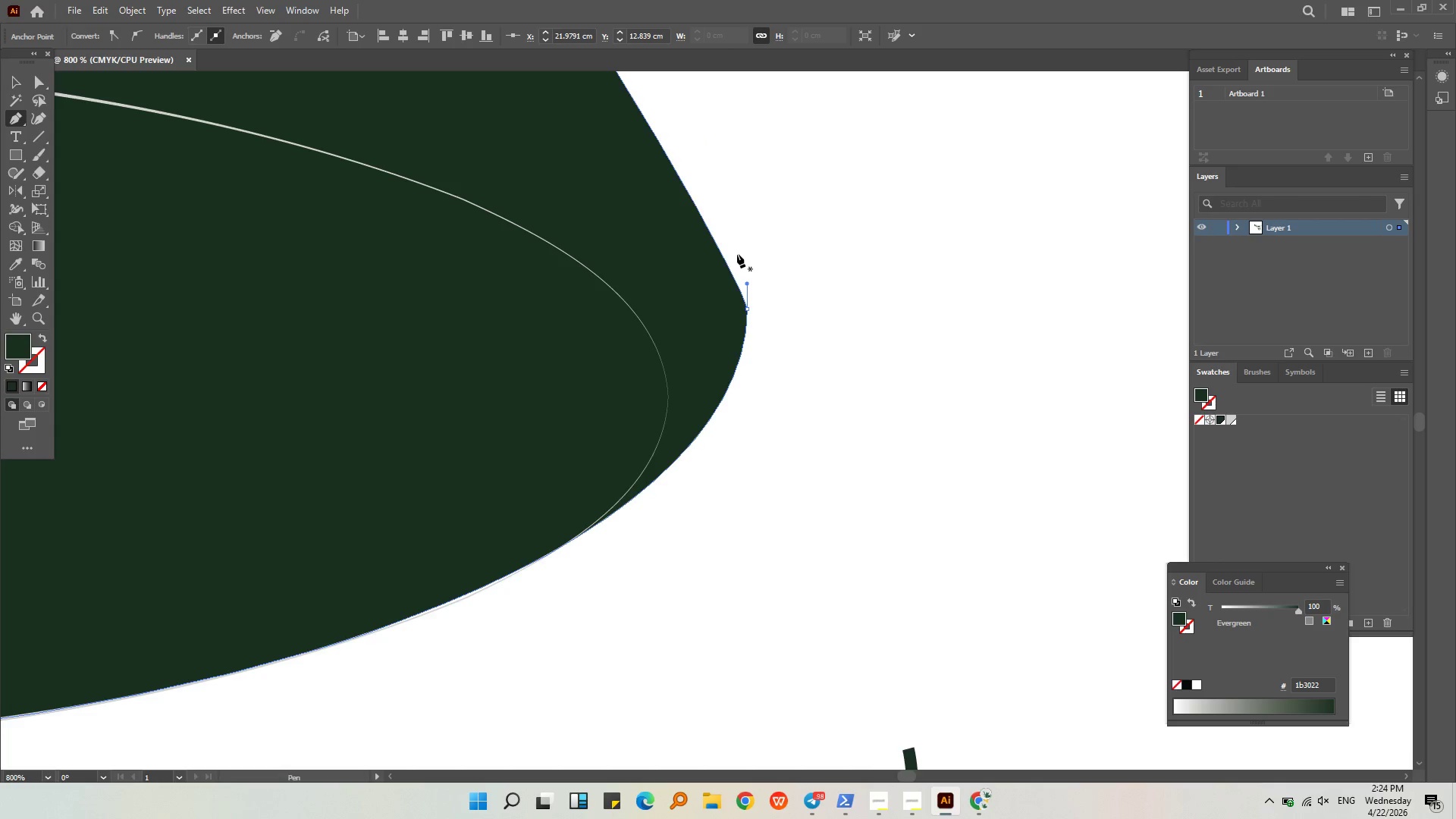 
key(Control+Z)
 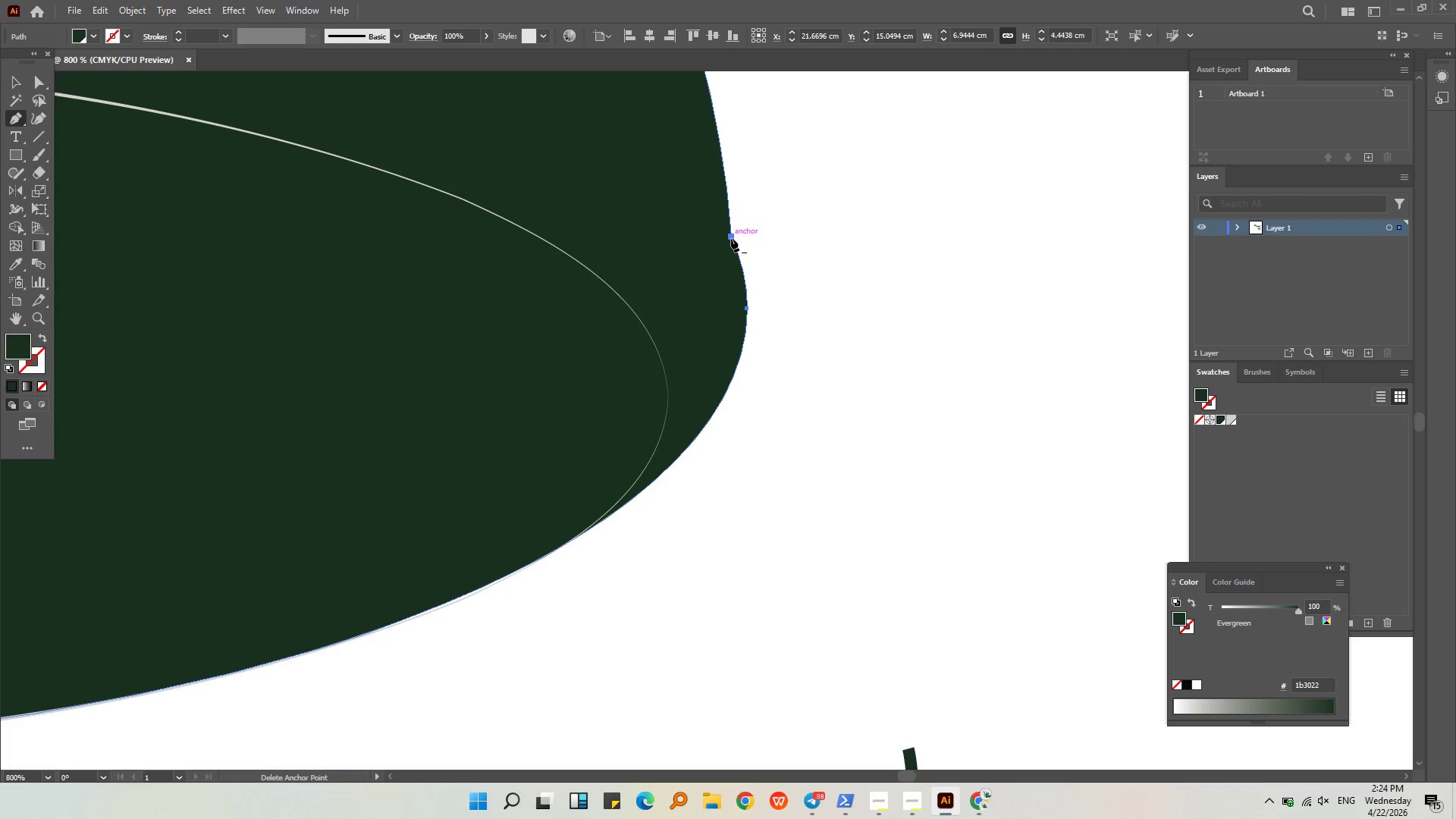 
left_click_drag(start_coordinate=[731, 237], to_coordinate=[748, 266])
 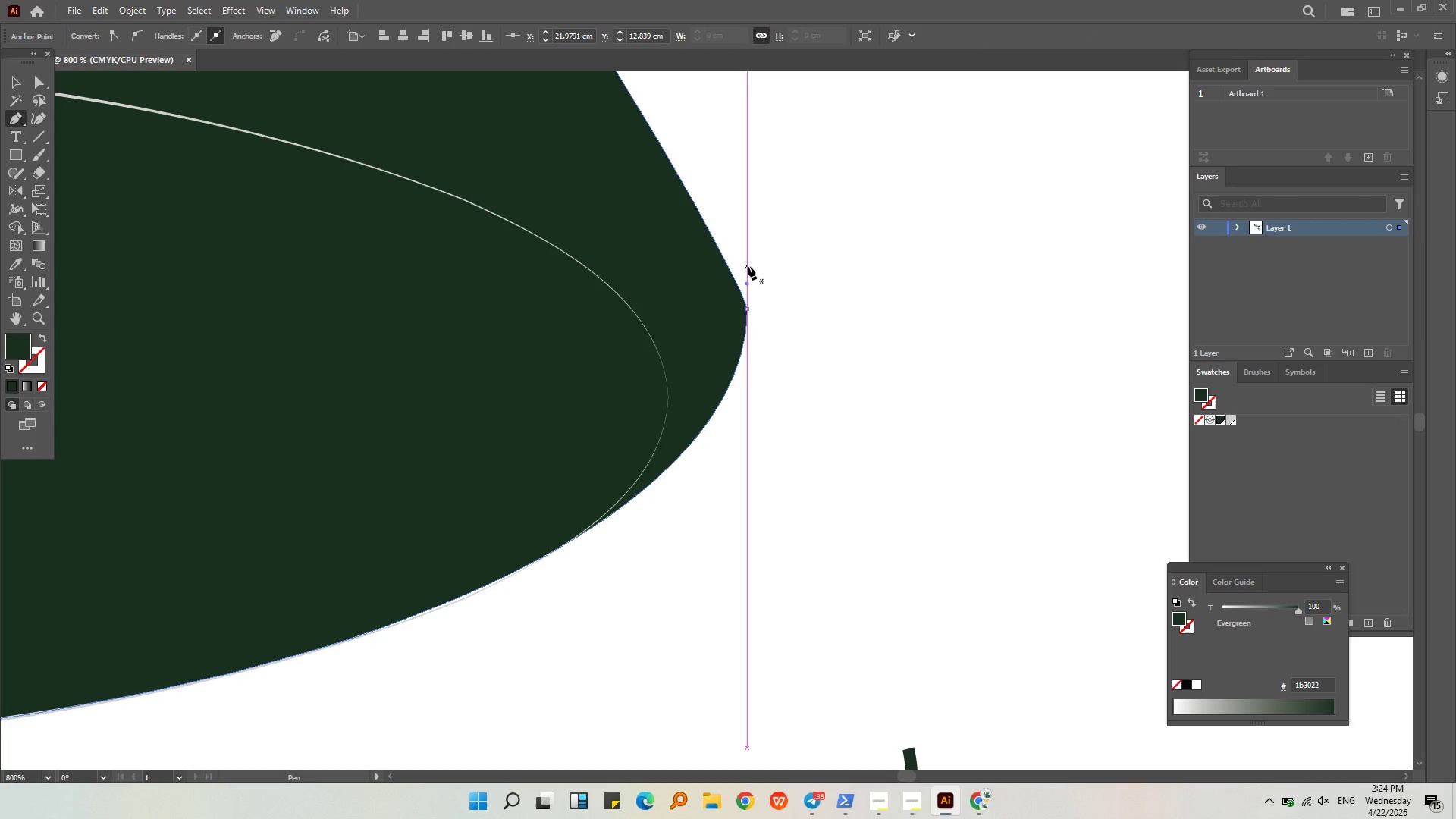 
key(Control+Z)
 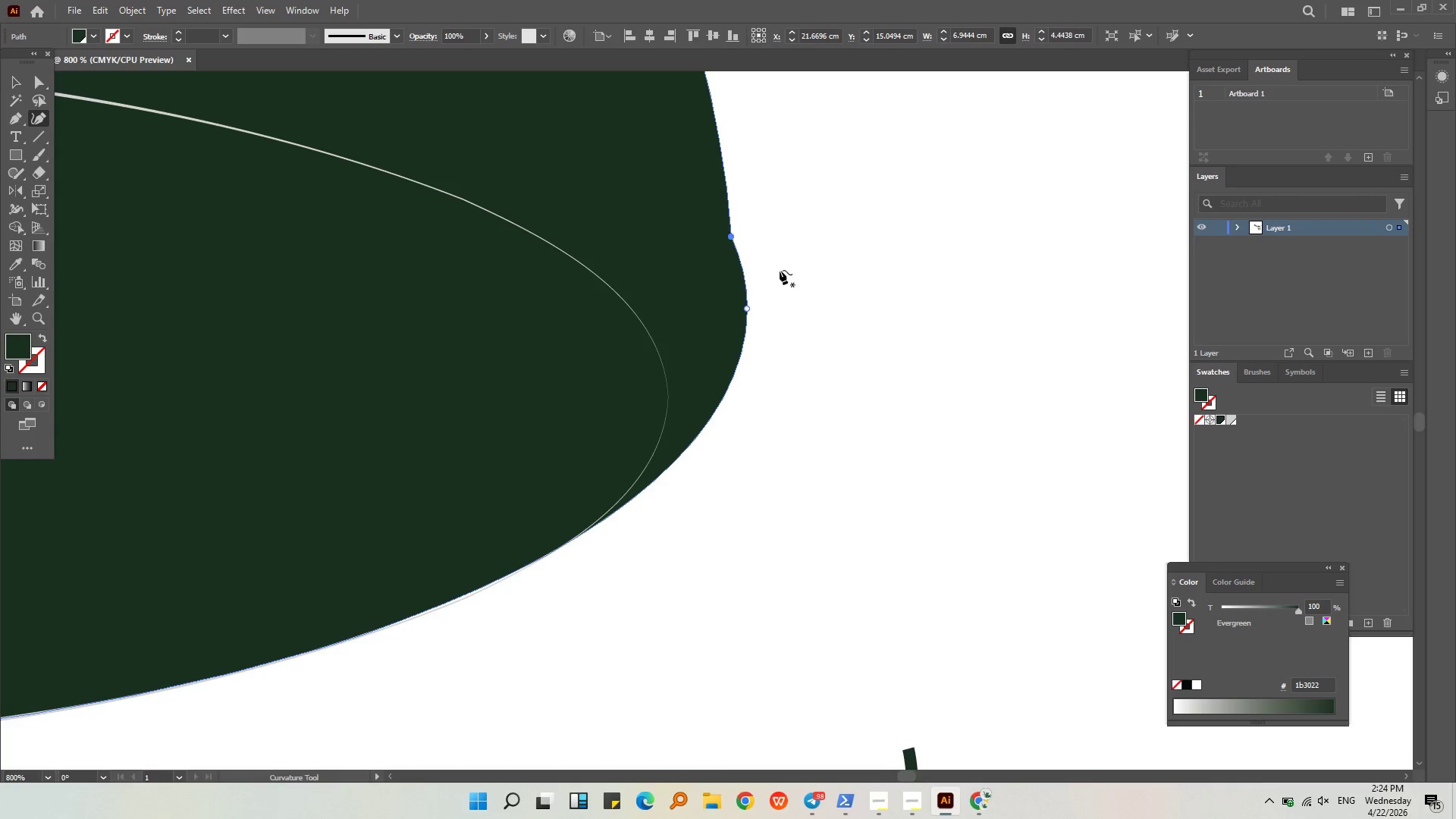 
left_click_drag(start_coordinate=[733, 235], to_coordinate=[746, 309])
 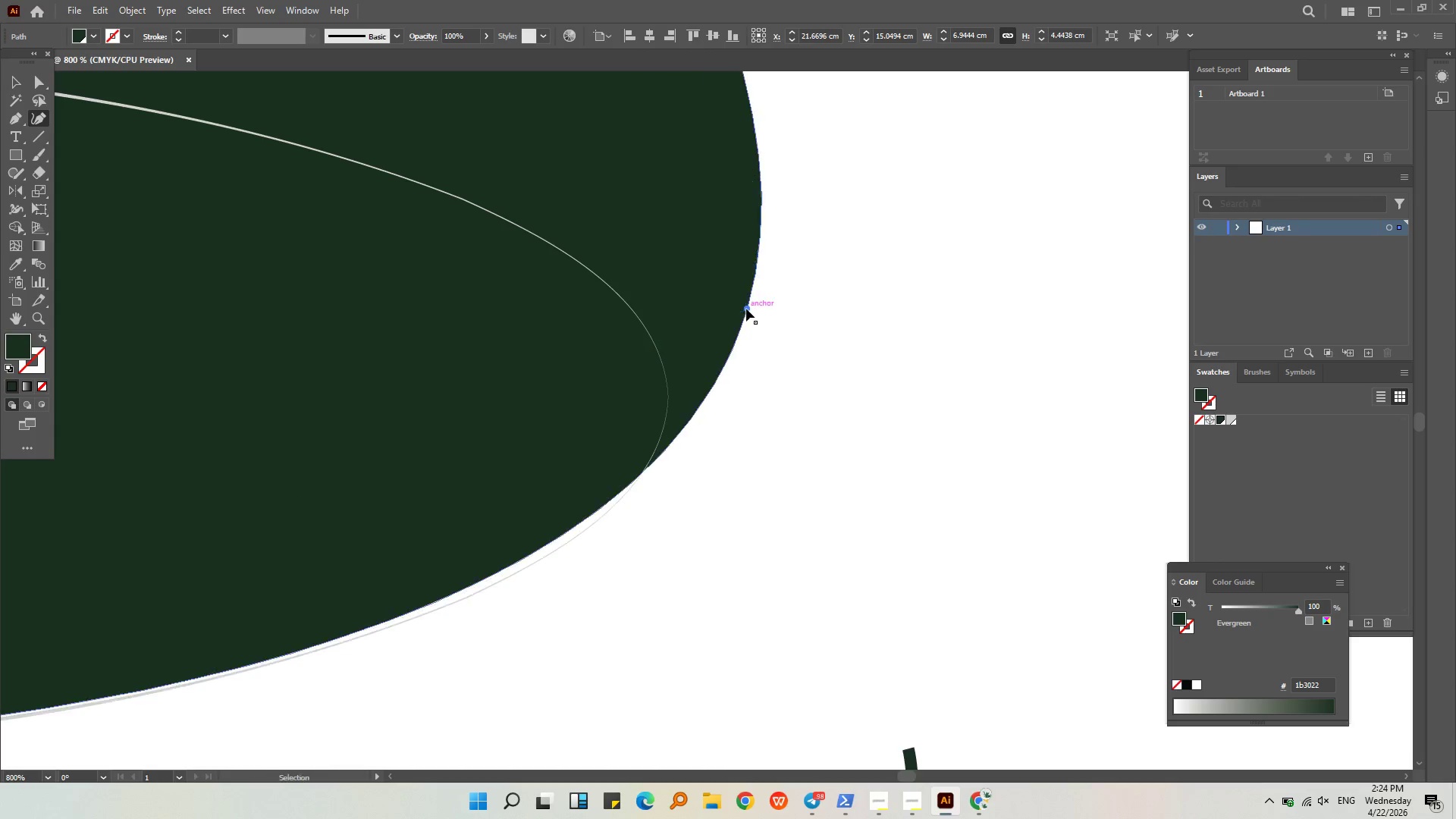 
hold_key(key=ControlLeft, duration=0.5)
 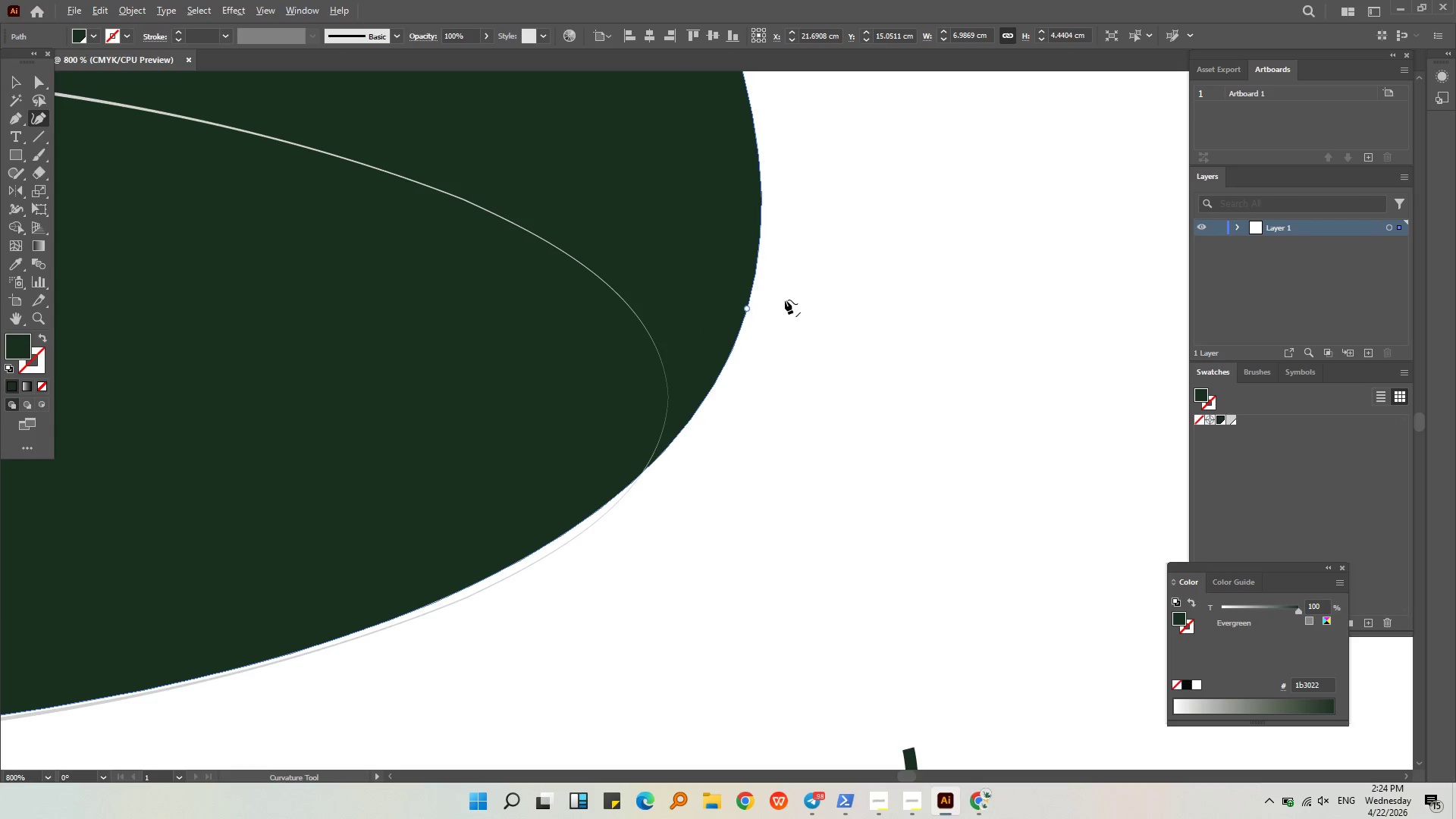 
hold_key(key=AltLeft, duration=0.55)
scroll: coordinate [783, 295], scroll_direction: down, amount: 6.0
 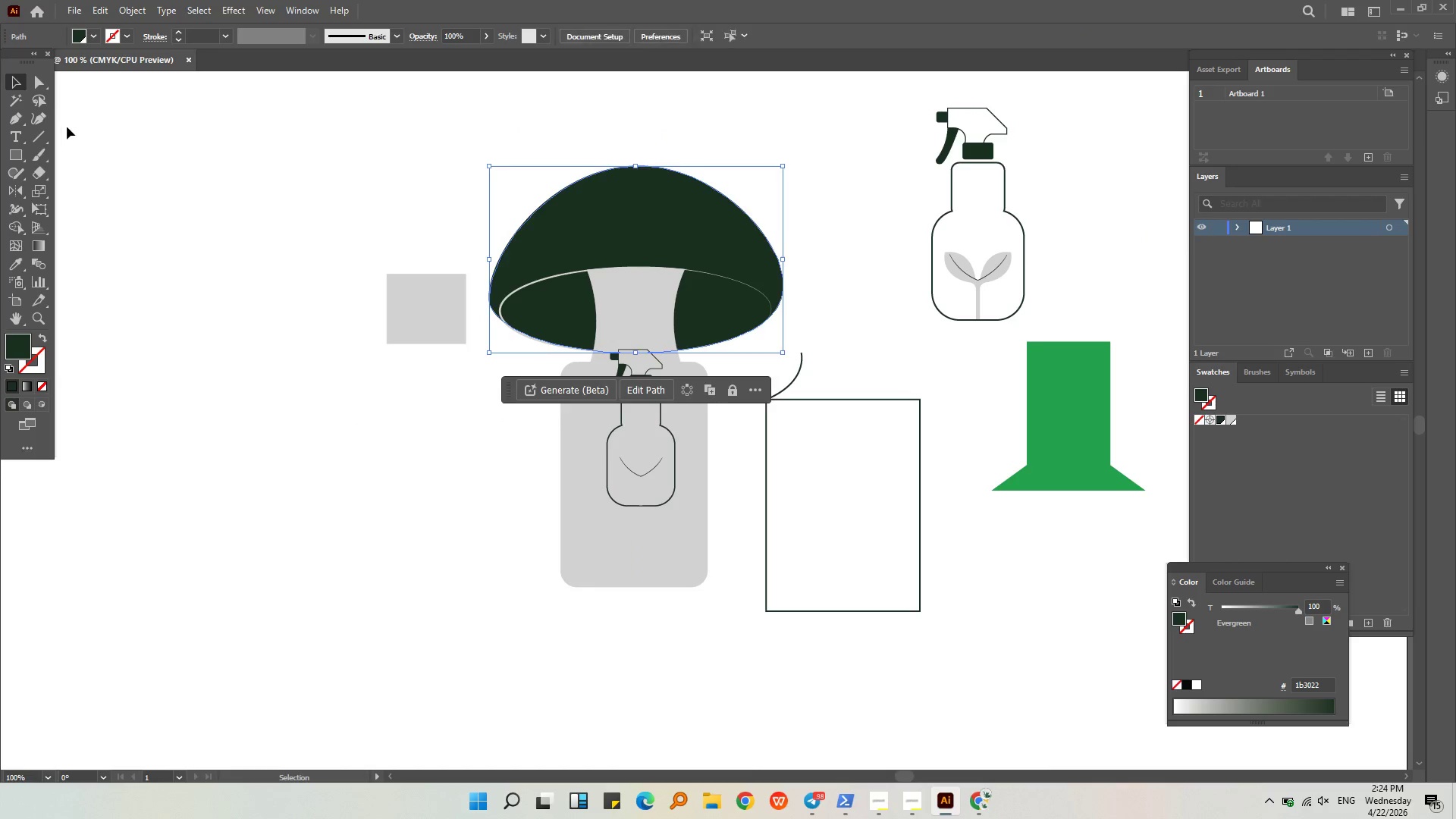 
left_click([701, 241])
 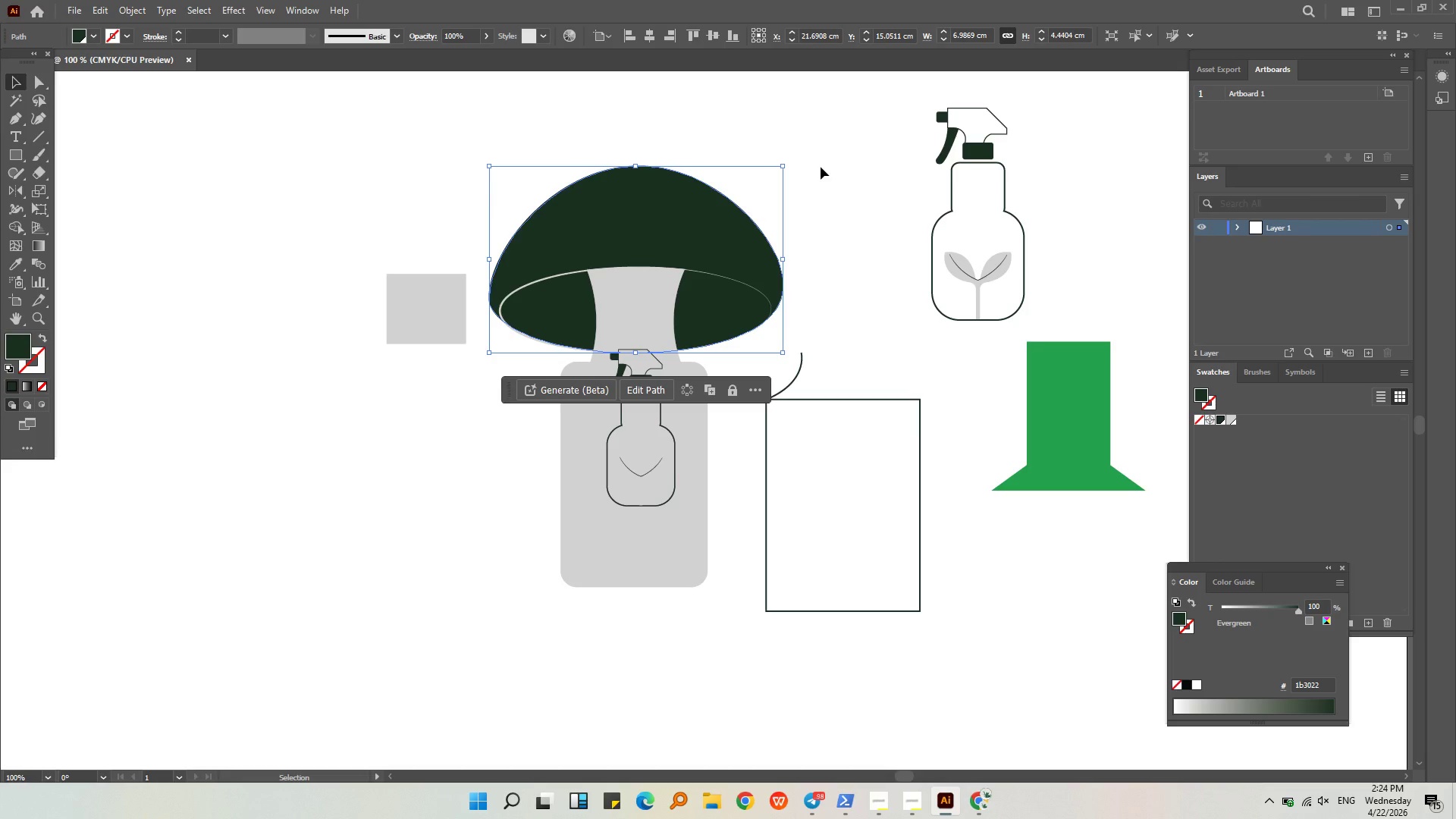 
left_click([806, 162])
 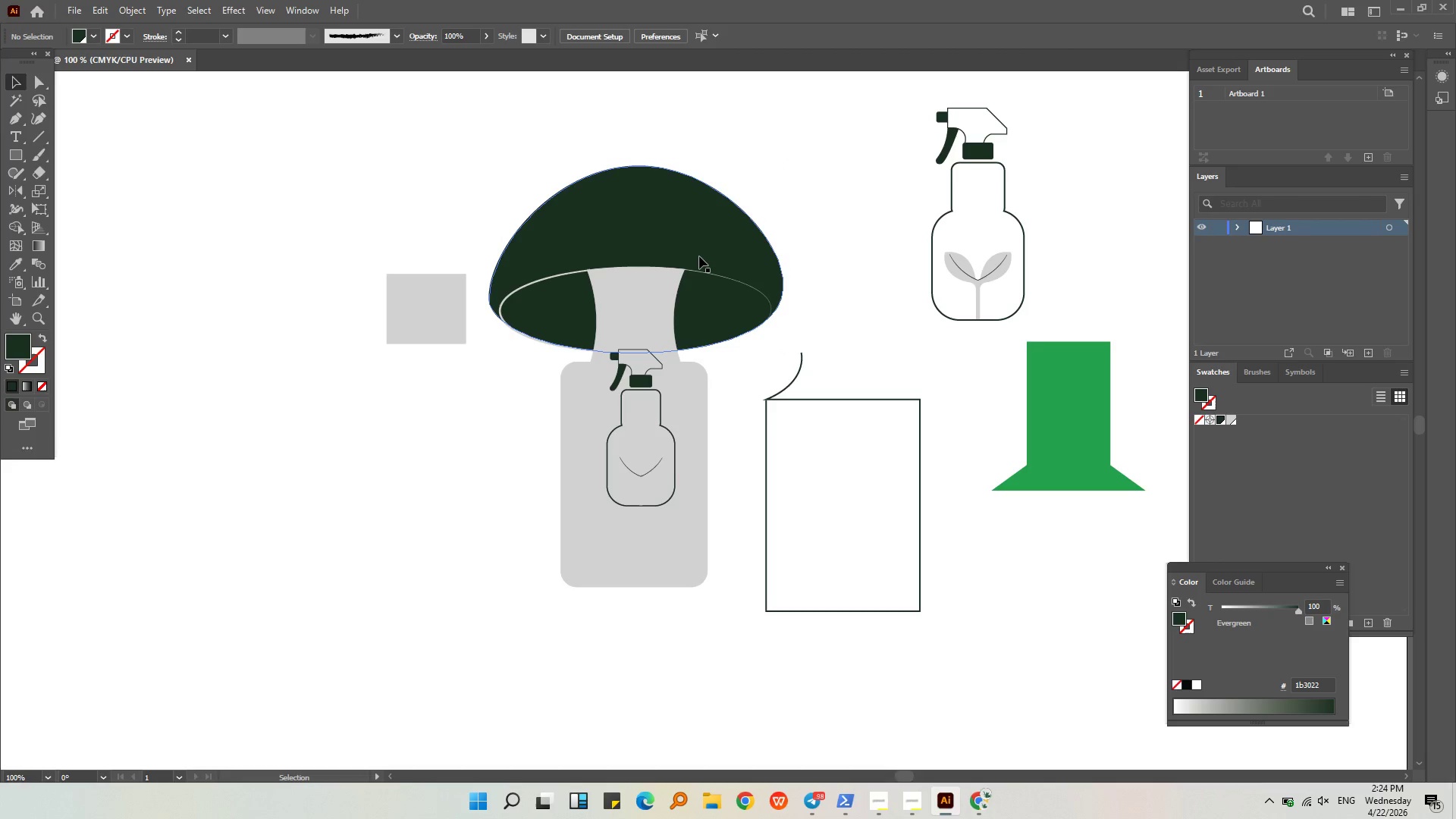 
left_click([698, 256])
 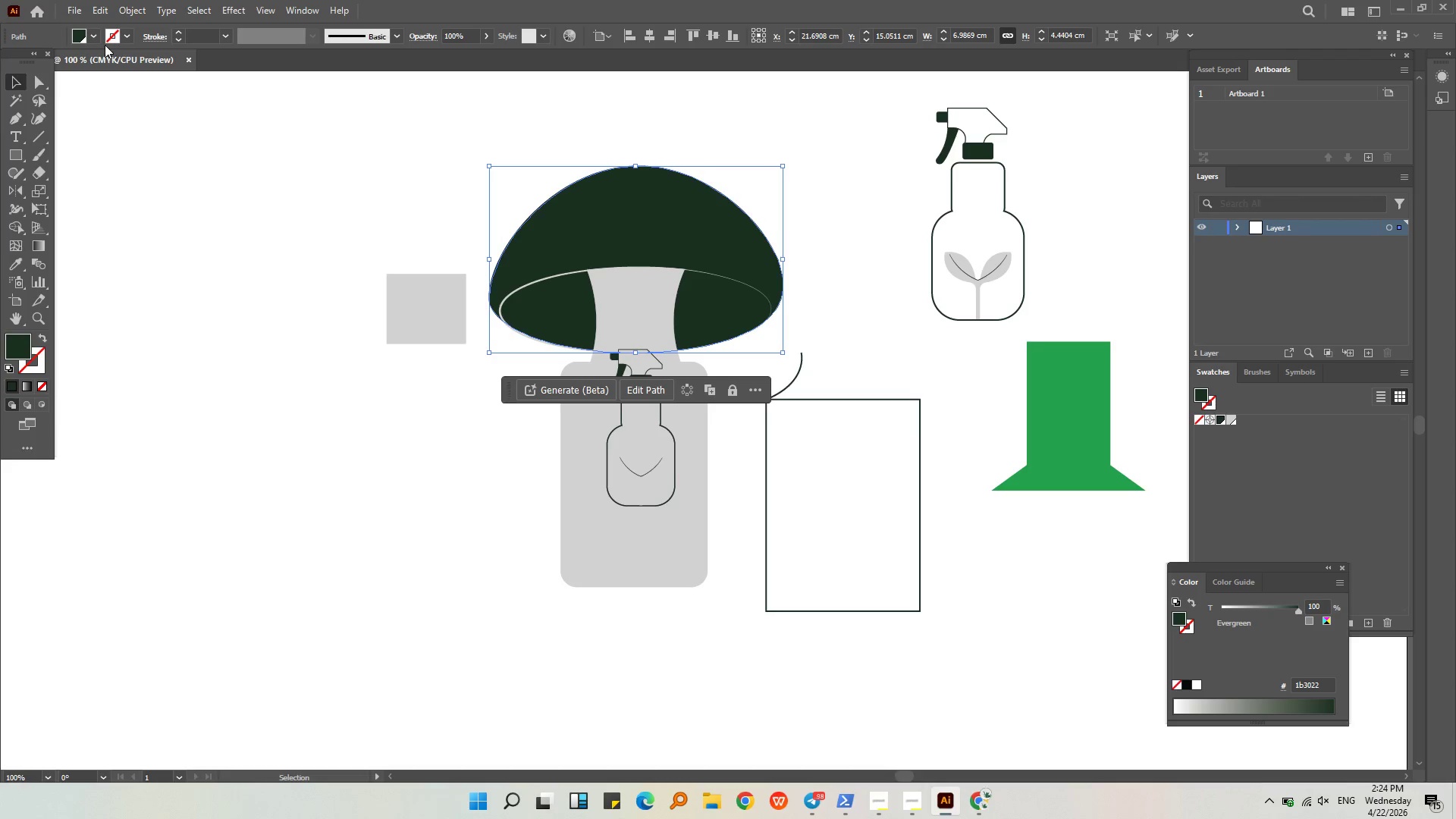 
left_click([93, 39])
 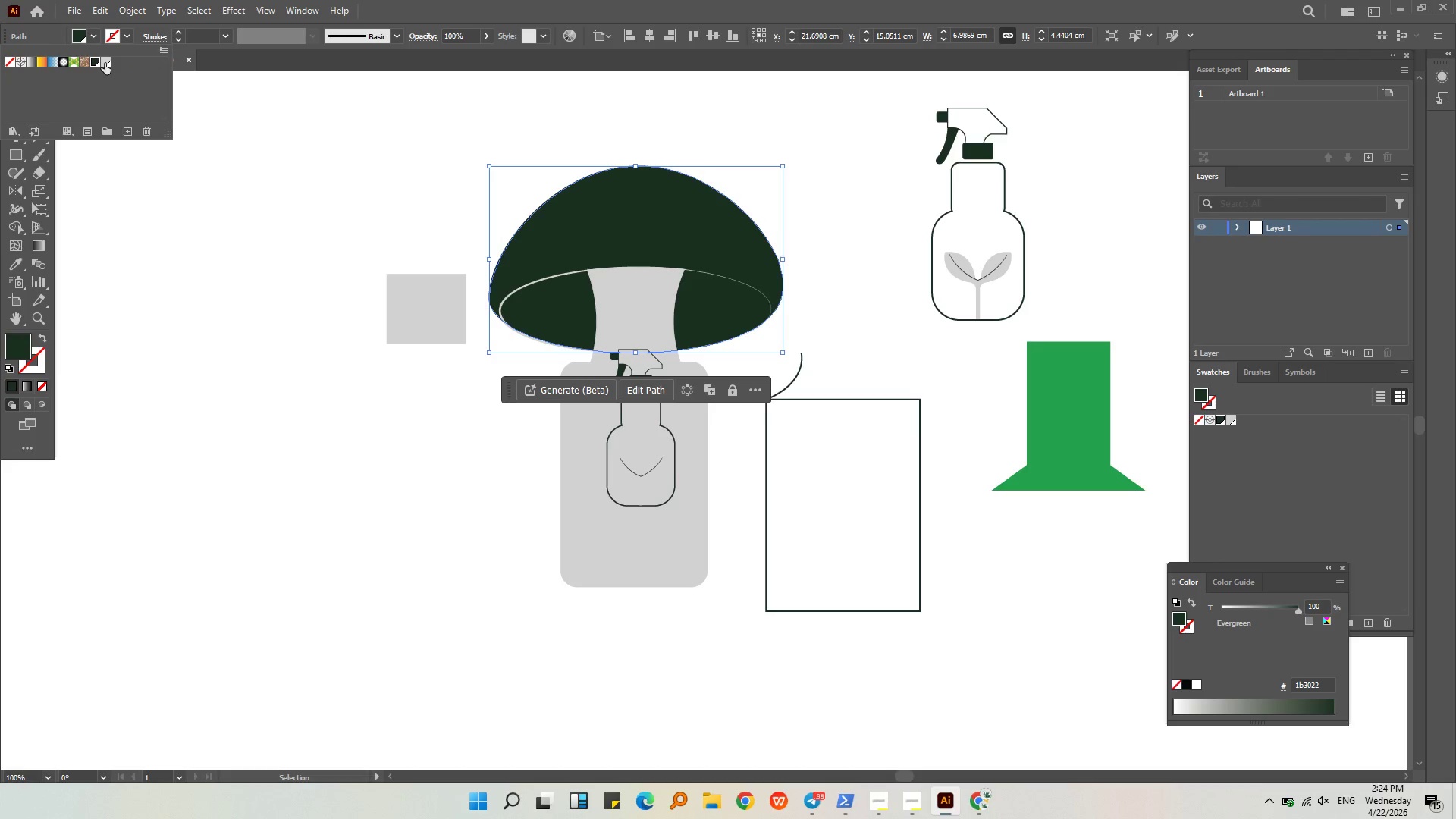 
left_click([109, 63])
 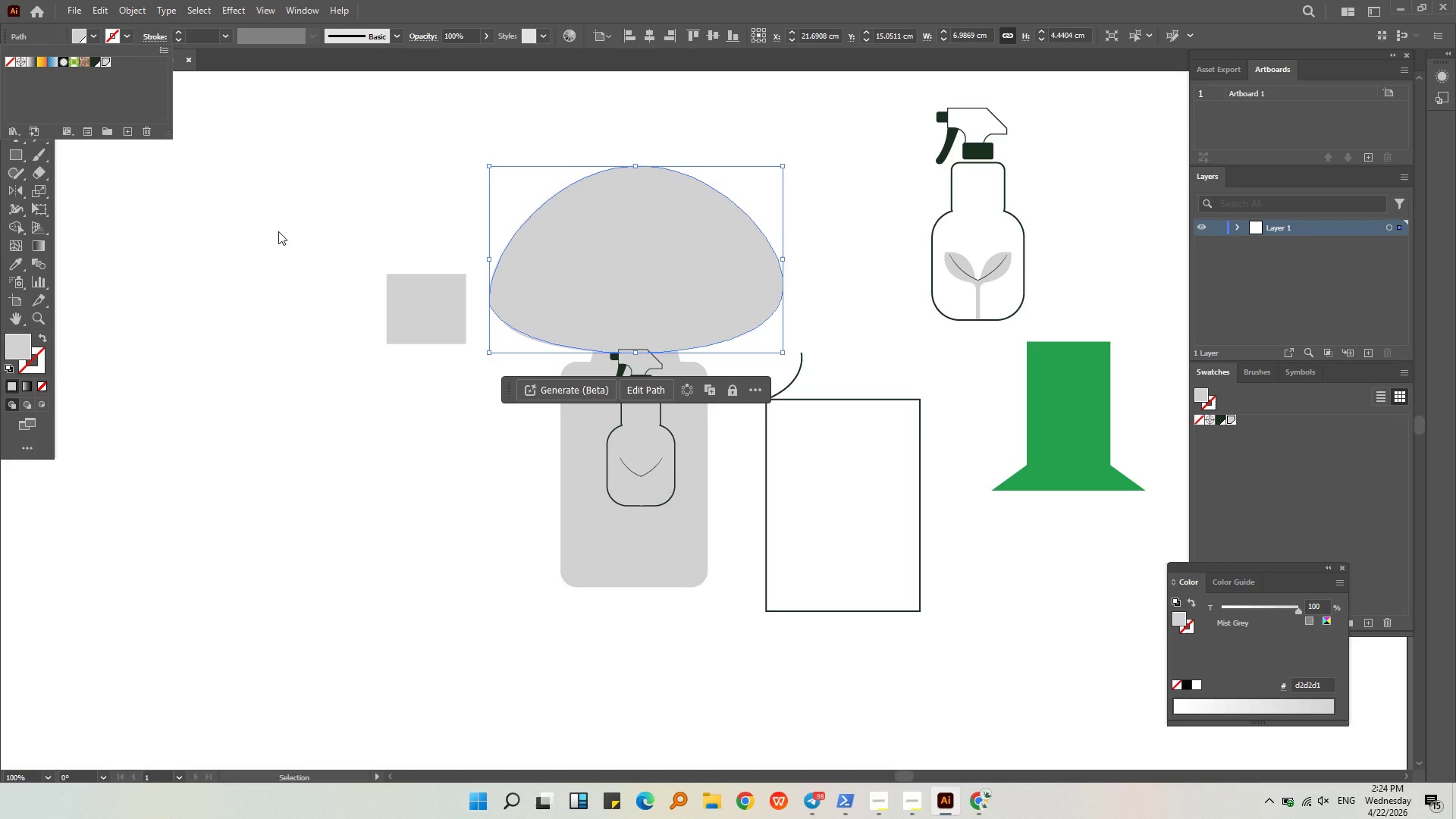 
key(Control+Z)
 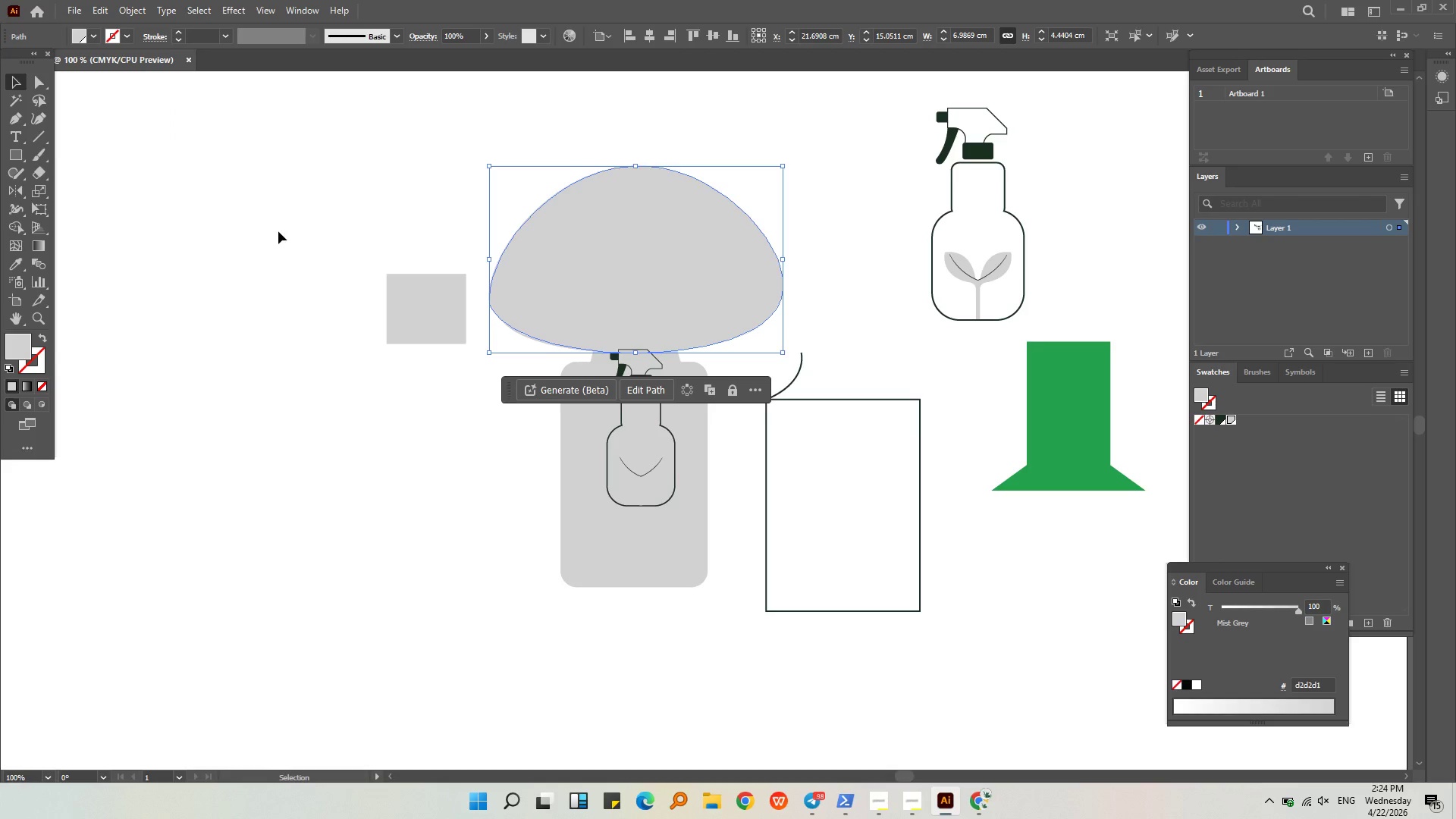 
key(Control+Z)
 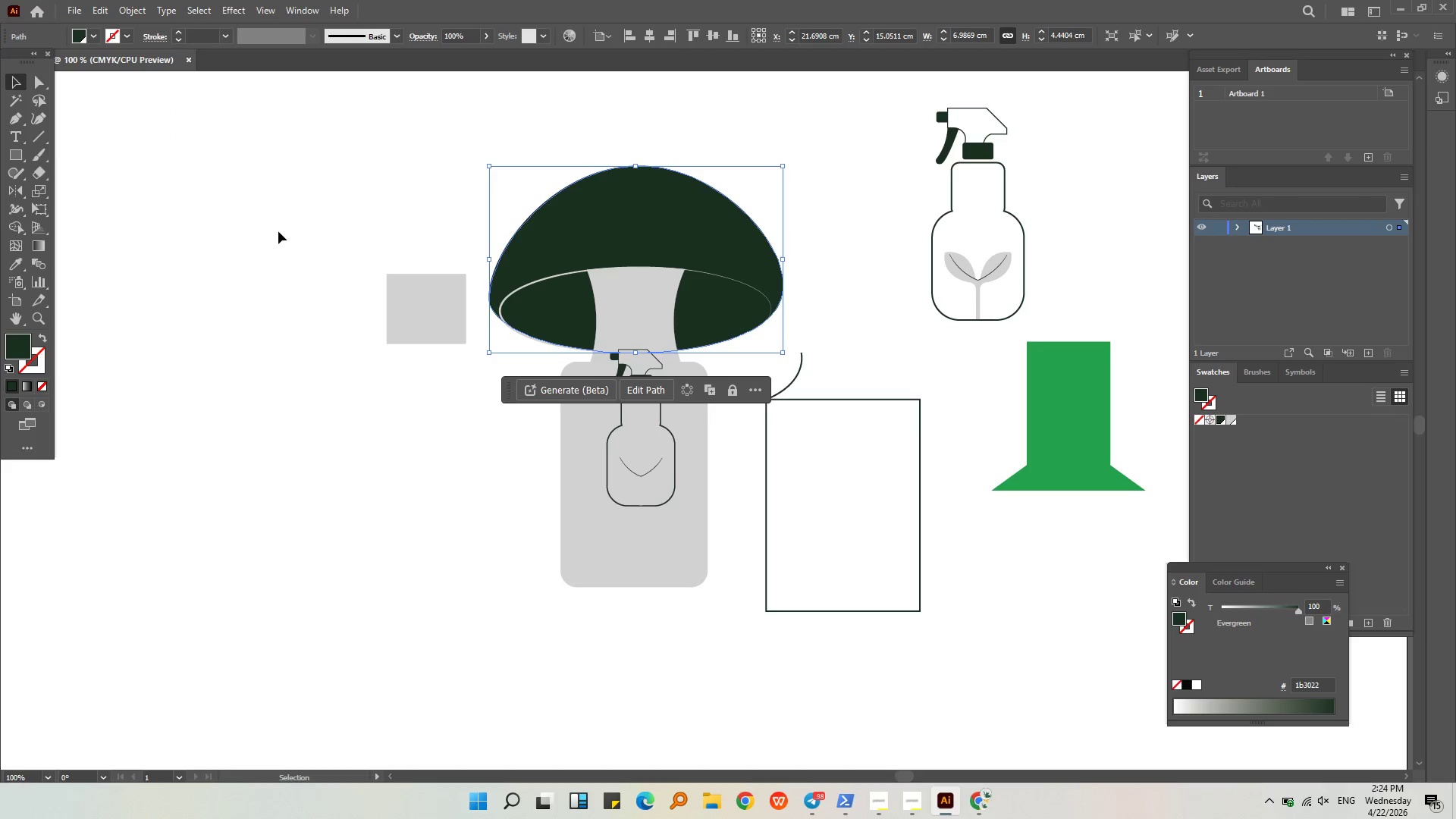 
left_click([278, 231])
 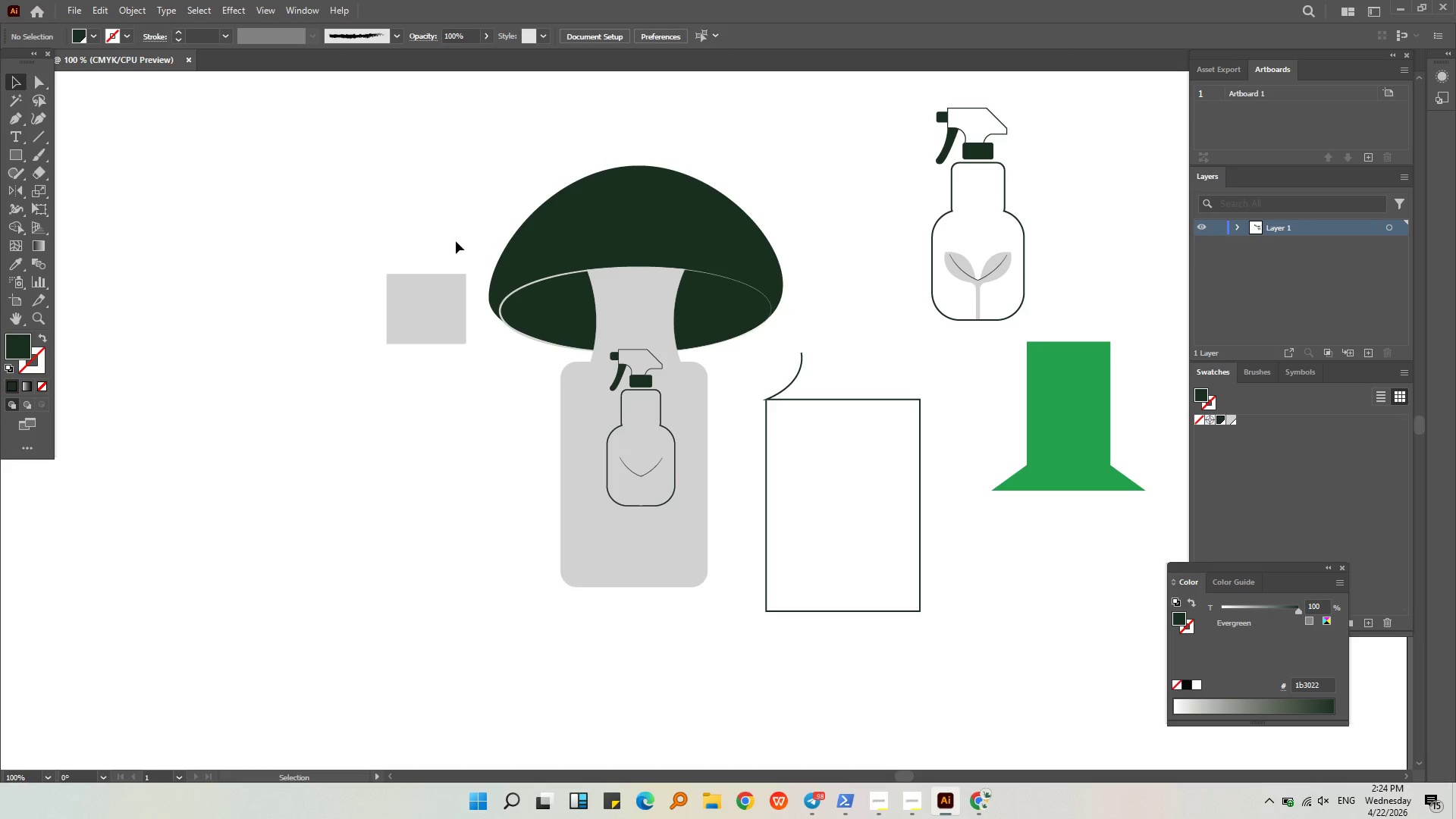 
left_click([522, 232])
 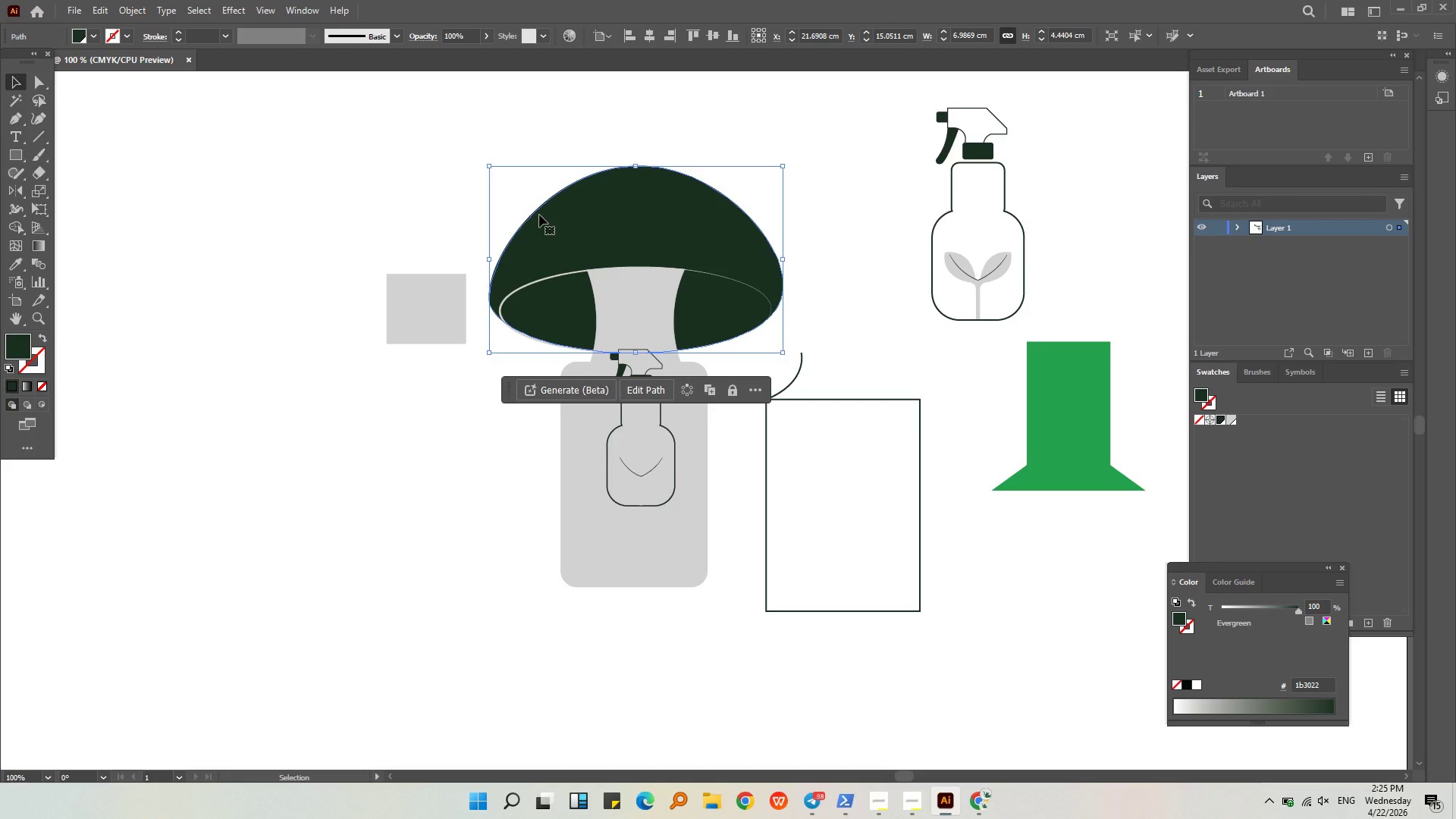 
wait(32.86)
 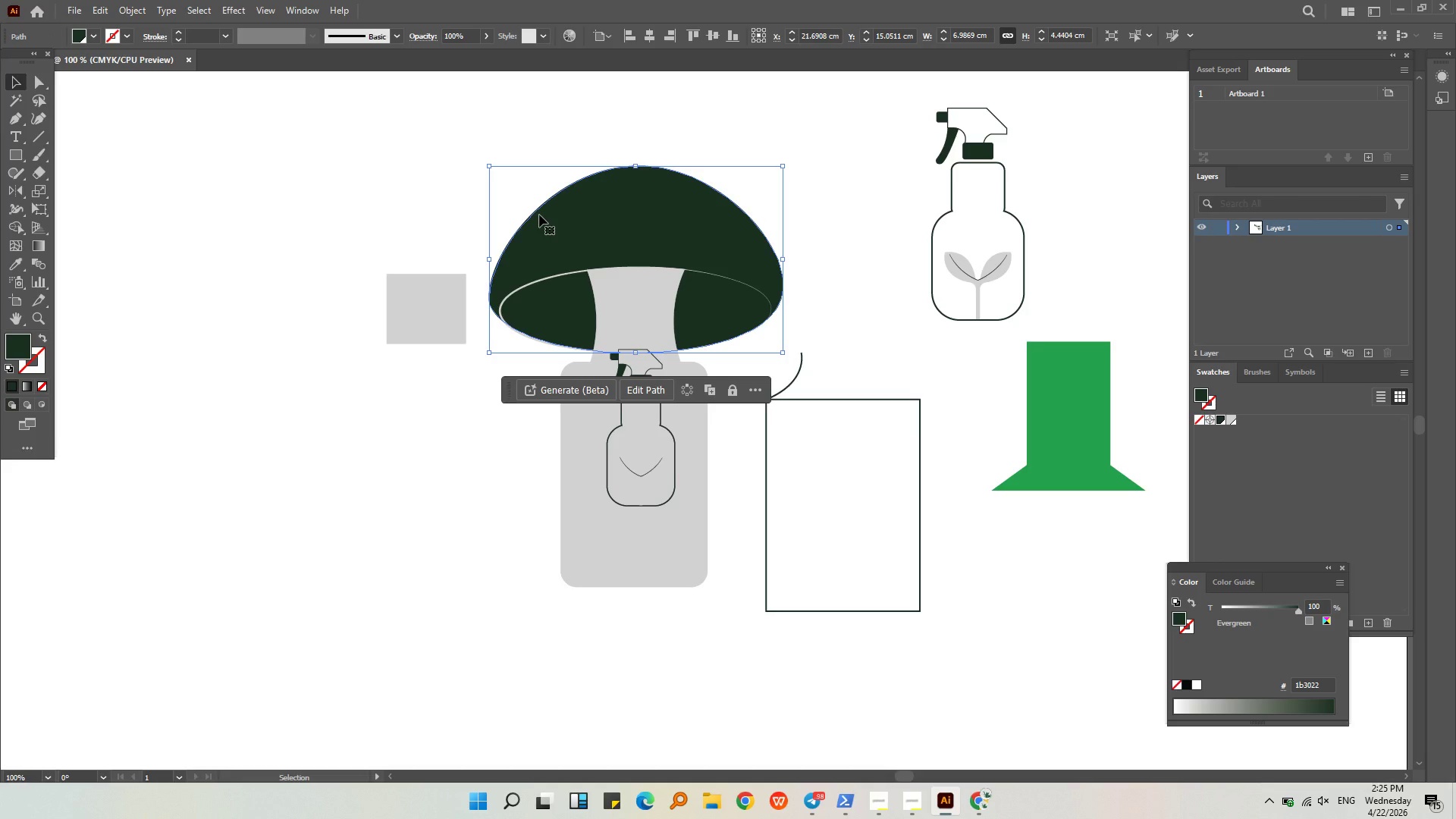 
left_click([651, 504])
 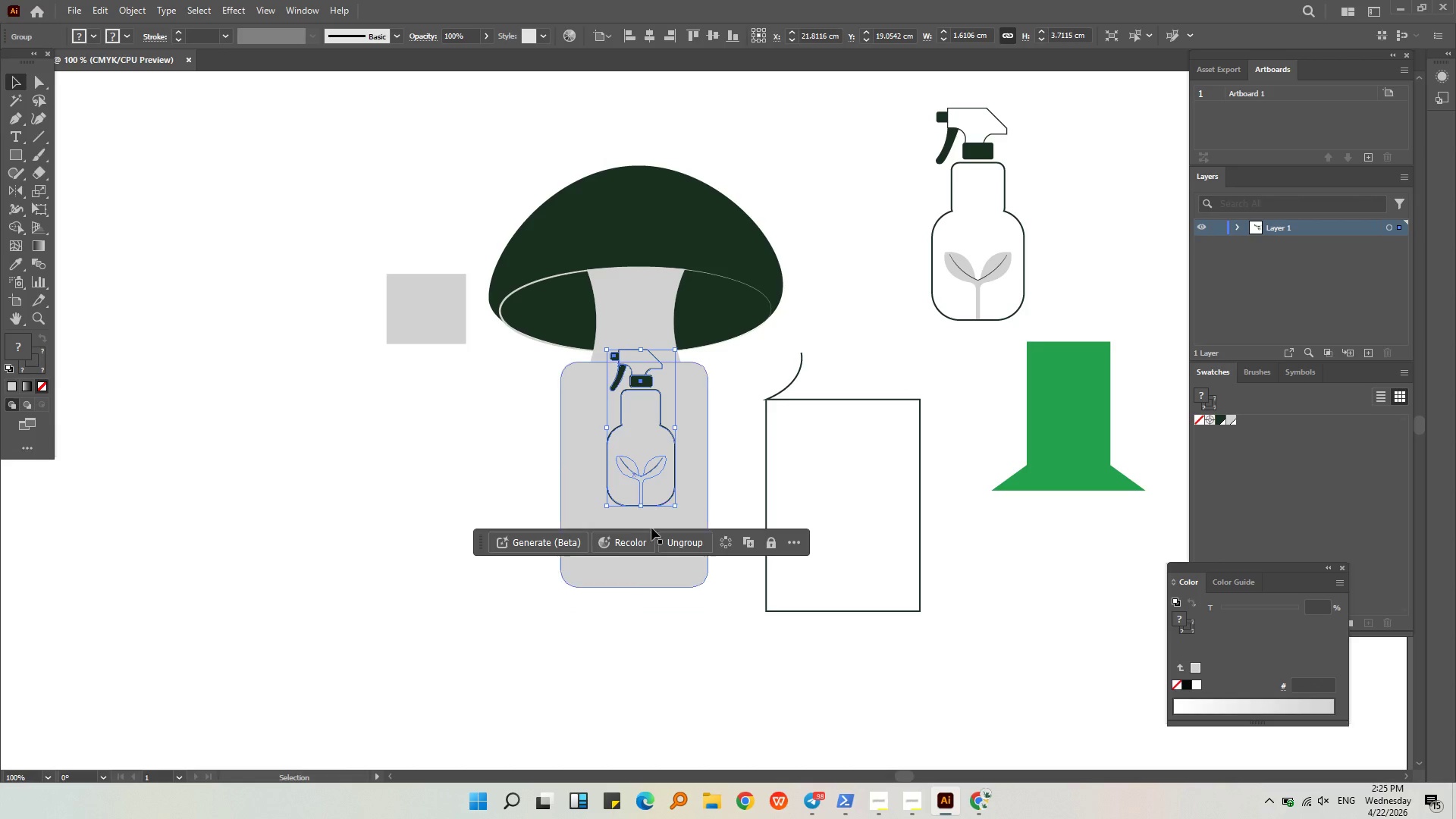 
left_click([655, 557])
 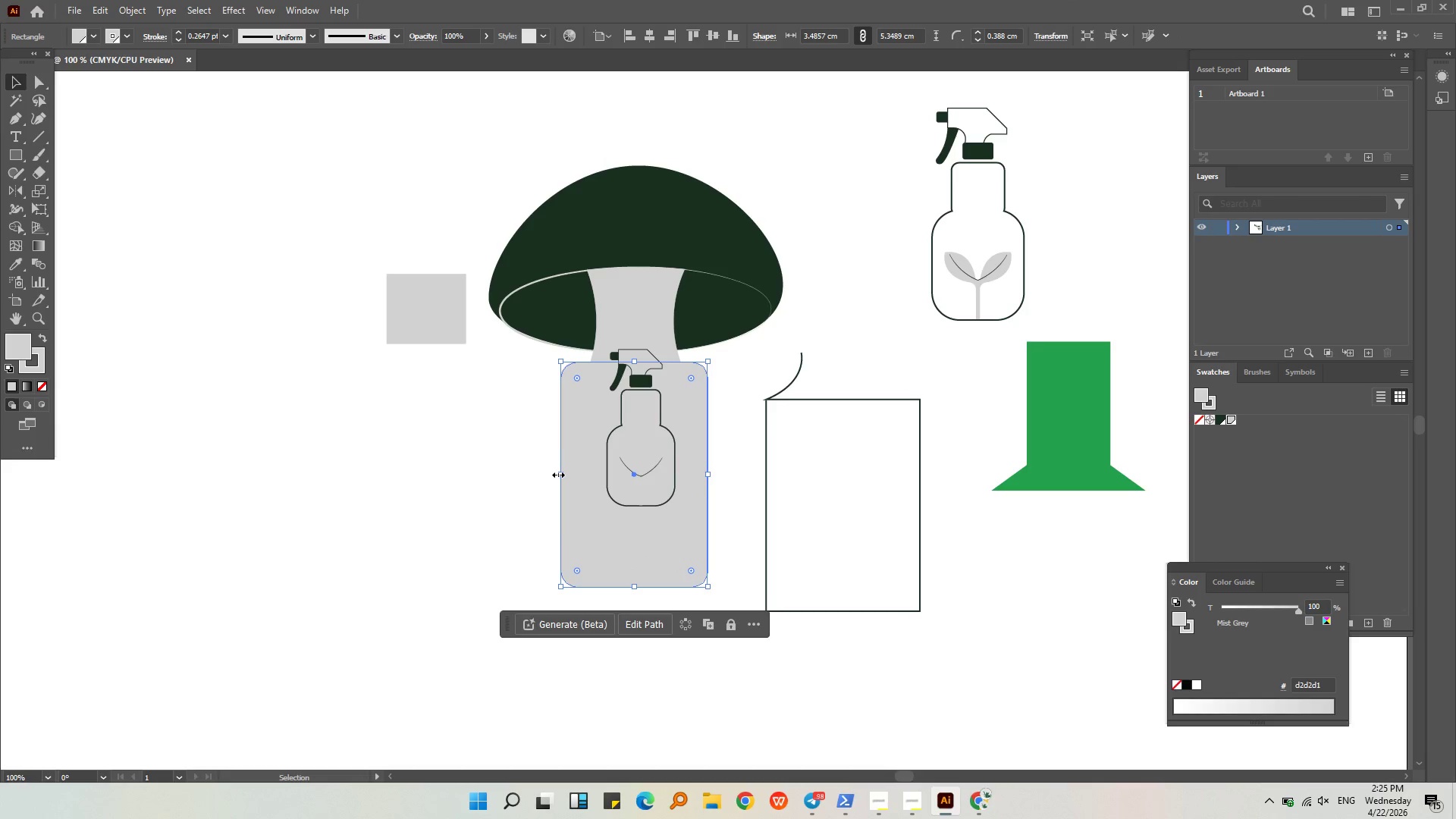 
left_click_drag(start_coordinate=[559, 473], to_coordinate=[574, 473])
 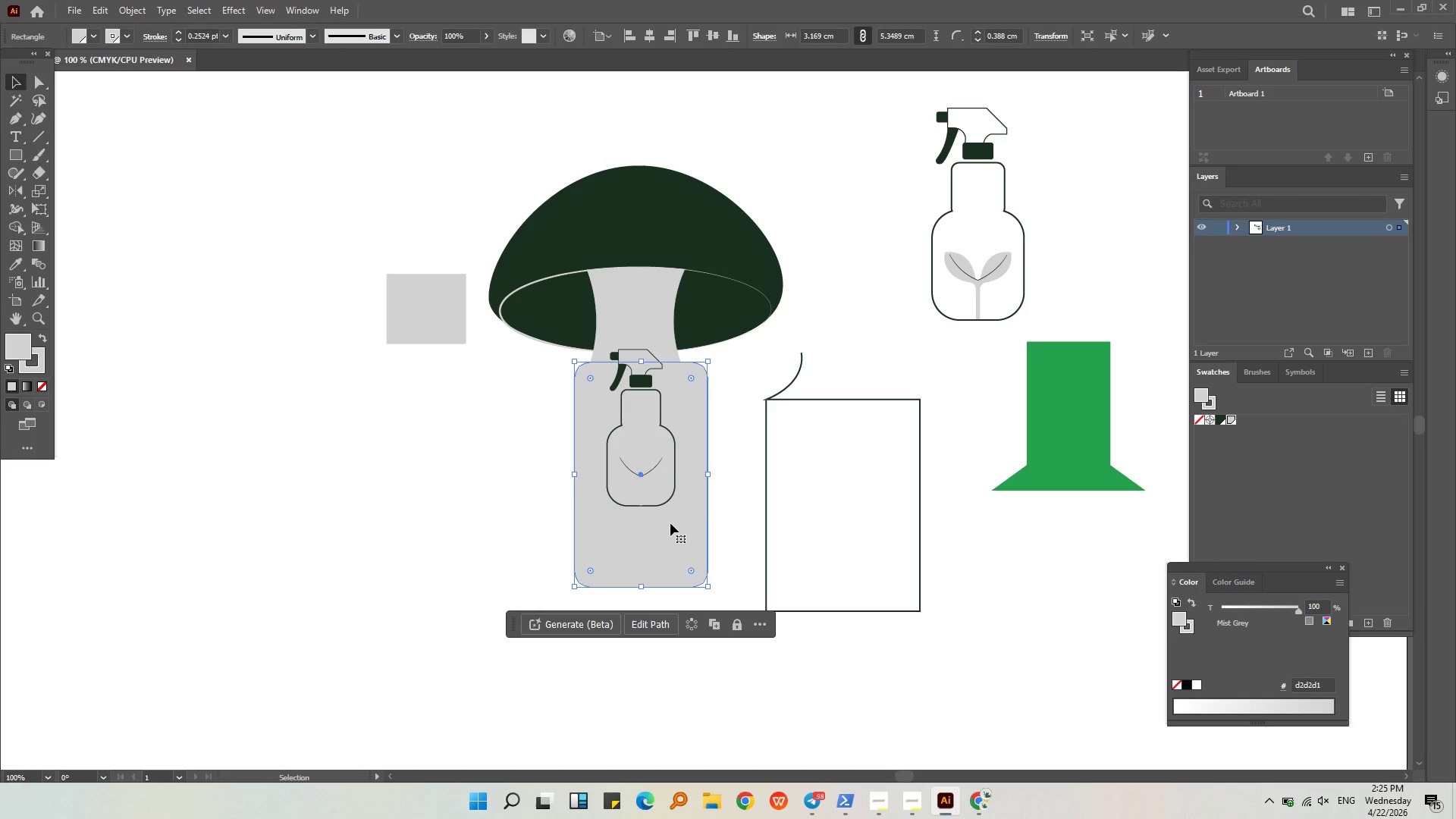 
left_click([670, 525])
 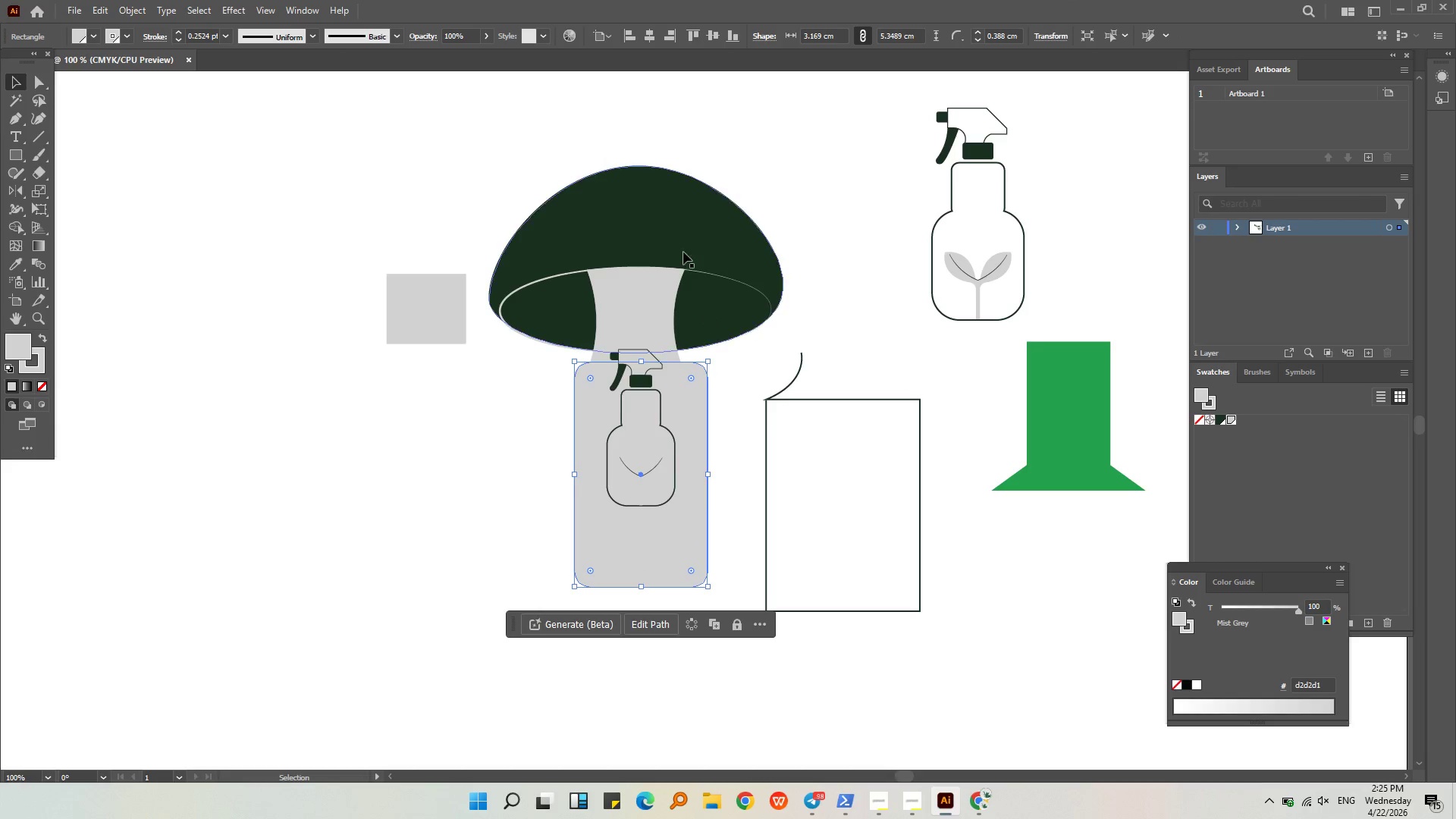 
left_click([683, 240])
 